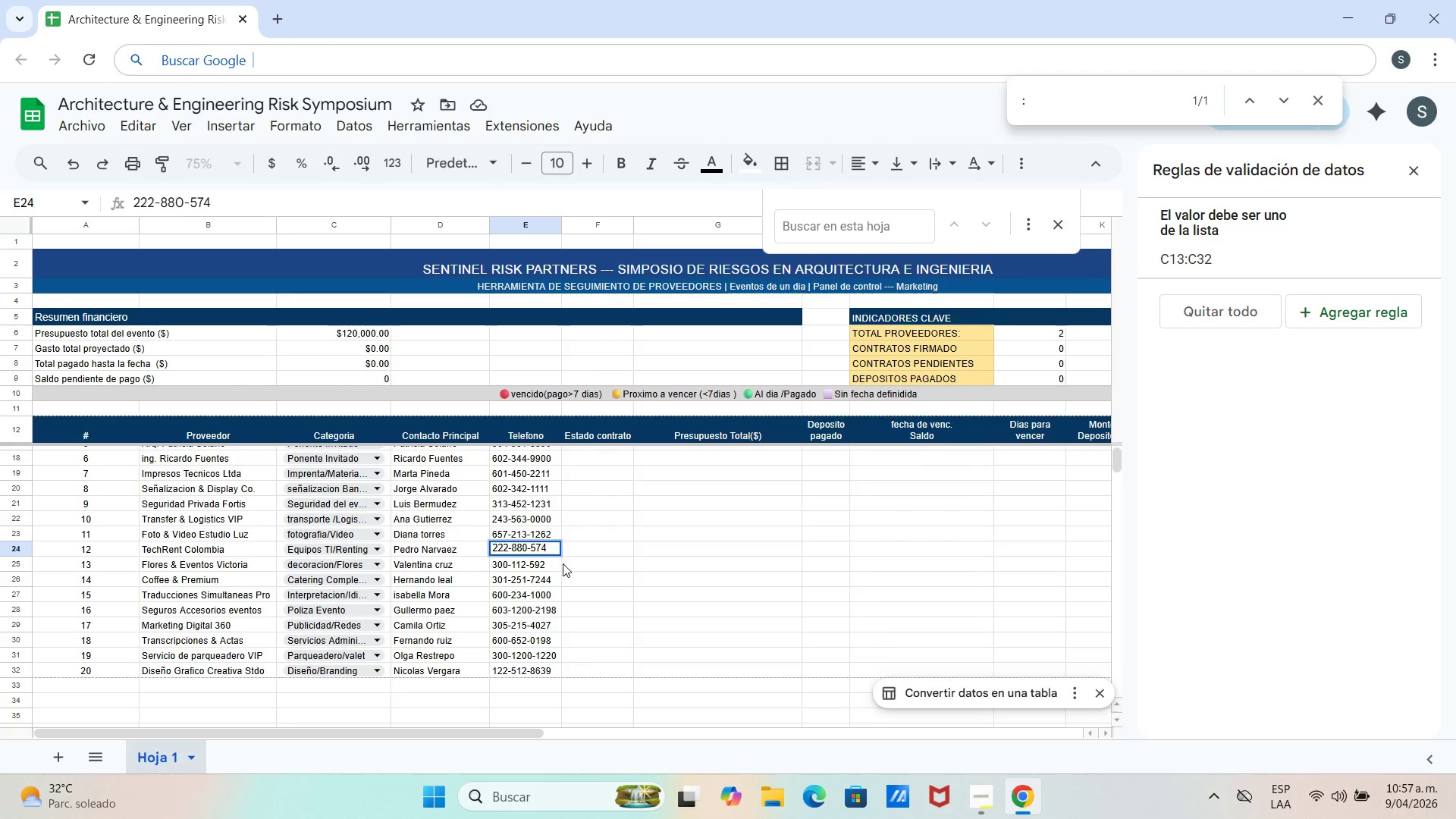 
key(3)
 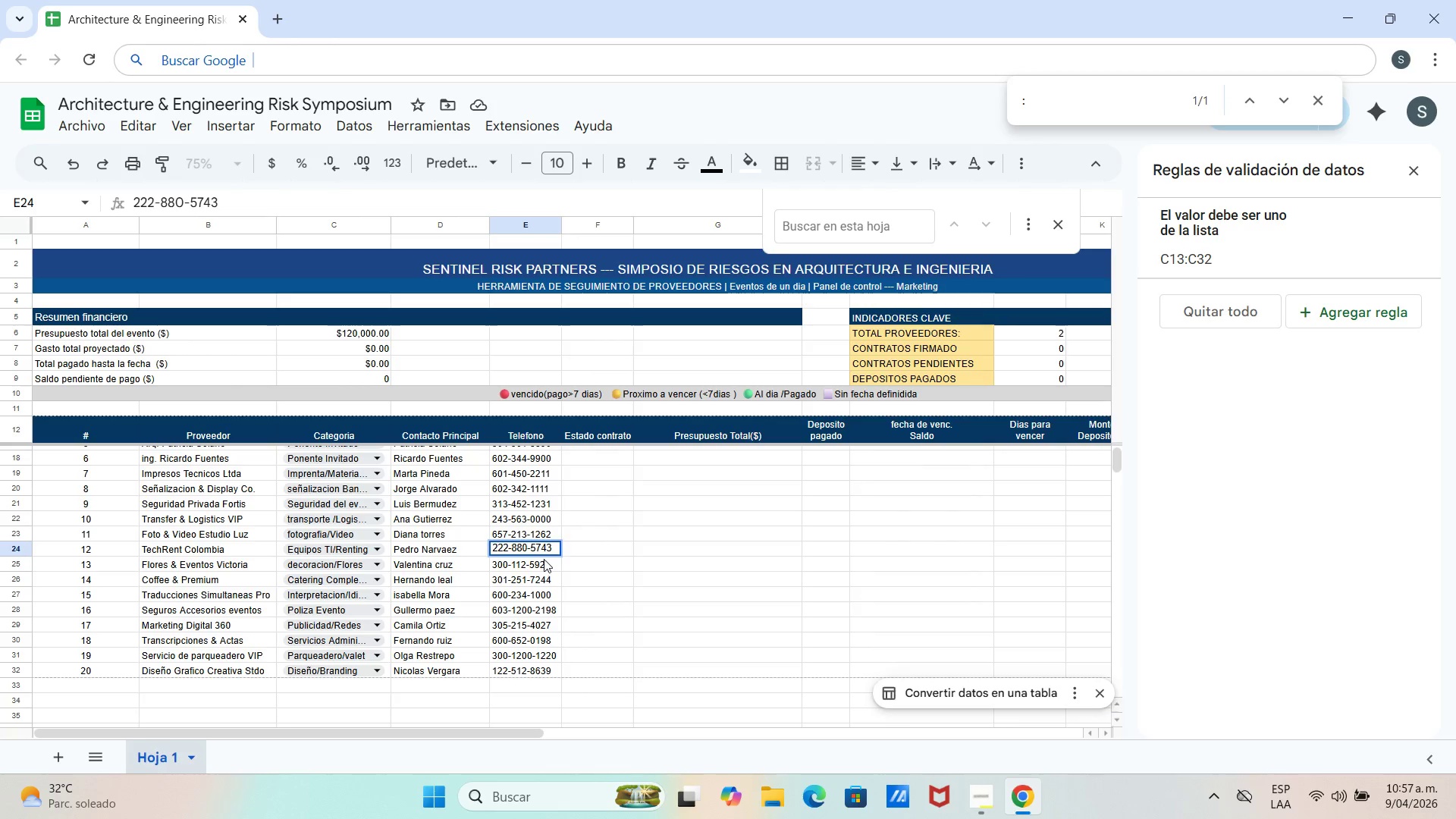 
double_click([544, 559])
 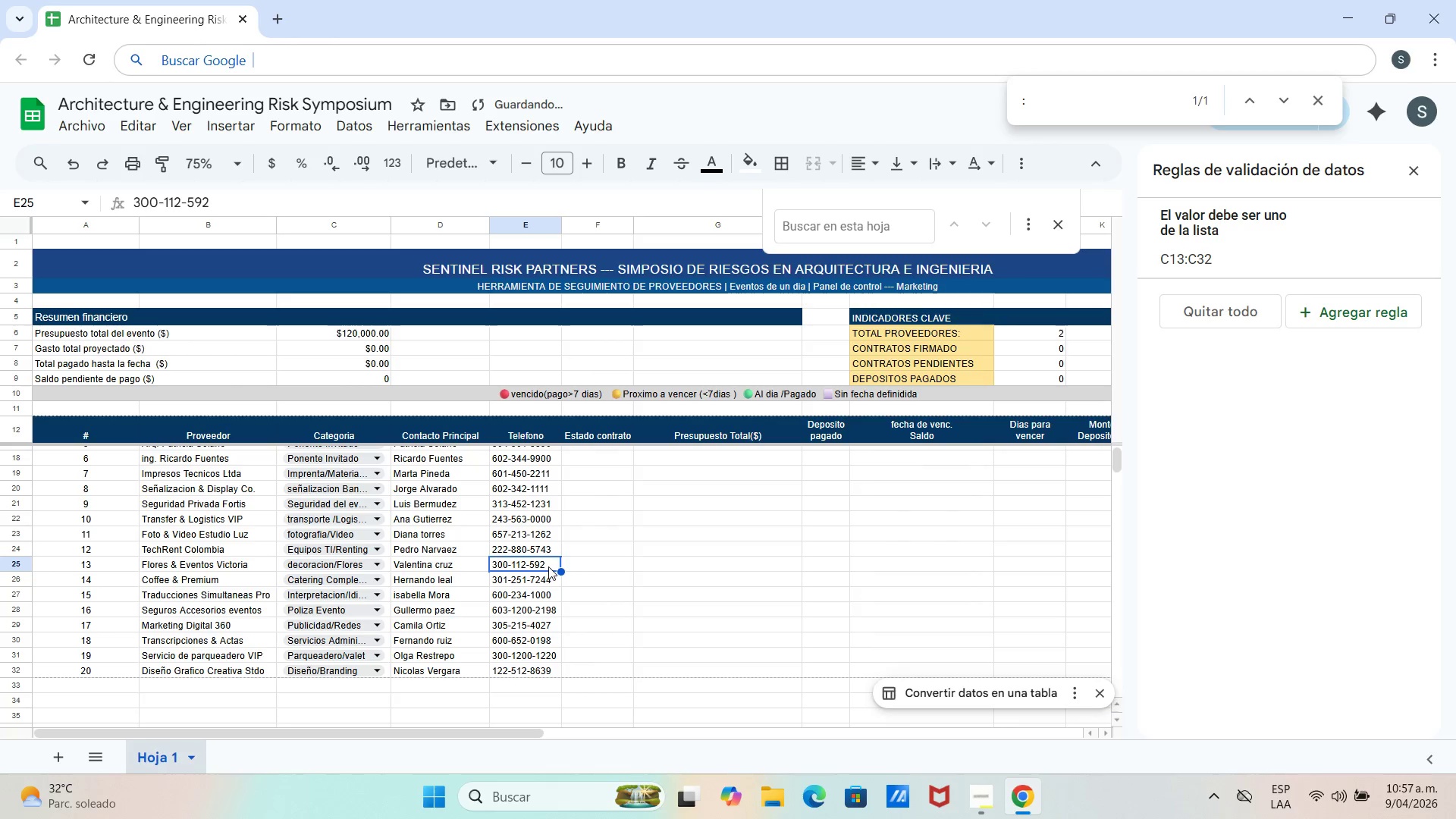 
double_click([548, 566])
 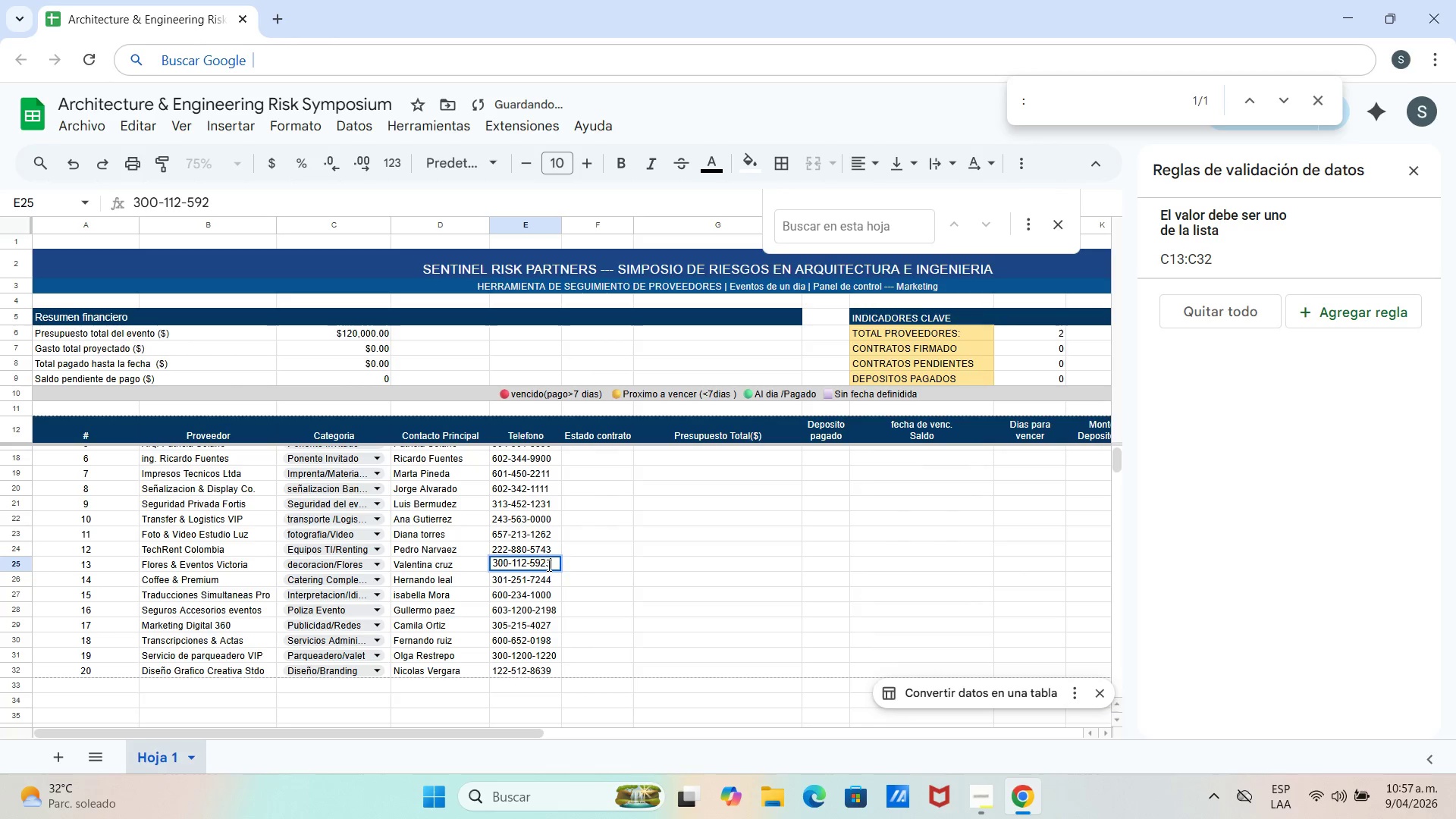 
key(3)
 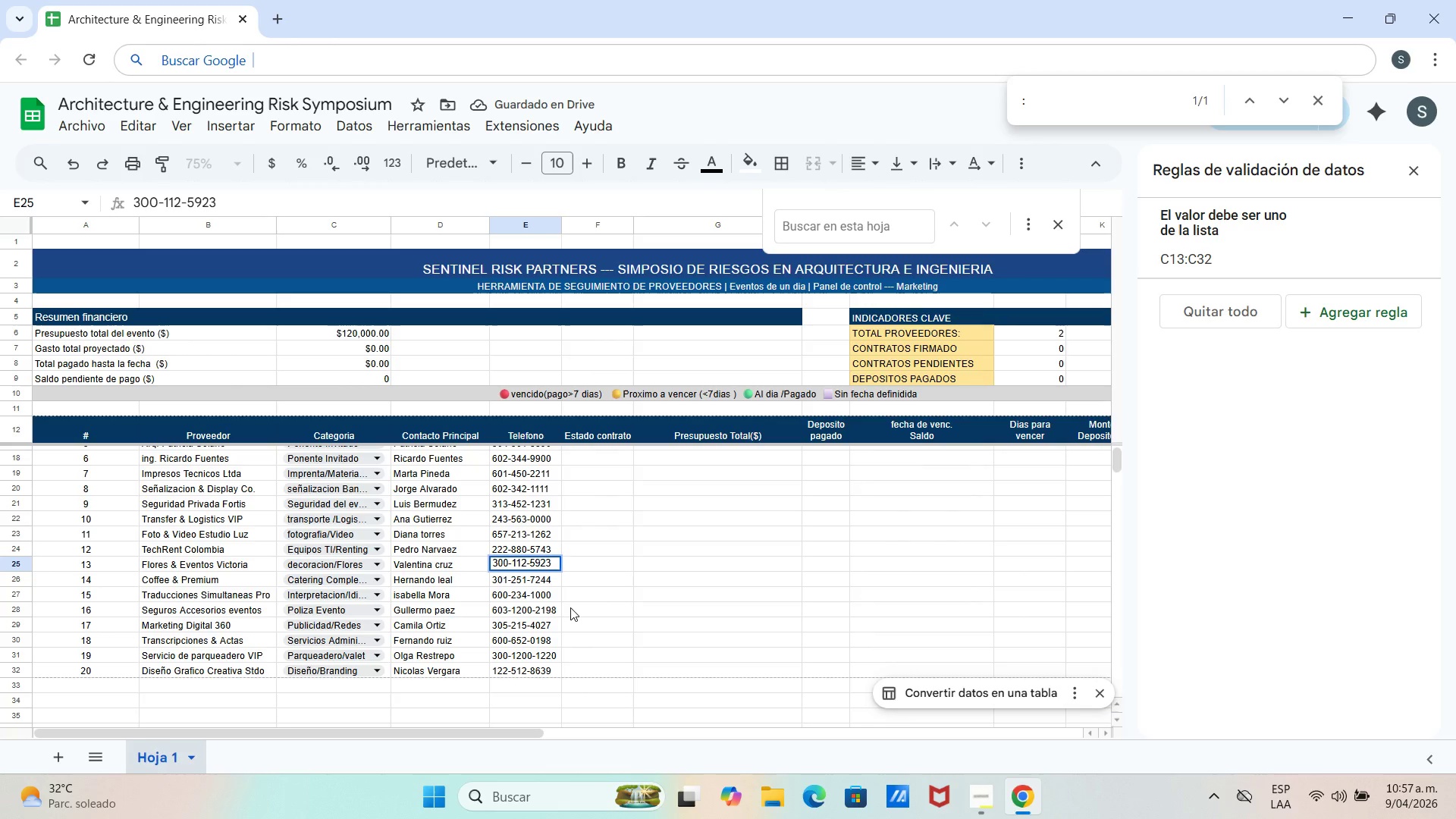 
scroll: coordinate [571, 605], scroll_direction: up, amount: 4.0
 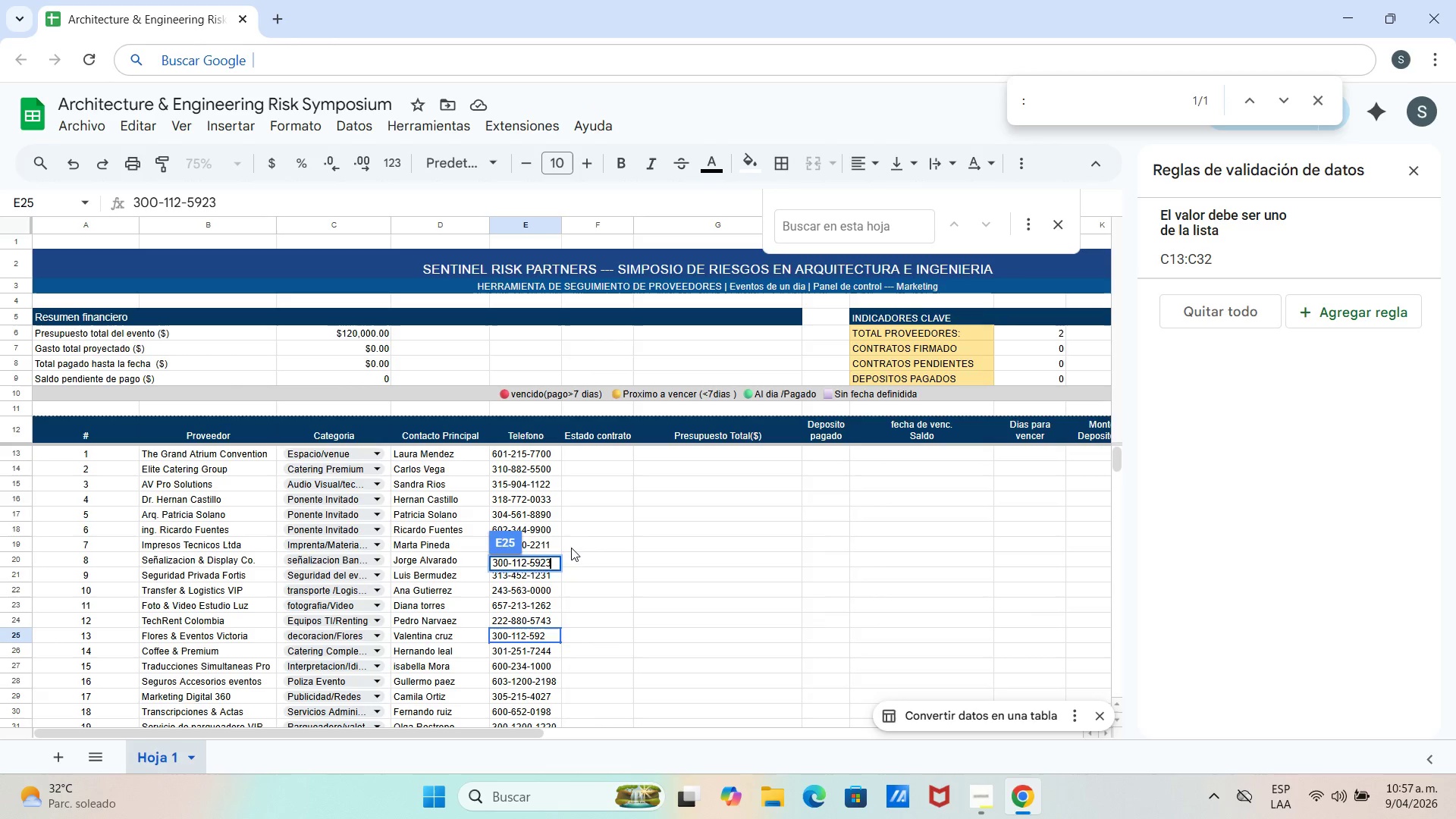 
left_click([594, 535])
 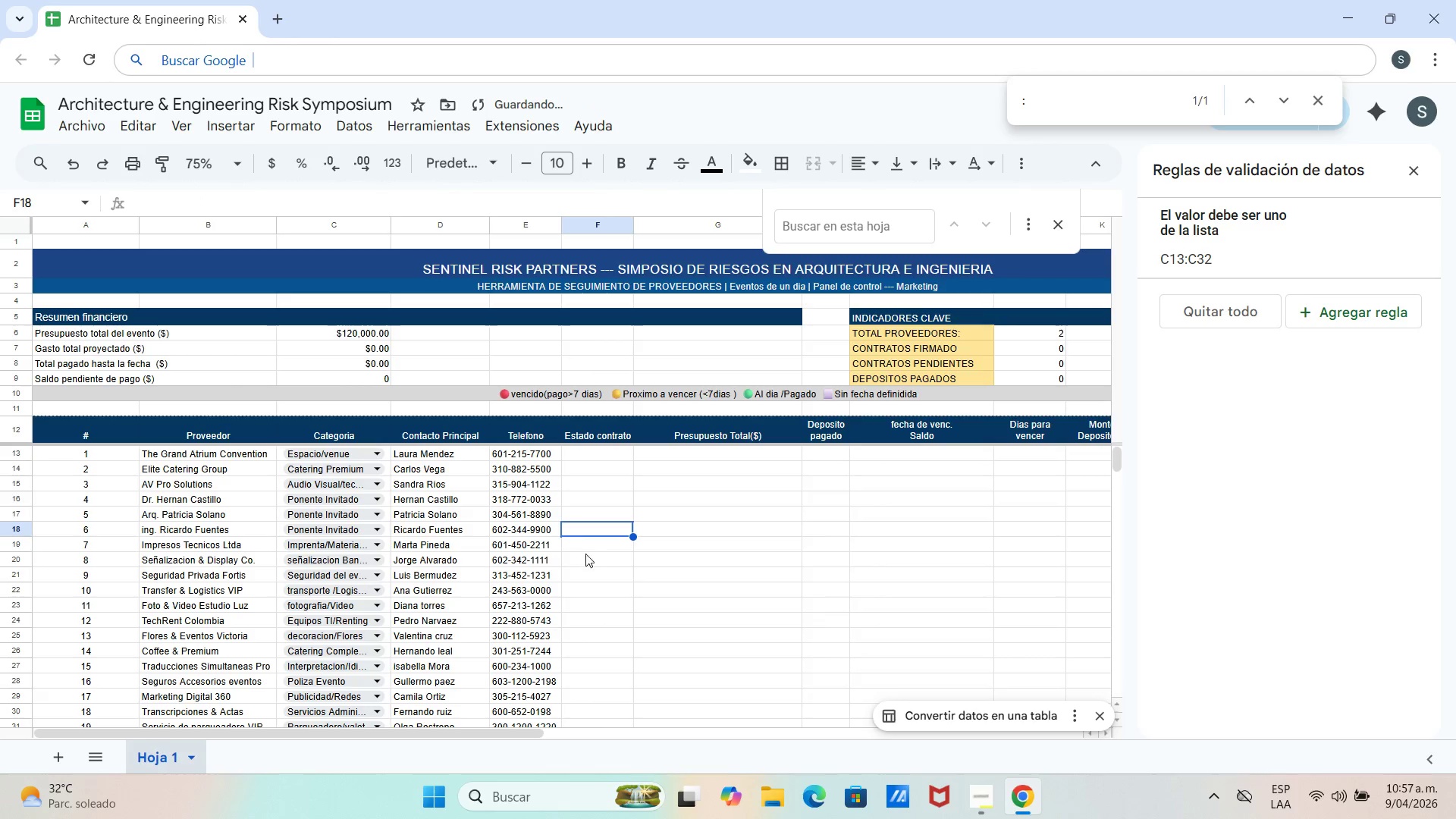 
scroll: coordinate [577, 551], scroll_direction: up, amount: 5.0
 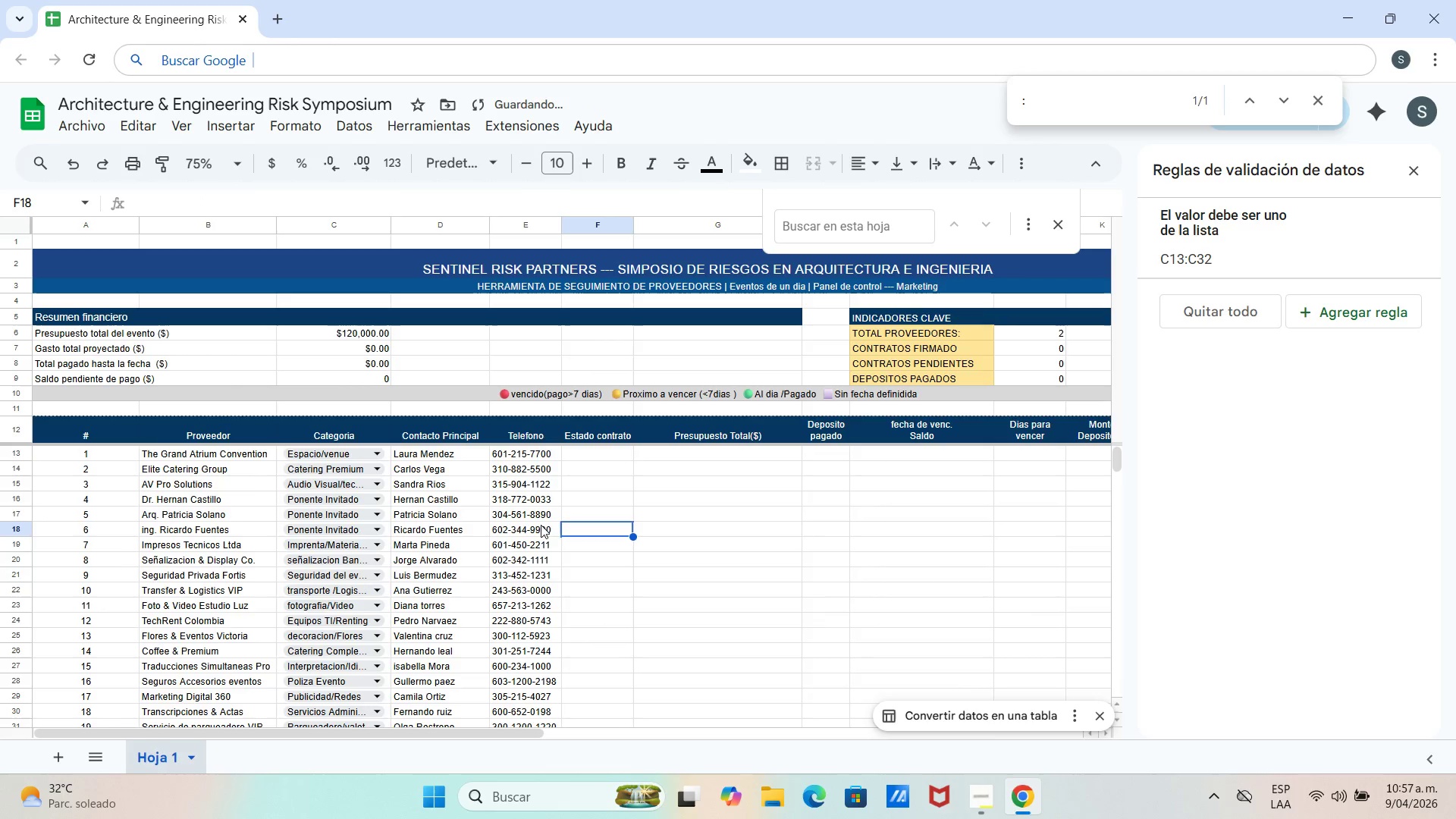 
scroll: coordinate [541, 532], scroll_direction: down, amount: 1.0
 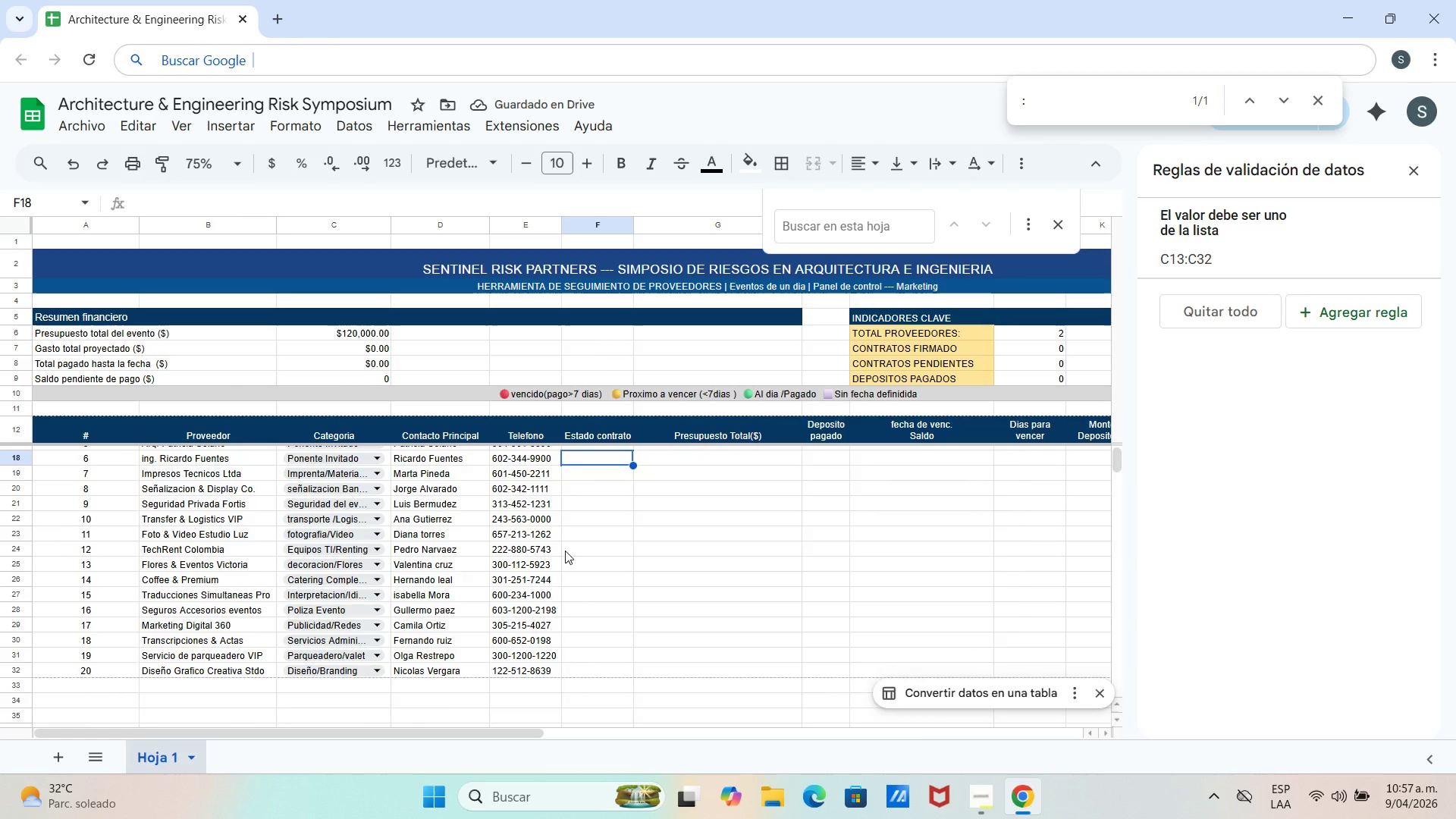 
scroll: coordinate [566, 546], scroll_direction: up, amount: 7.0
 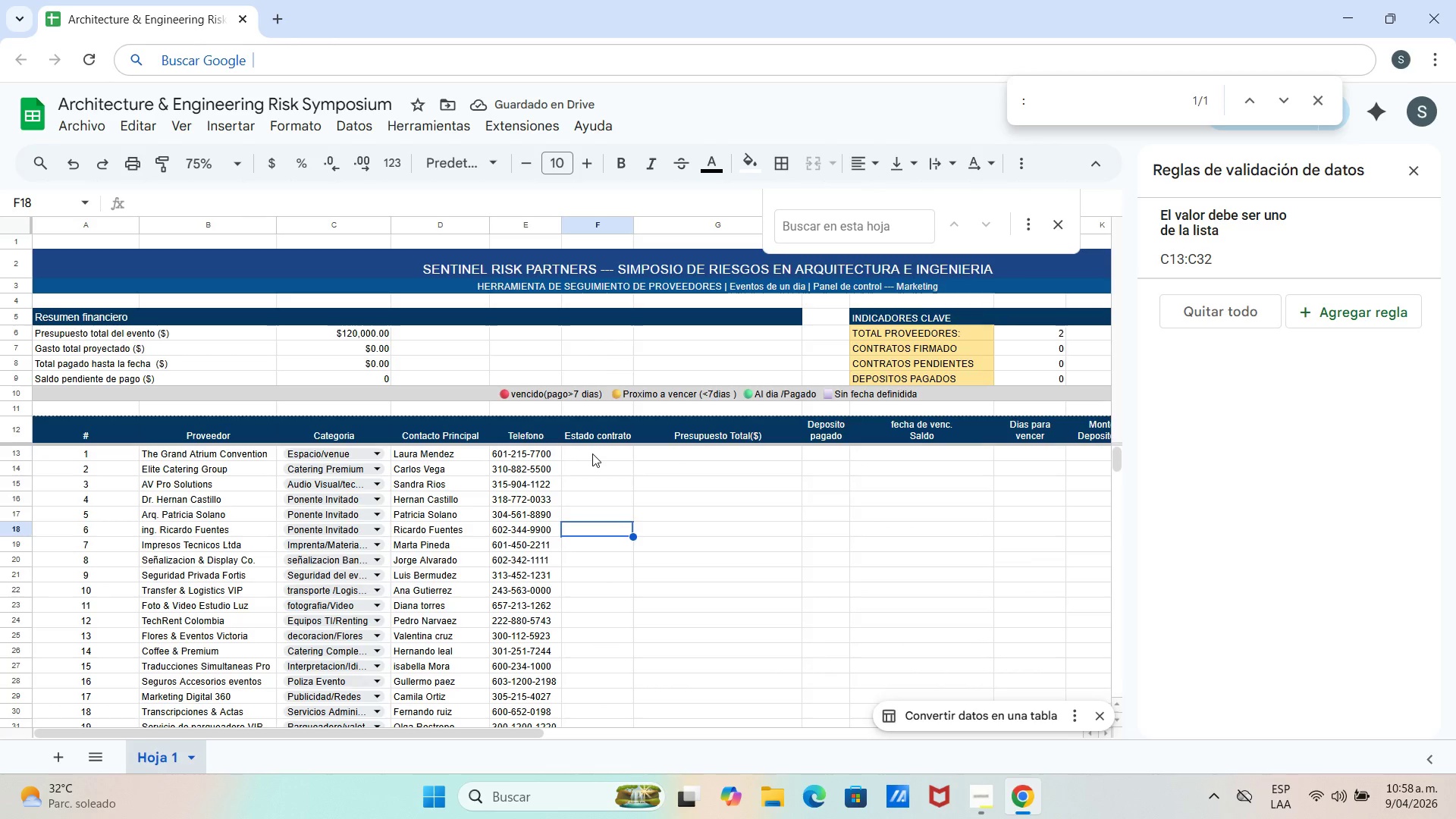 
double_click([592, 453])
 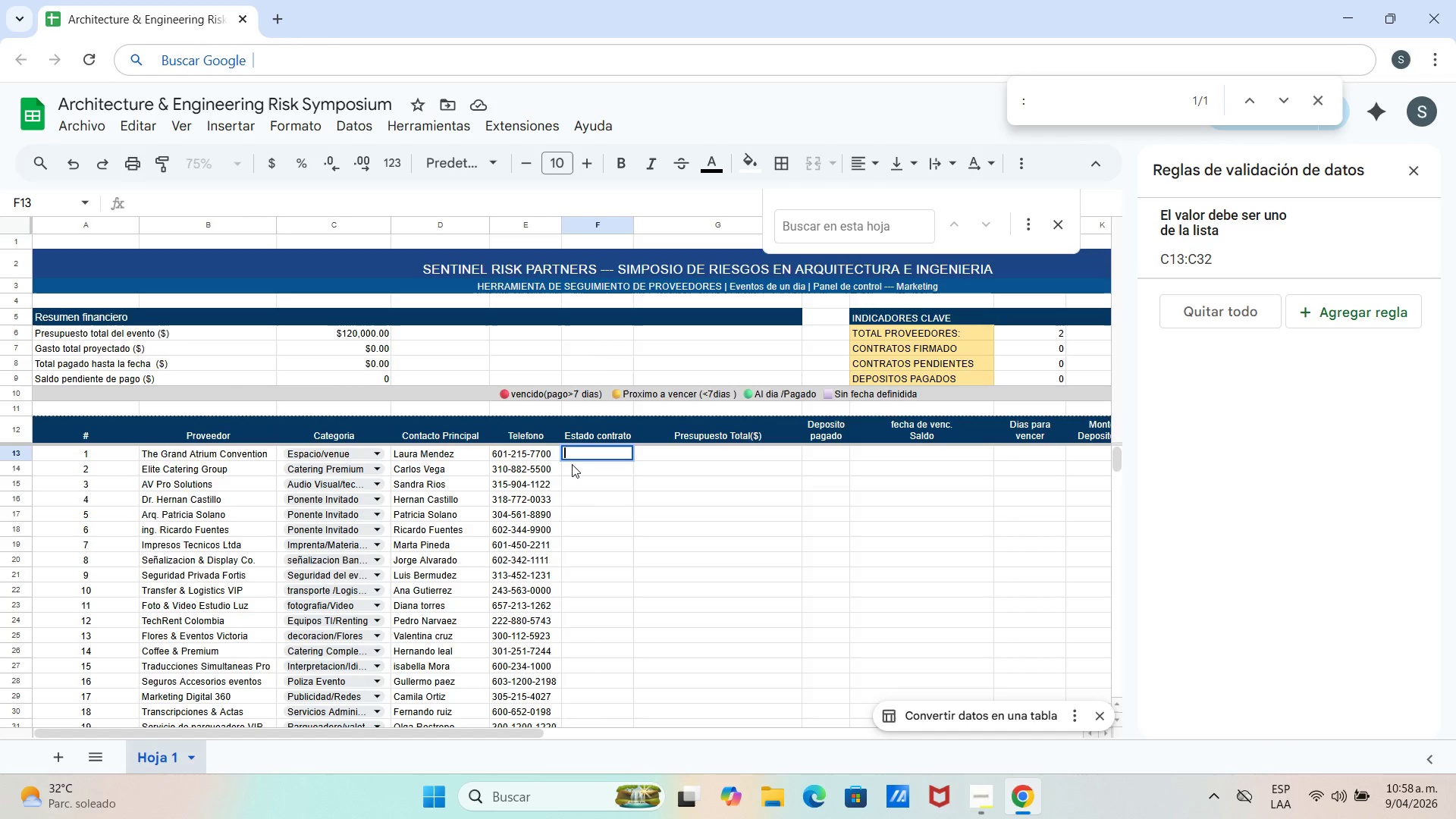 
wait(13.8)
 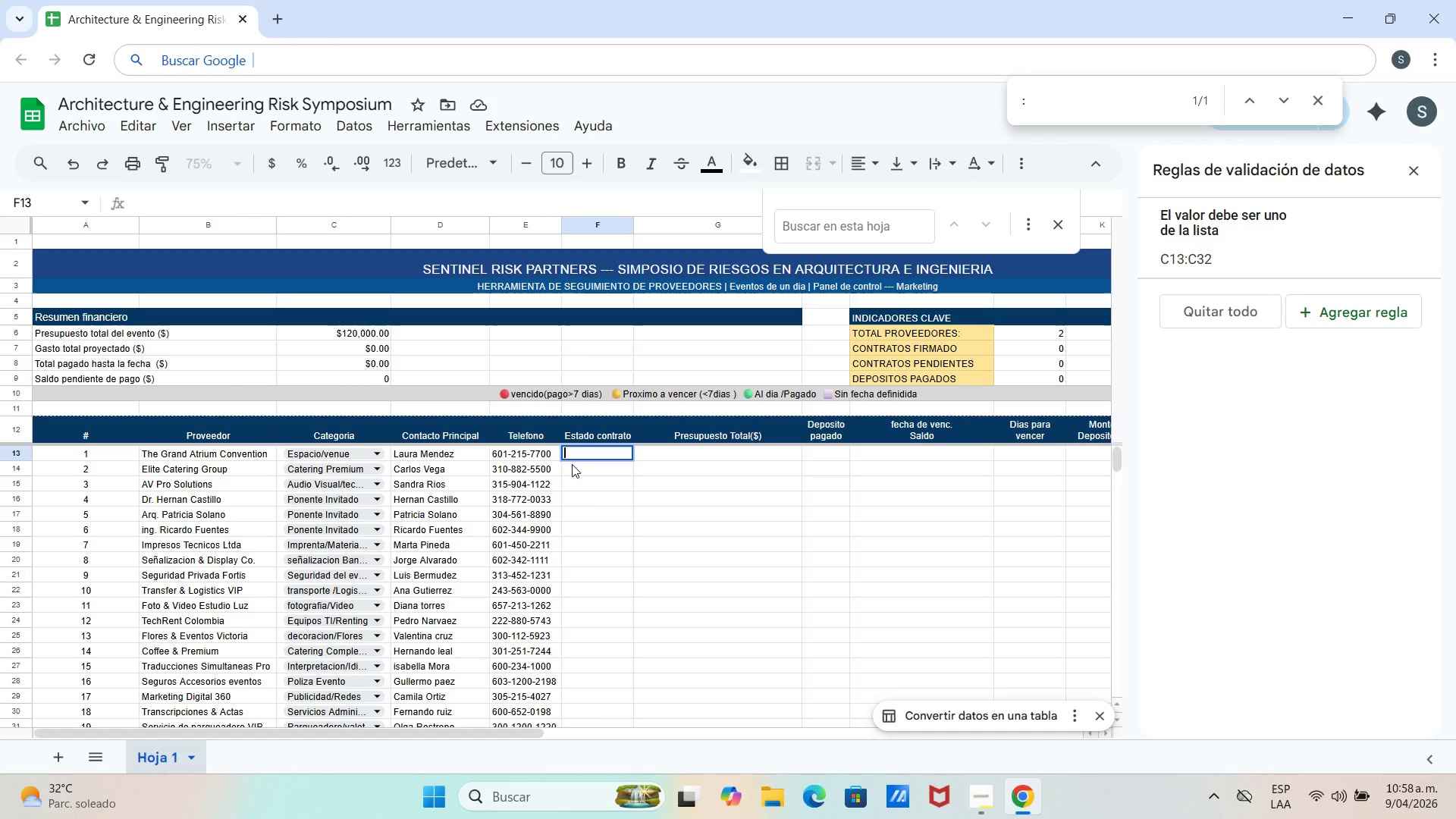 
right_click([592, 458])
 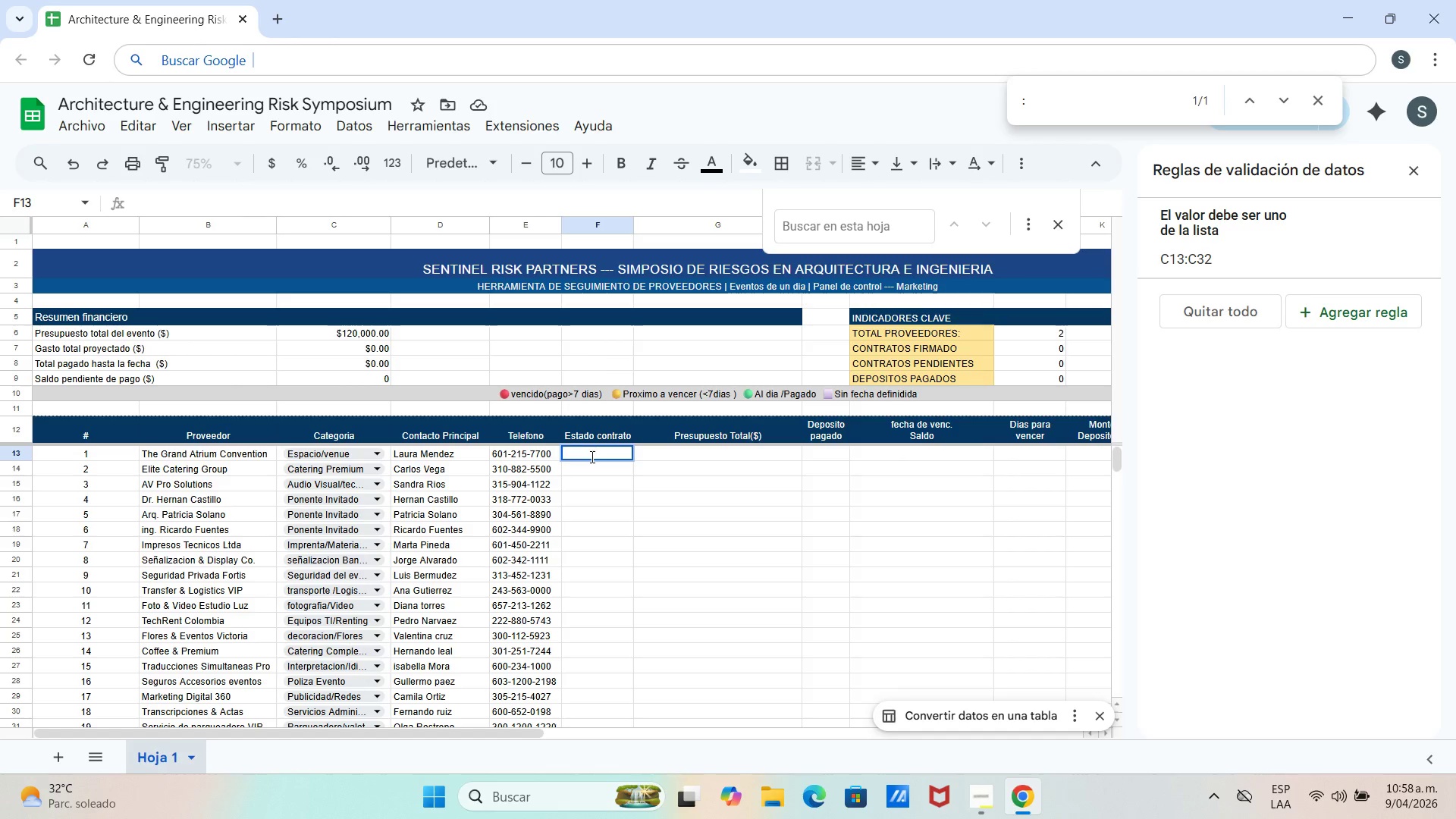 
right_click([591, 457])
 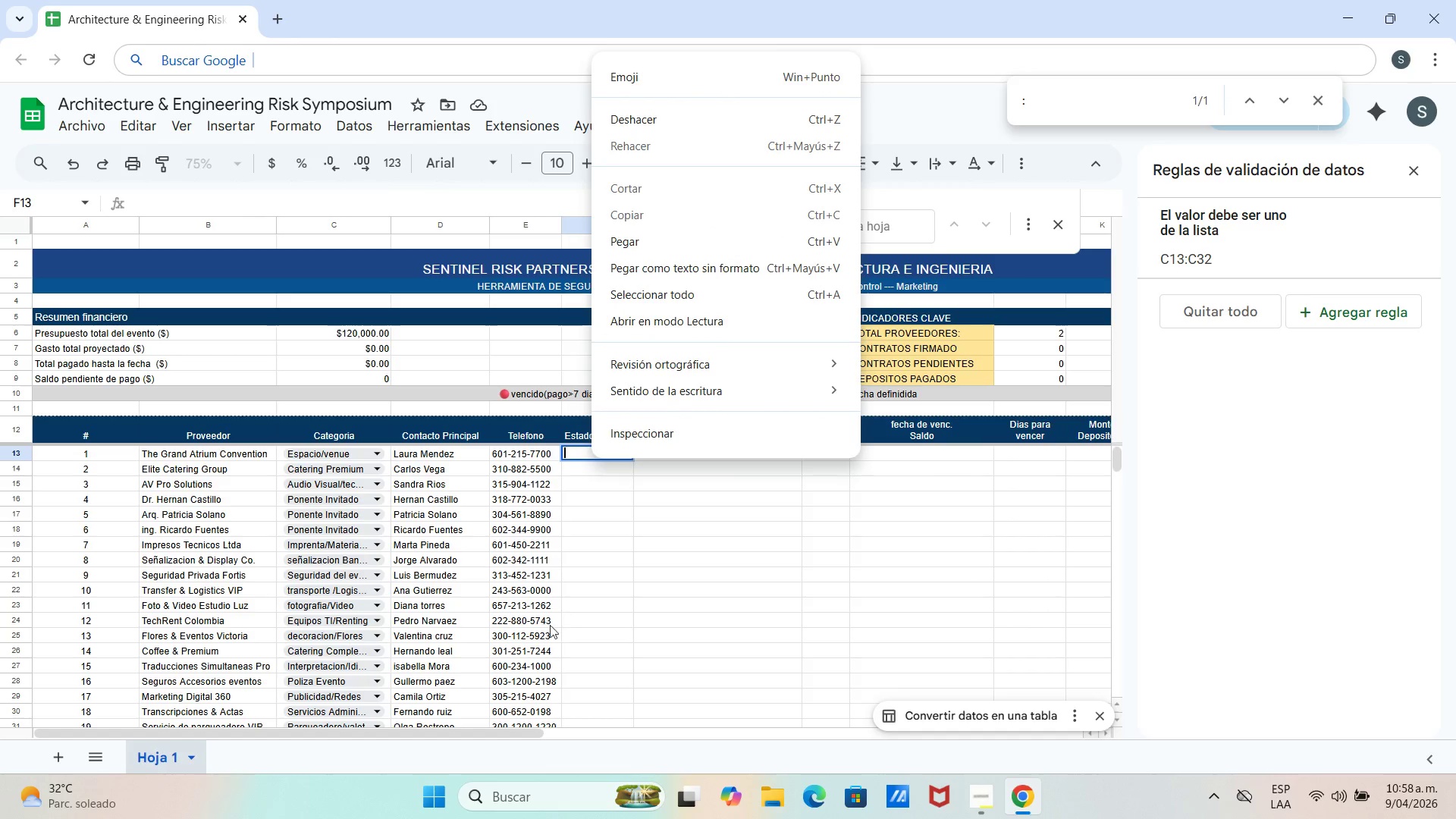 
left_click([573, 474])
 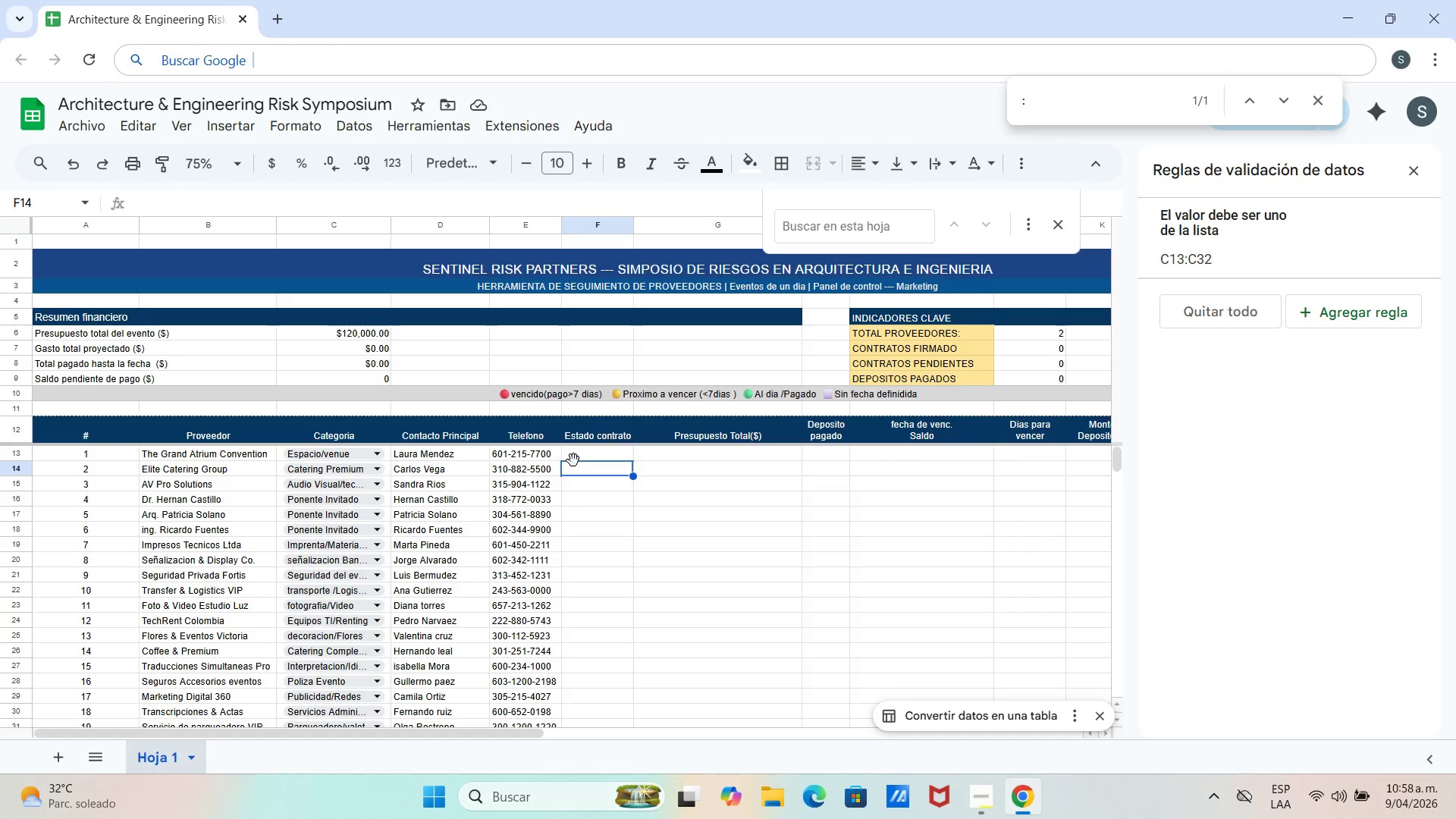 
left_click([569, 450])
 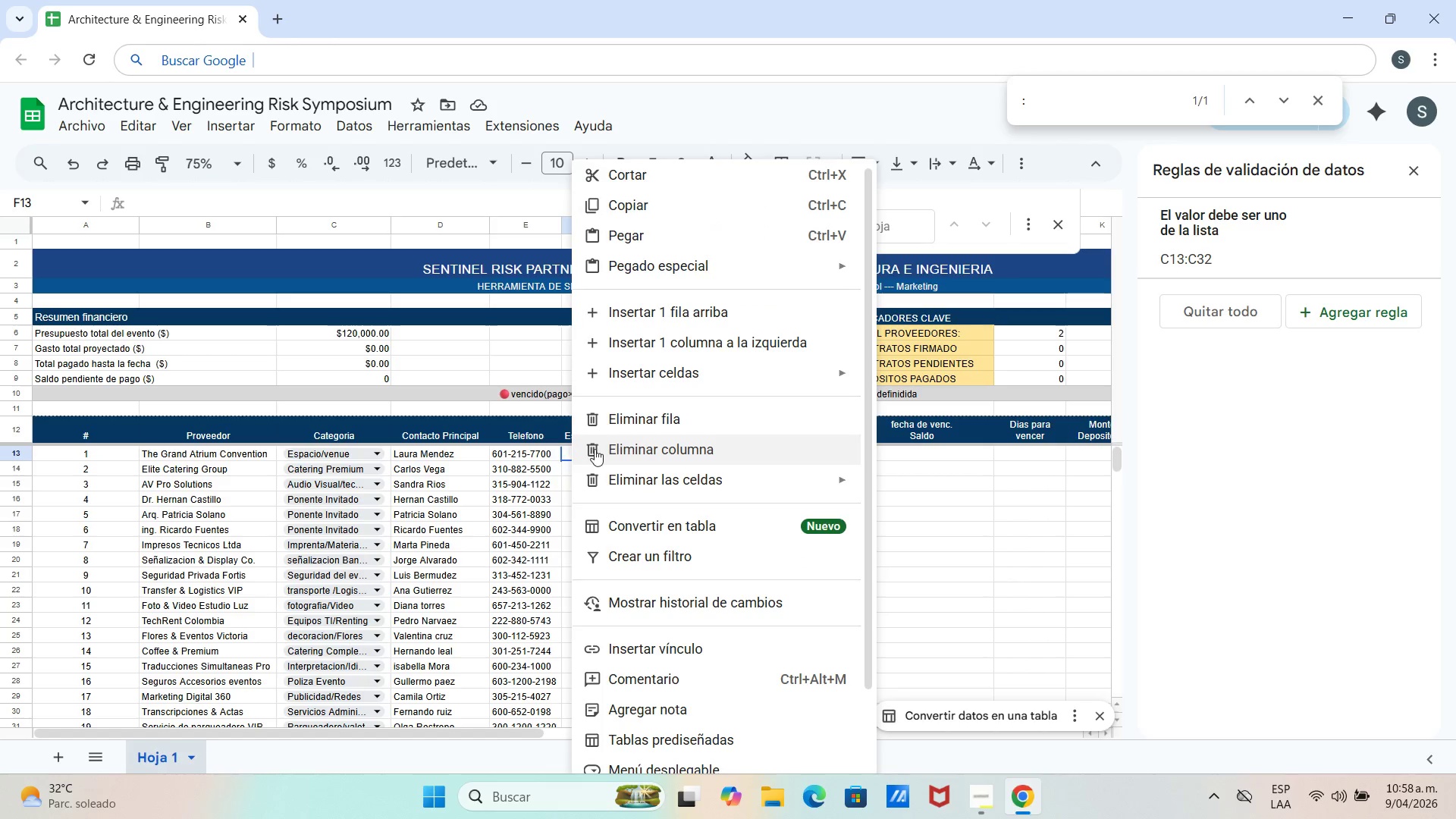 
scroll: coordinate [677, 564], scroll_direction: down, amount: 6.0
 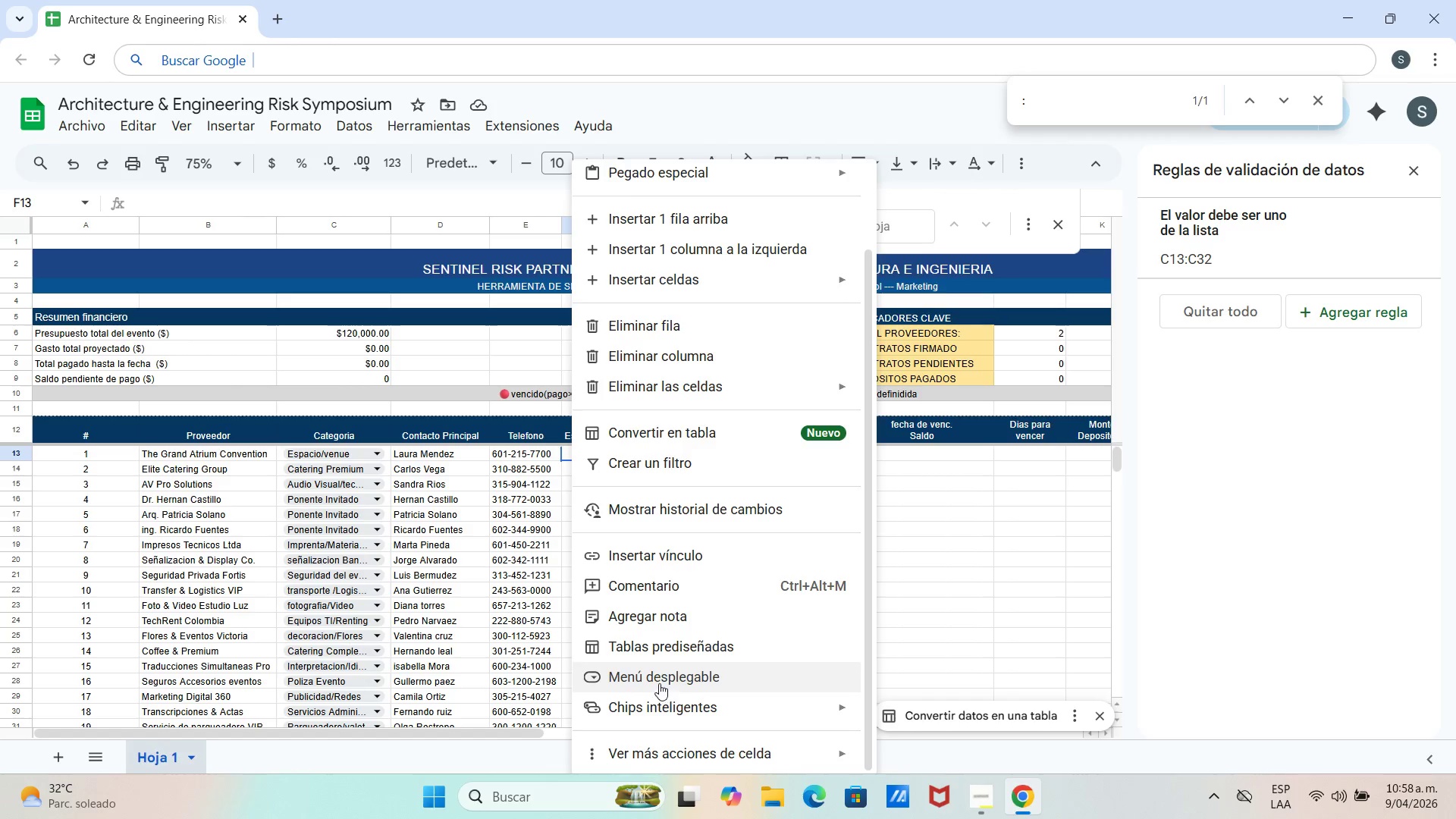 
left_click([657, 680])
 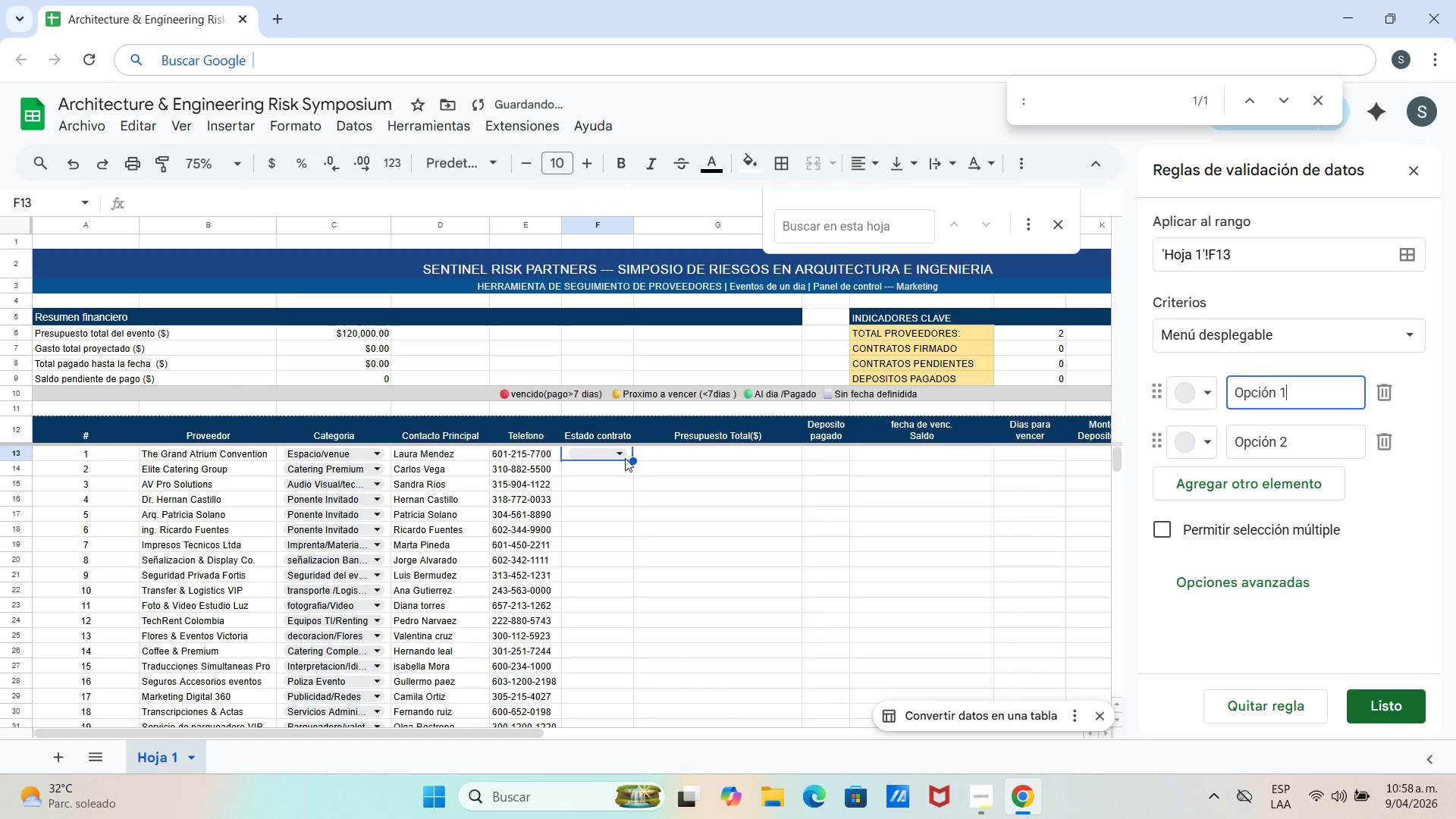 
left_click([620, 457])
 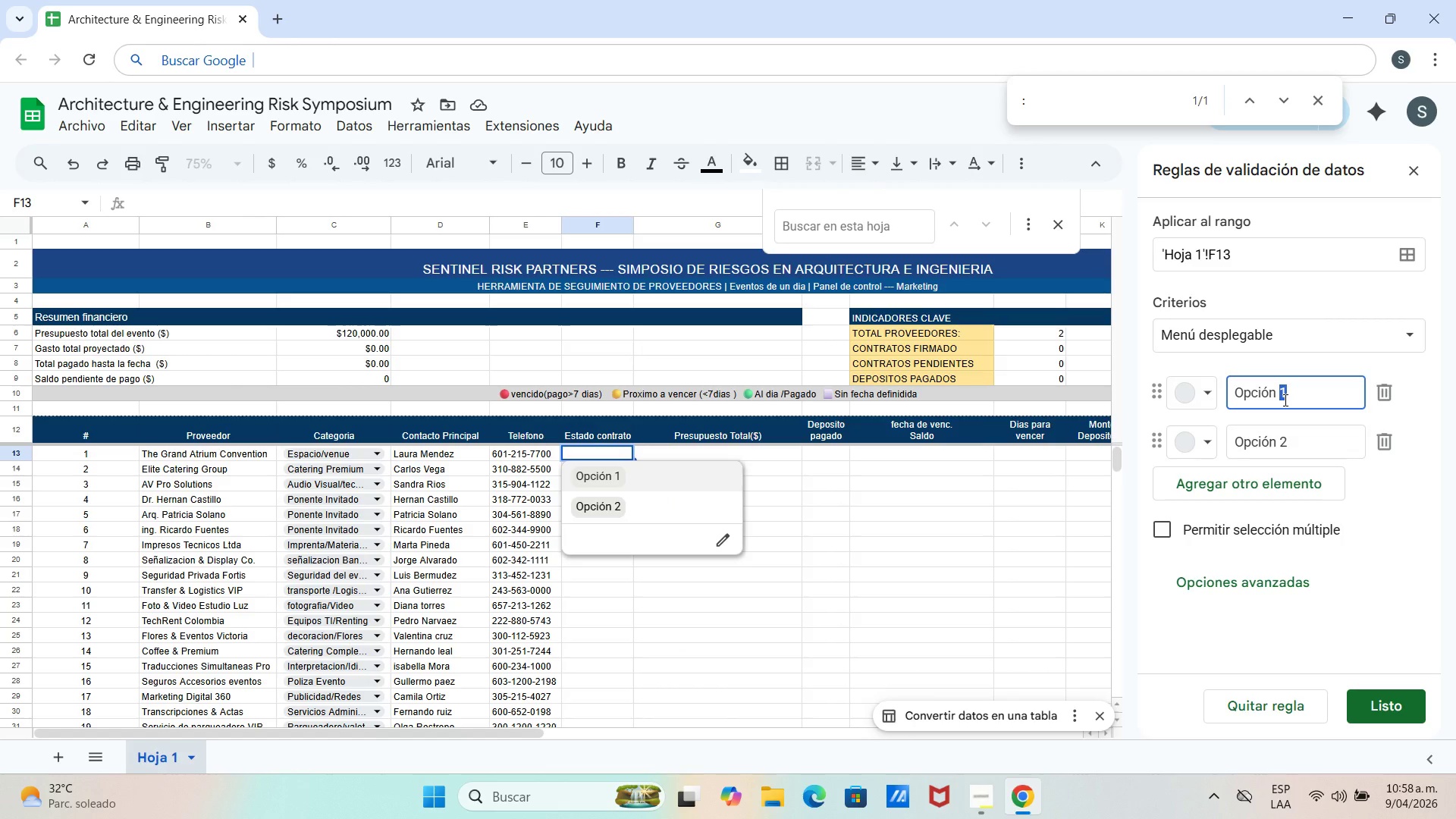 
wait(6.8)
 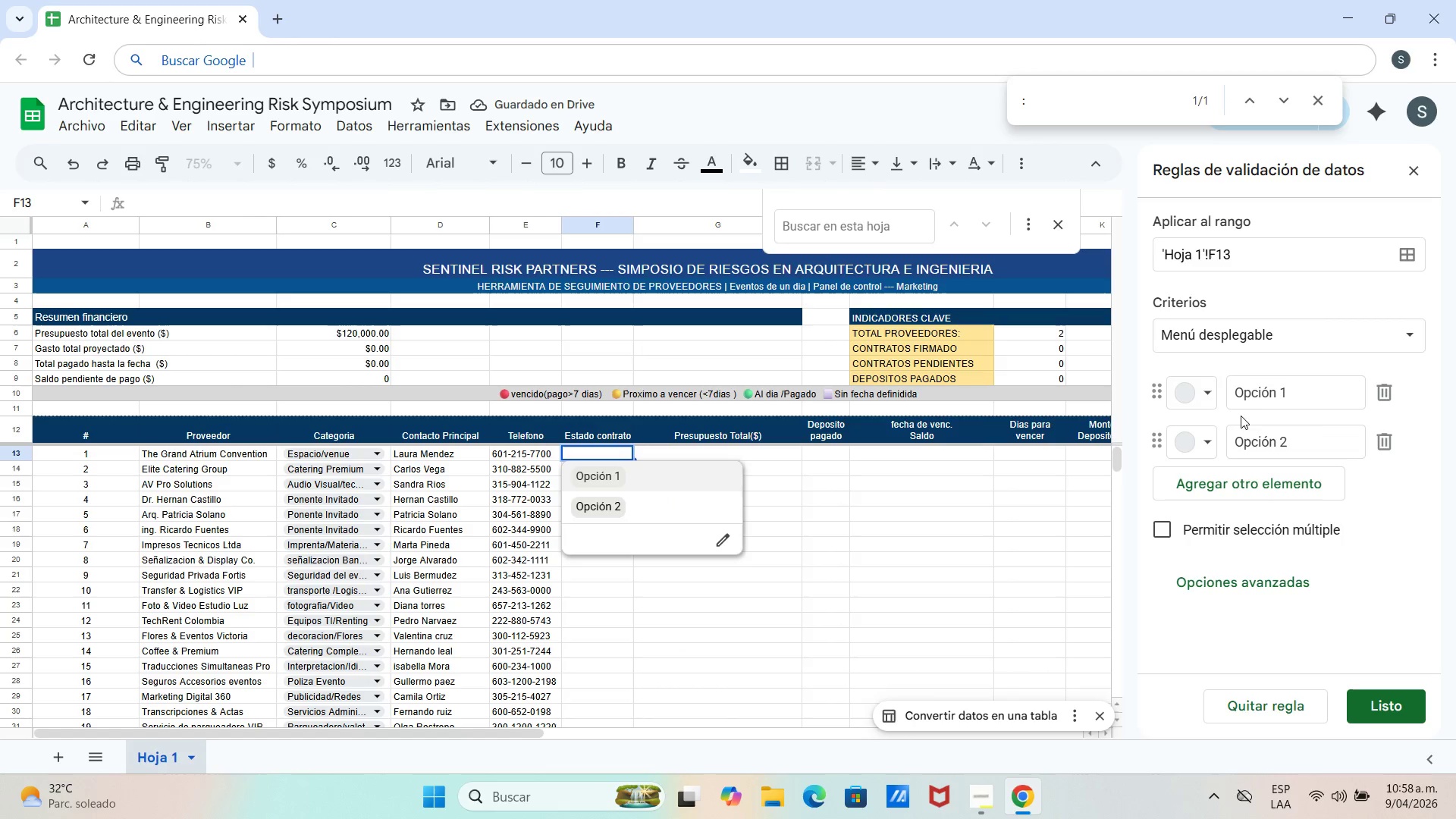 
hold_key(key=Backspace, duration=0.84)
 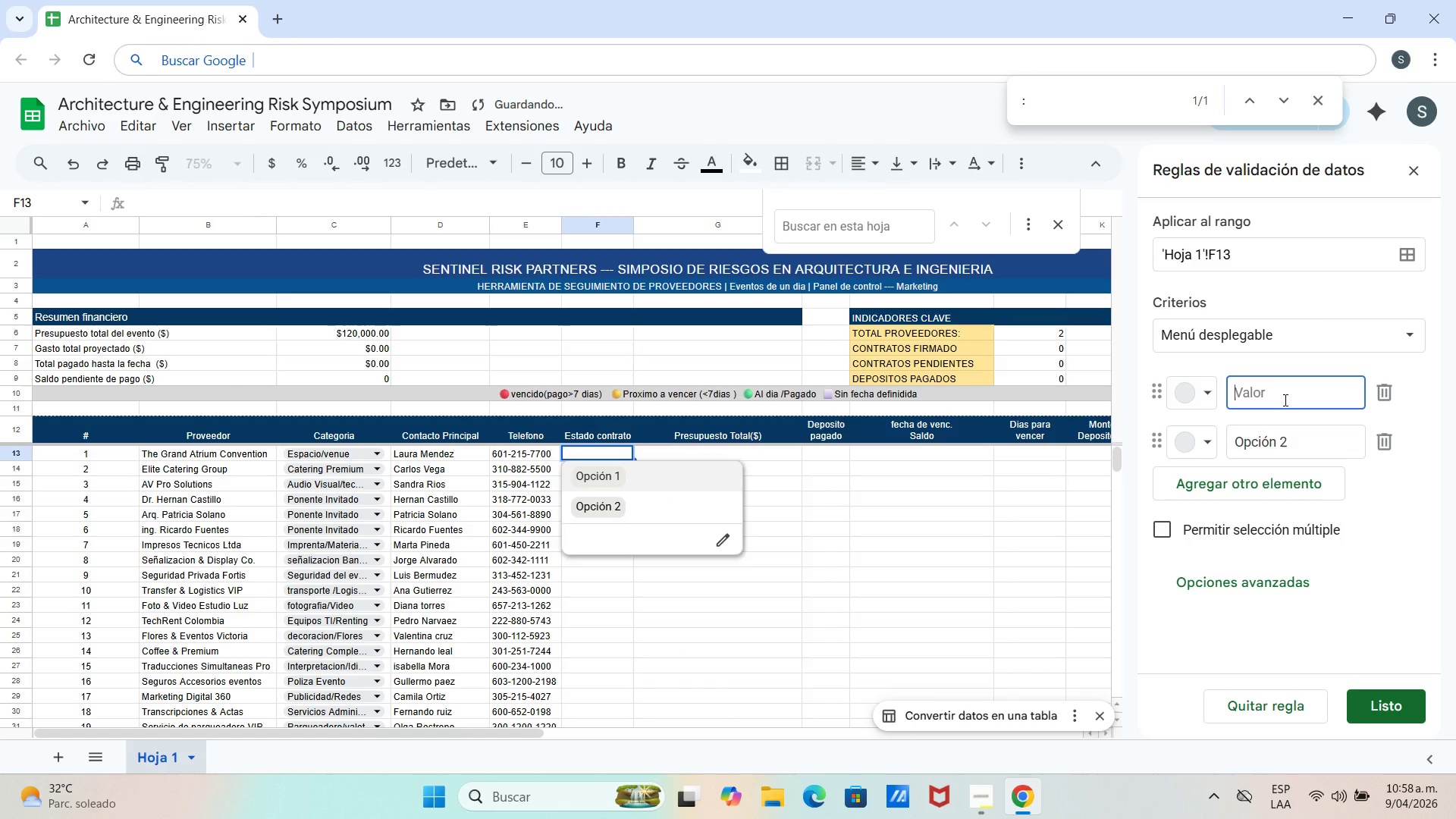 
key(Backspace)
key(Backspace)
key(Backspace)
type(firmado)
 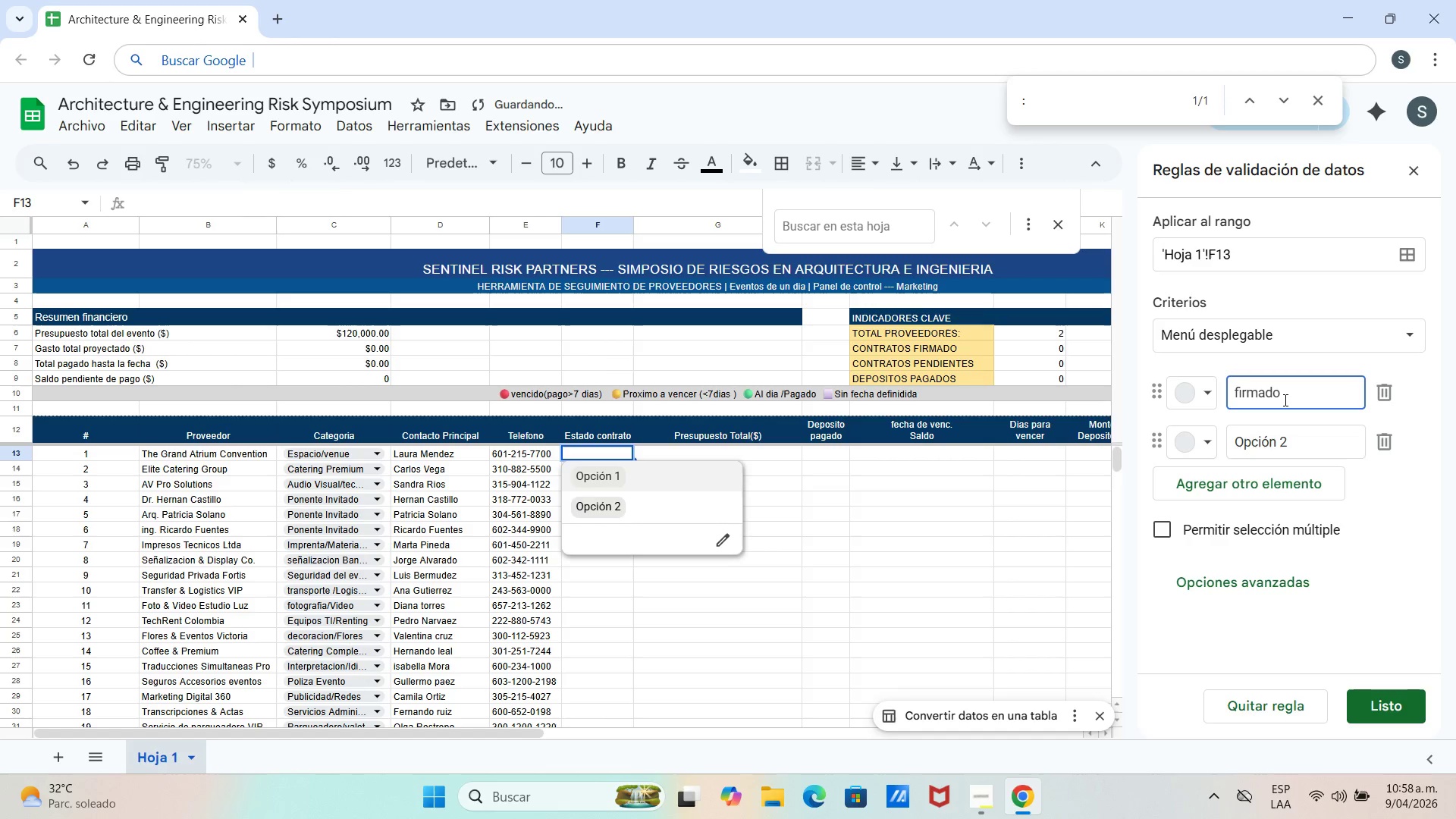 
key(Enter)
 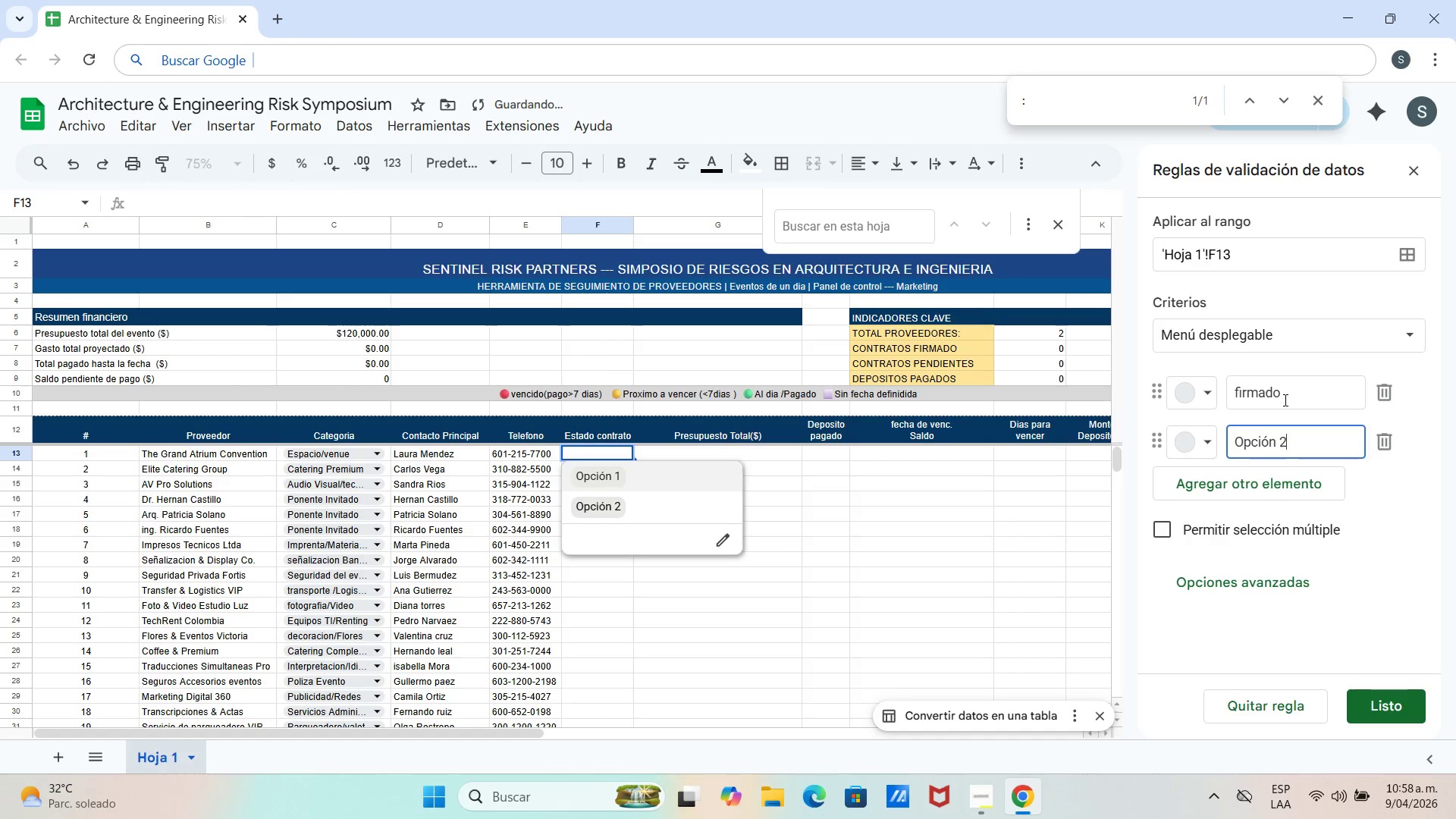 
hold_key(key=Backspace, duration=1.23)
 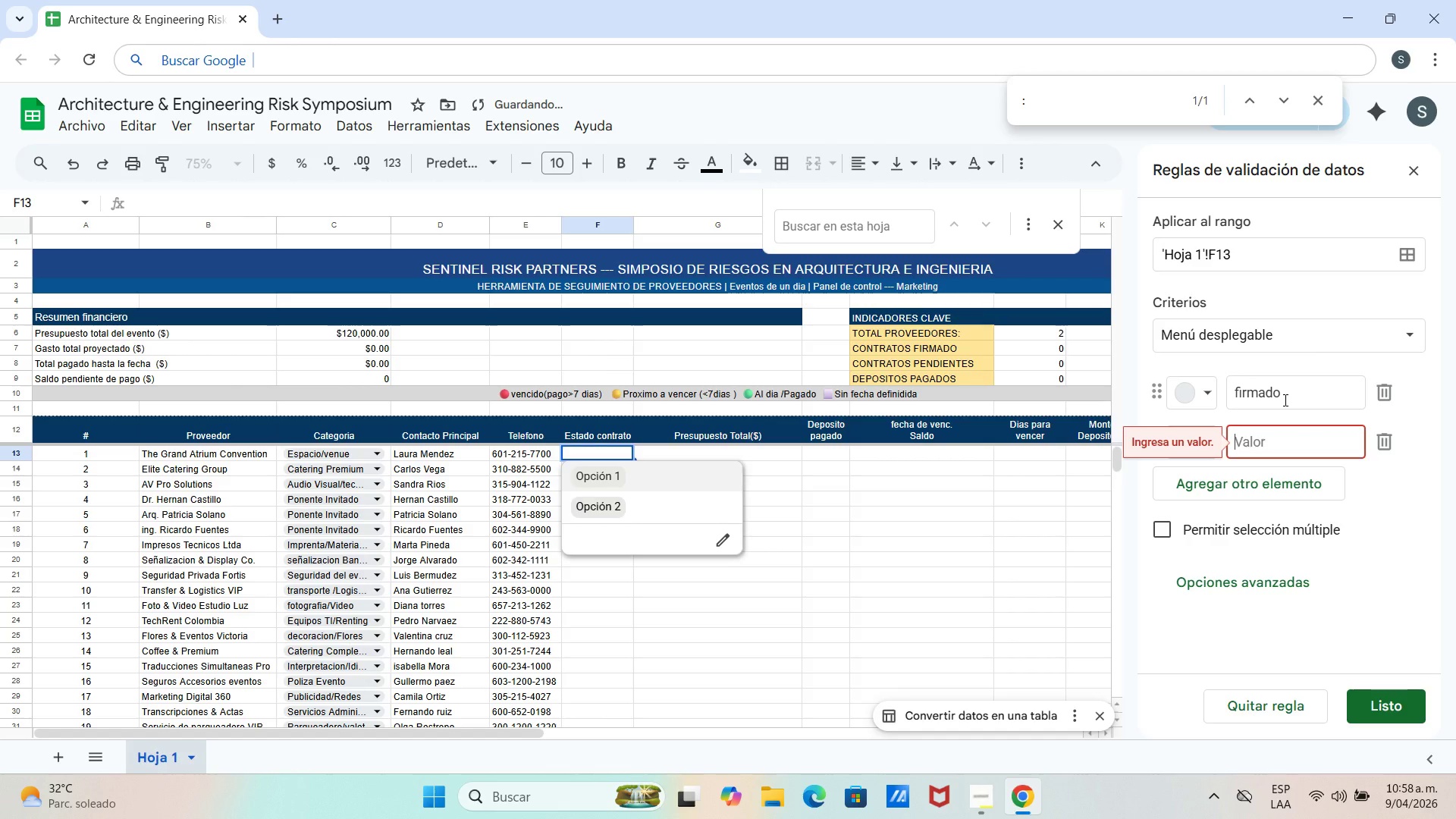 
type(pendiente)
 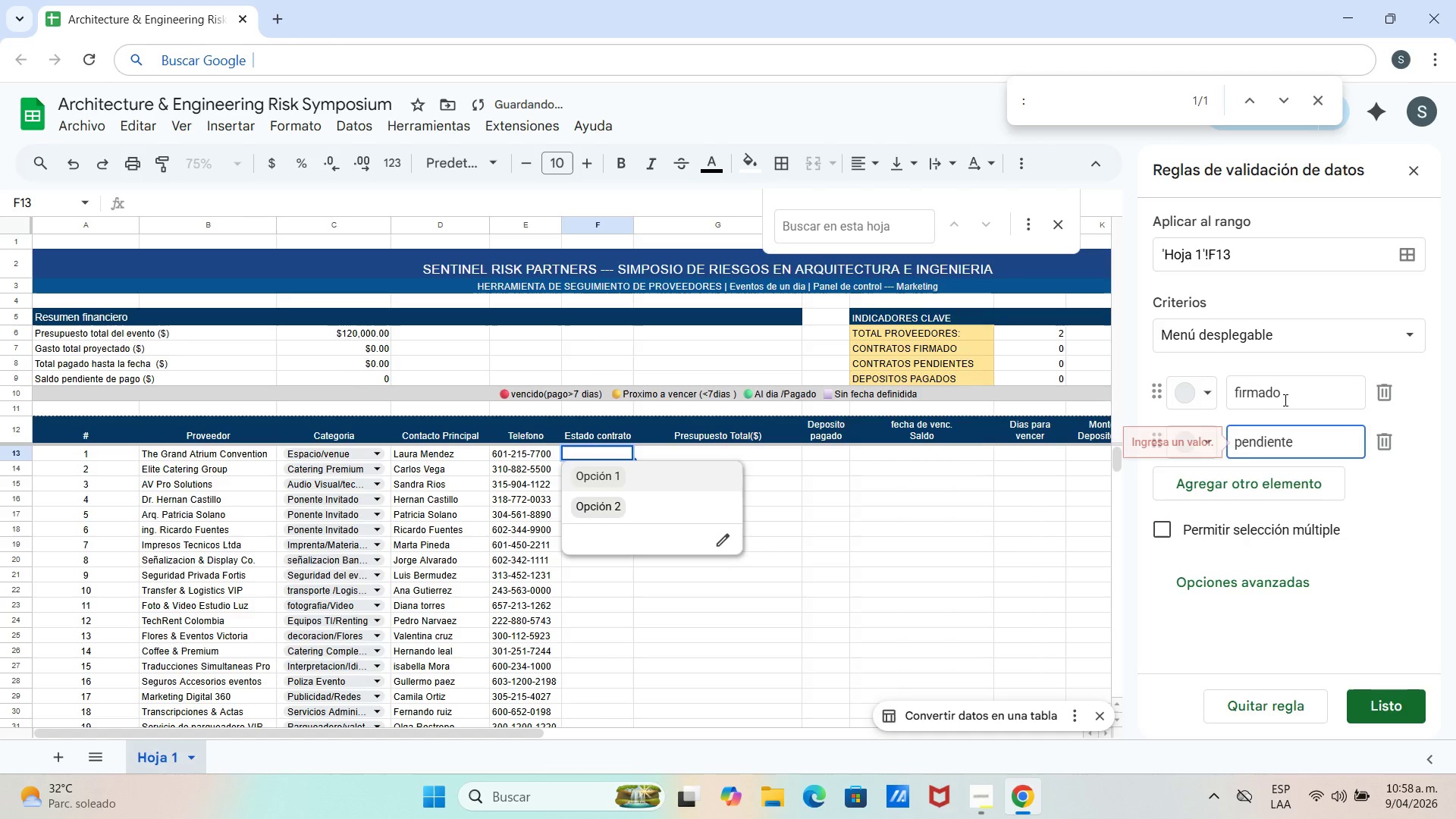 
key(Enter)
 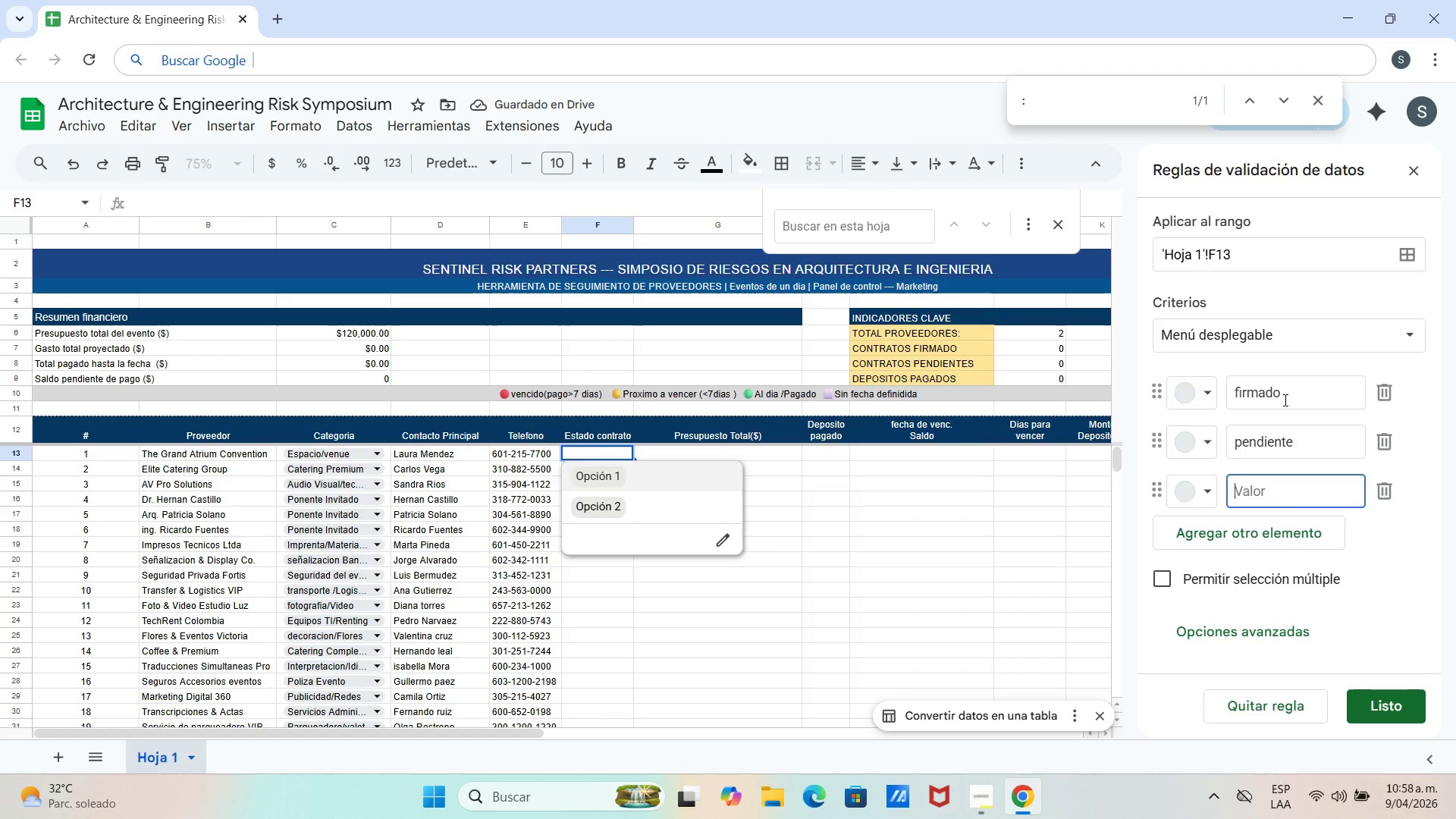 
type(en revision)
 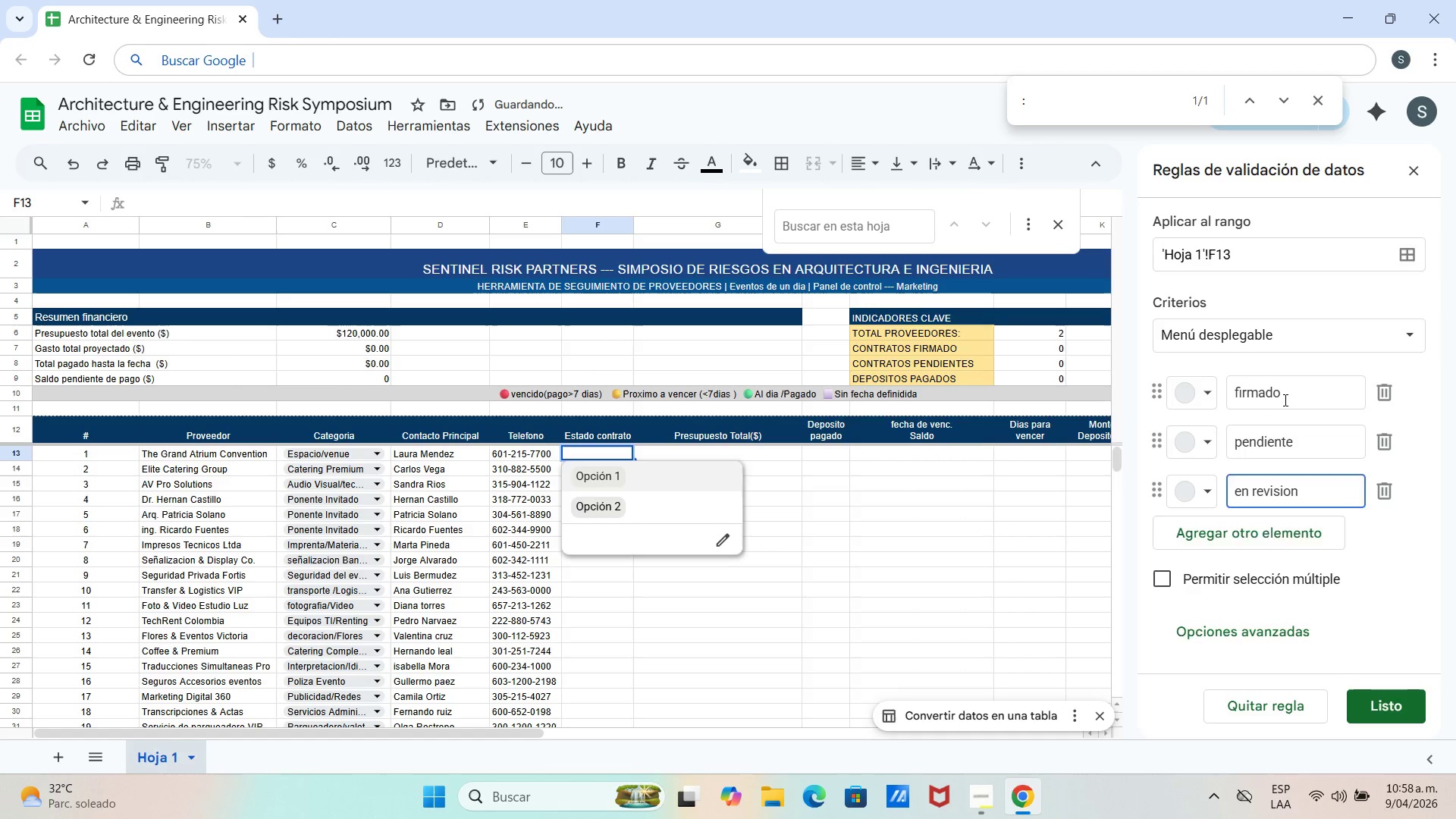 
key(Enter)
 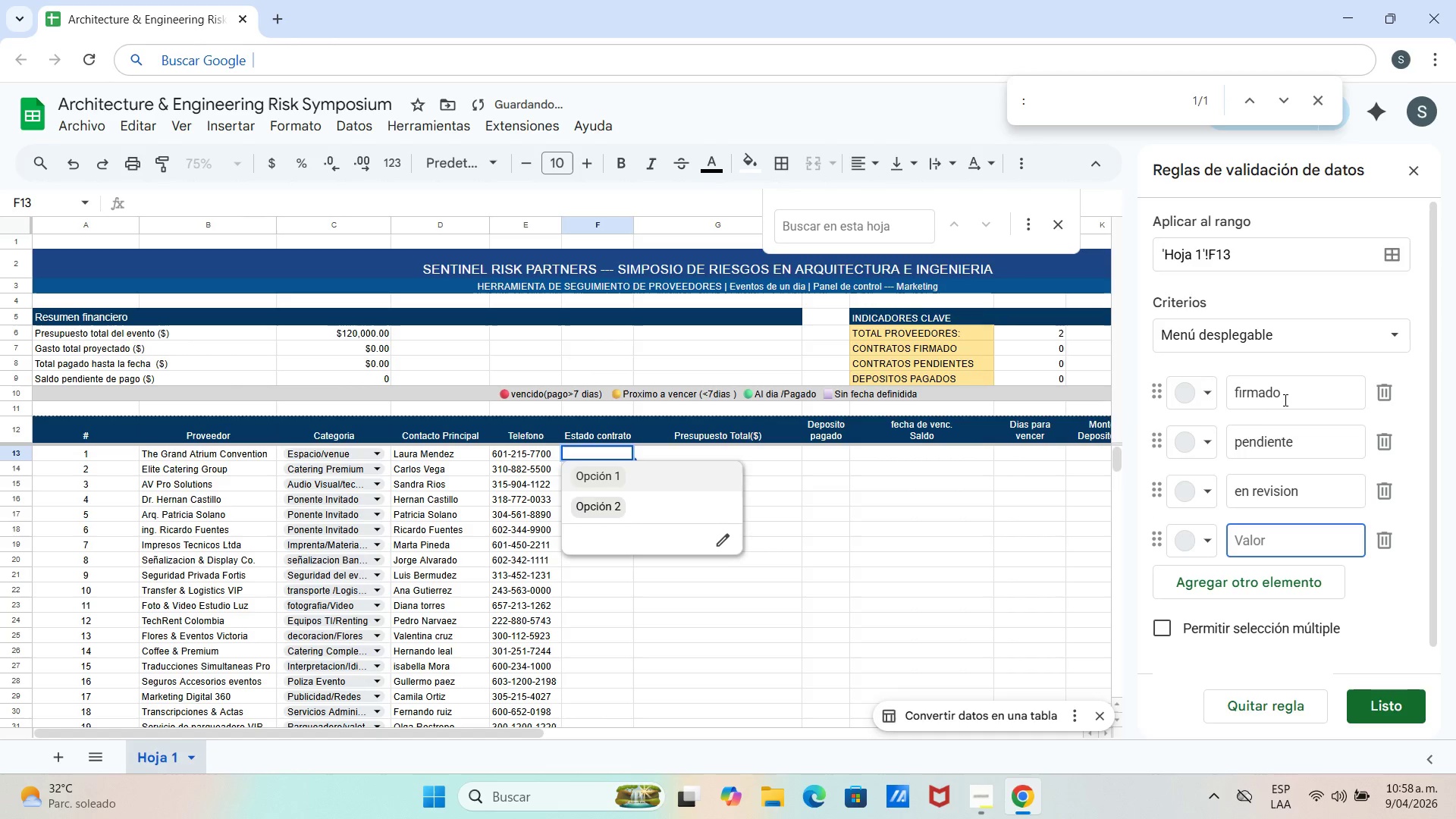 
type(cancelado)
 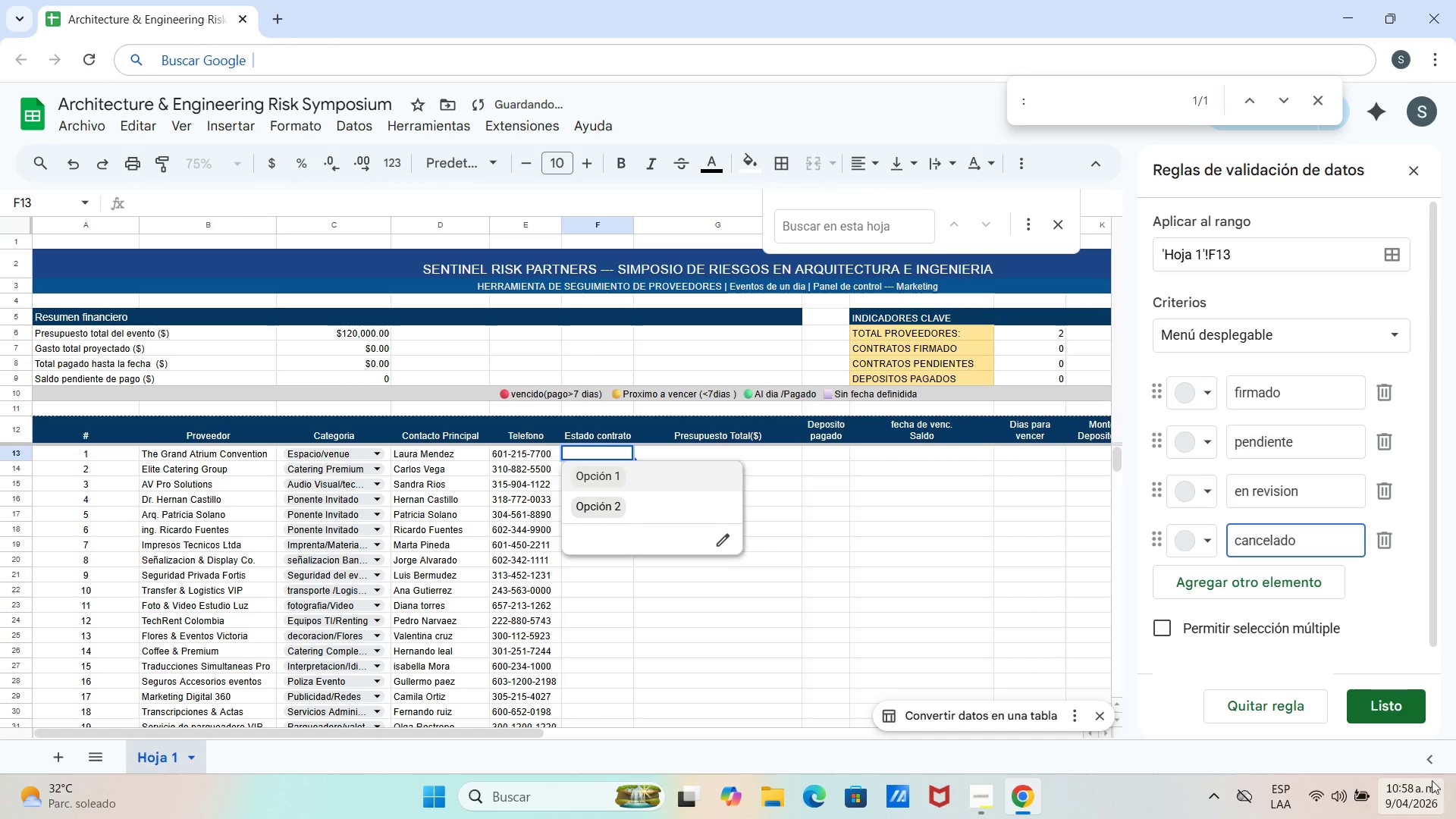 
left_click([1414, 713])
 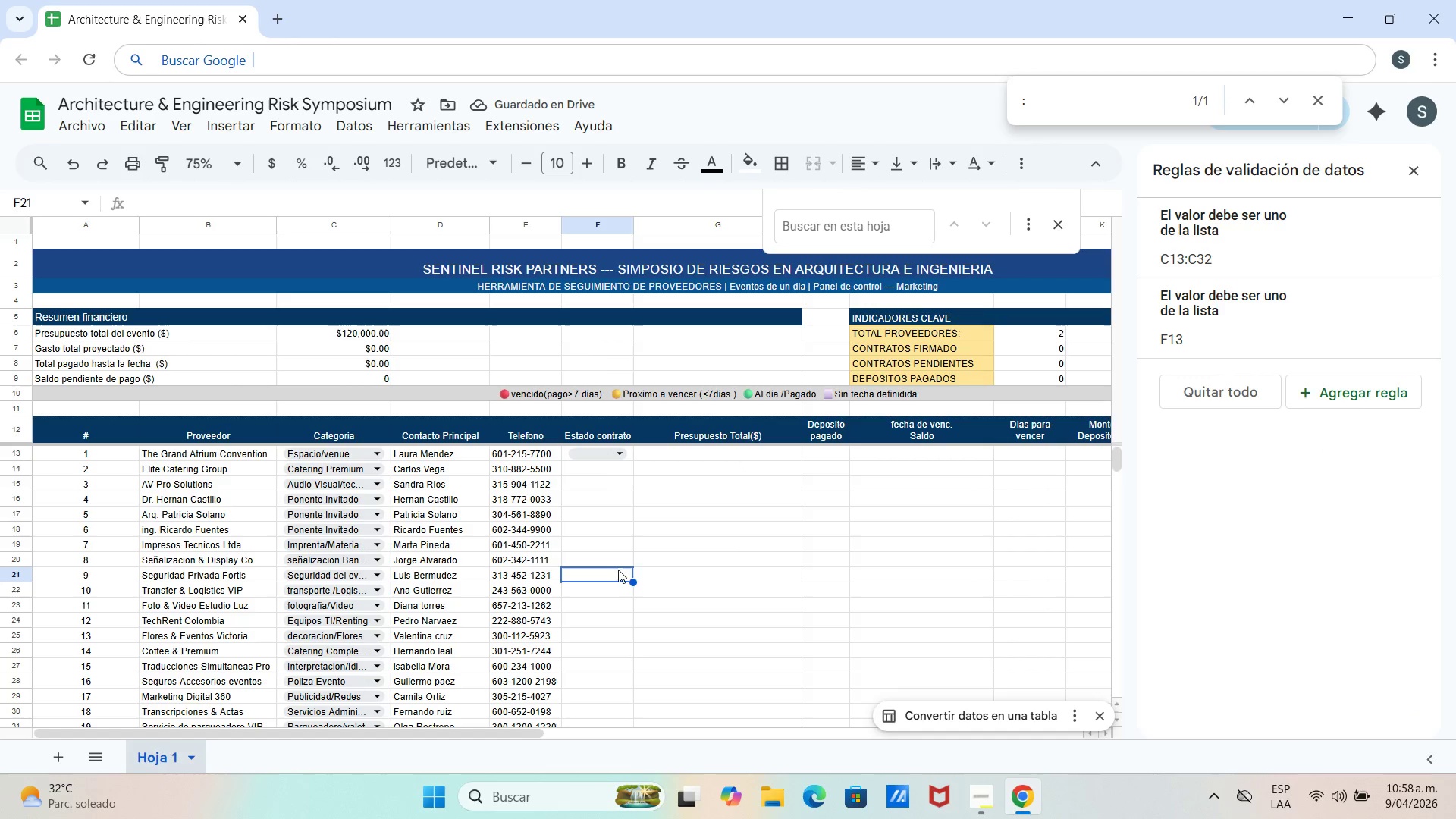 
left_click([598, 459])
 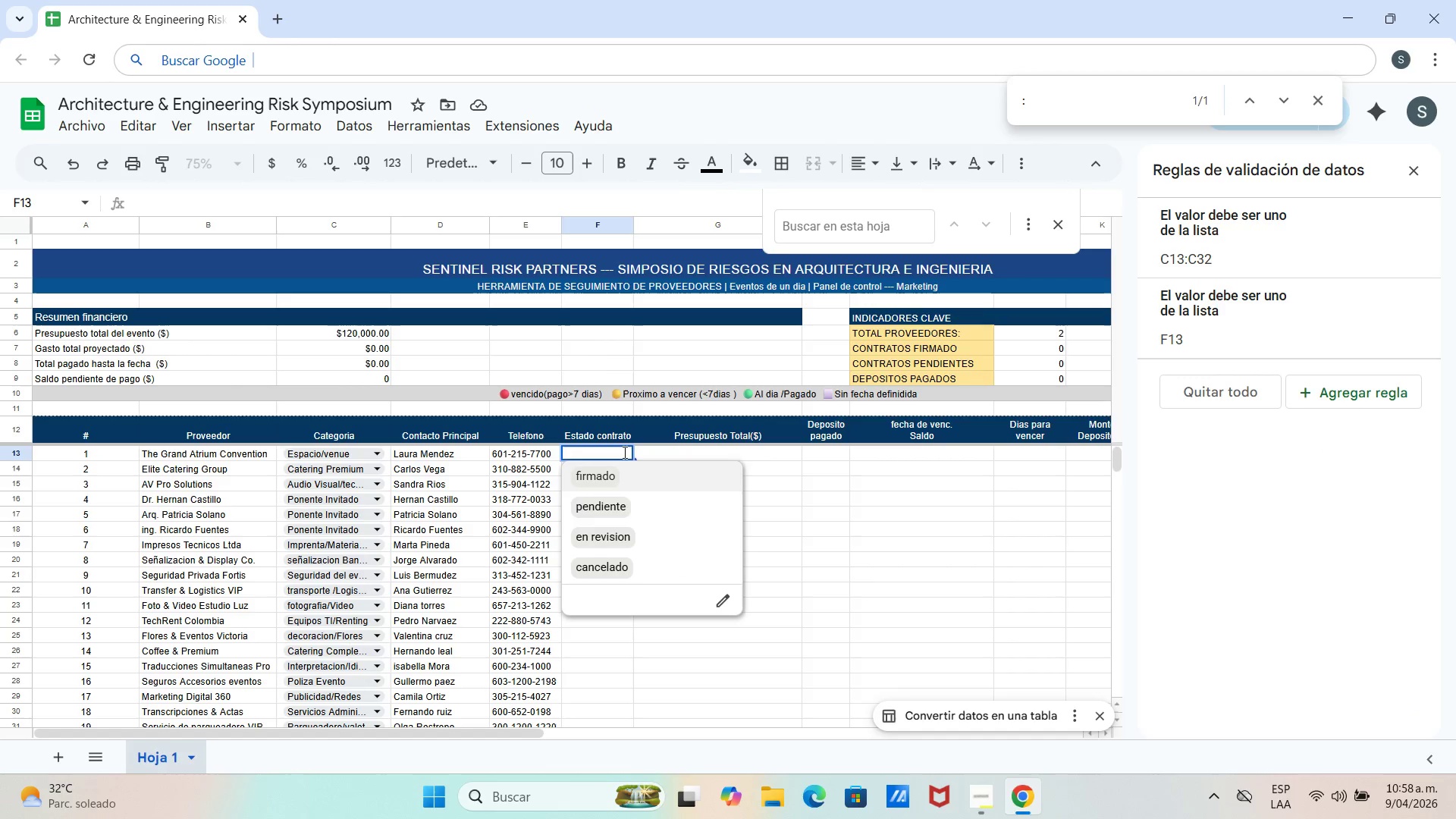 
left_click_drag(start_coordinate=[613, 455], to_coordinate=[613, 469])
 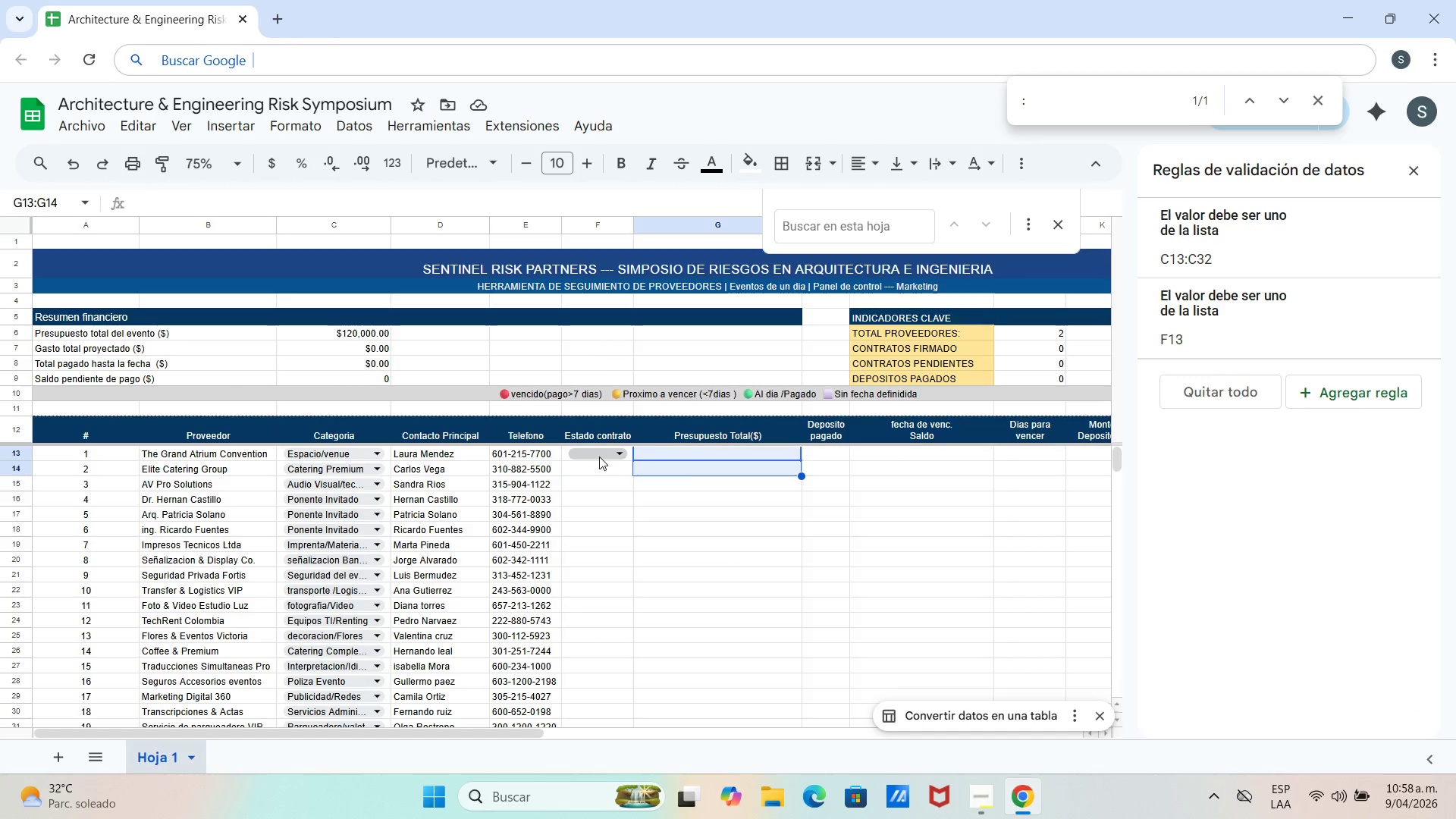 
left_click_drag(start_coordinate=[599, 457], to_coordinate=[598, 673])
 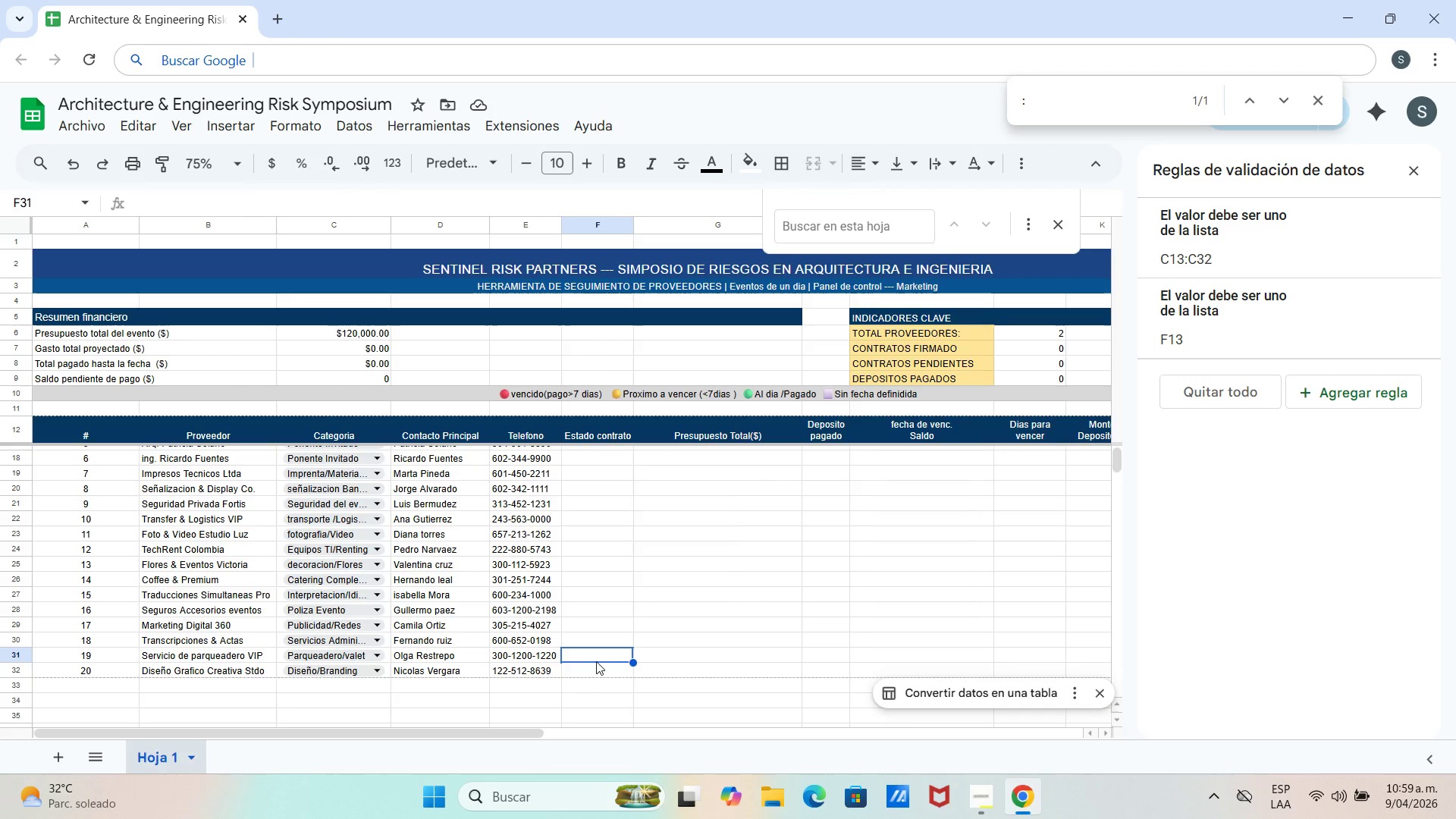 
scroll: coordinate [600, 687], scroll_direction: down, amount: 1.0
 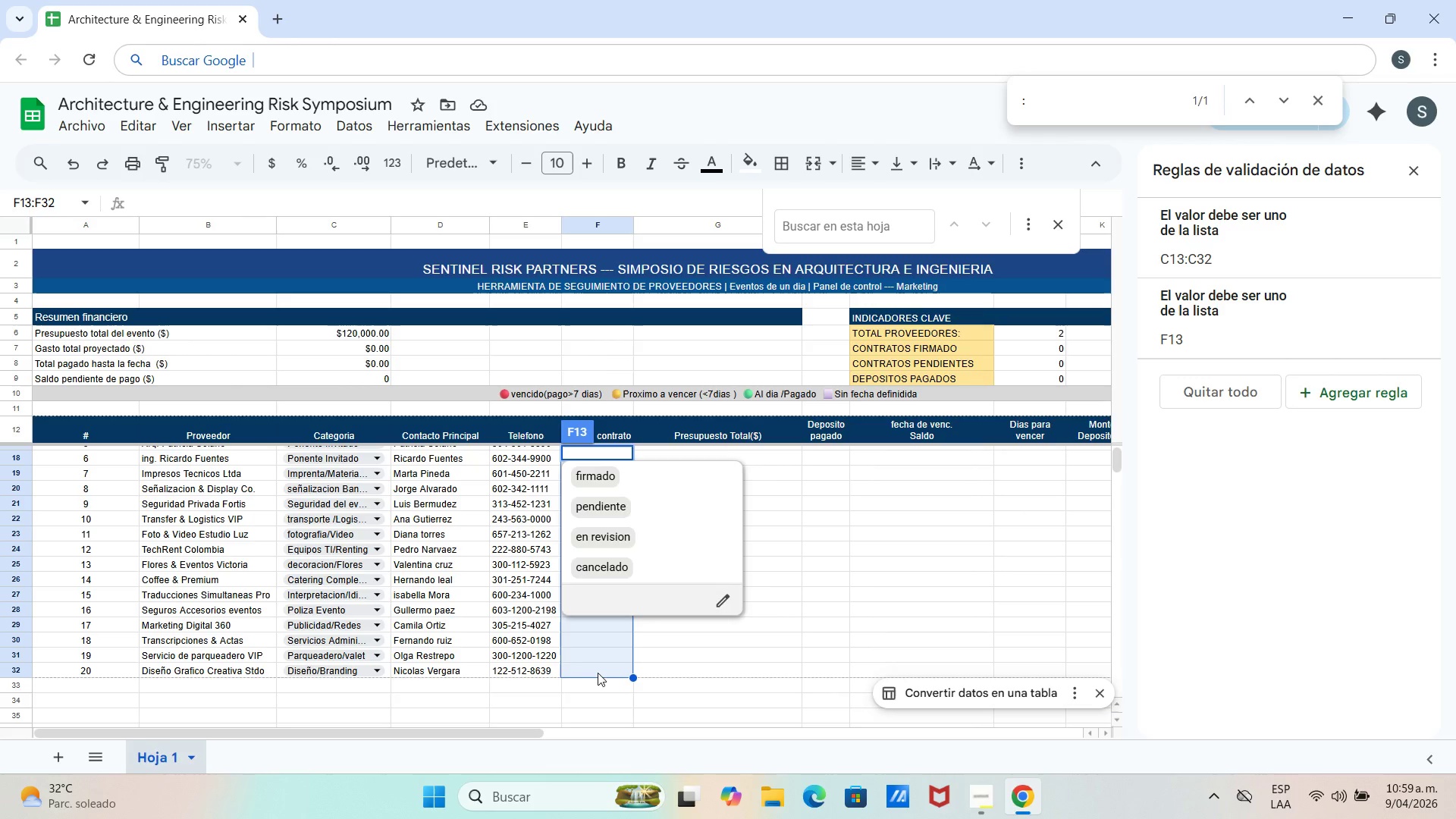 
scroll: coordinate [601, 606], scroll_direction: up, amount: 4.0
 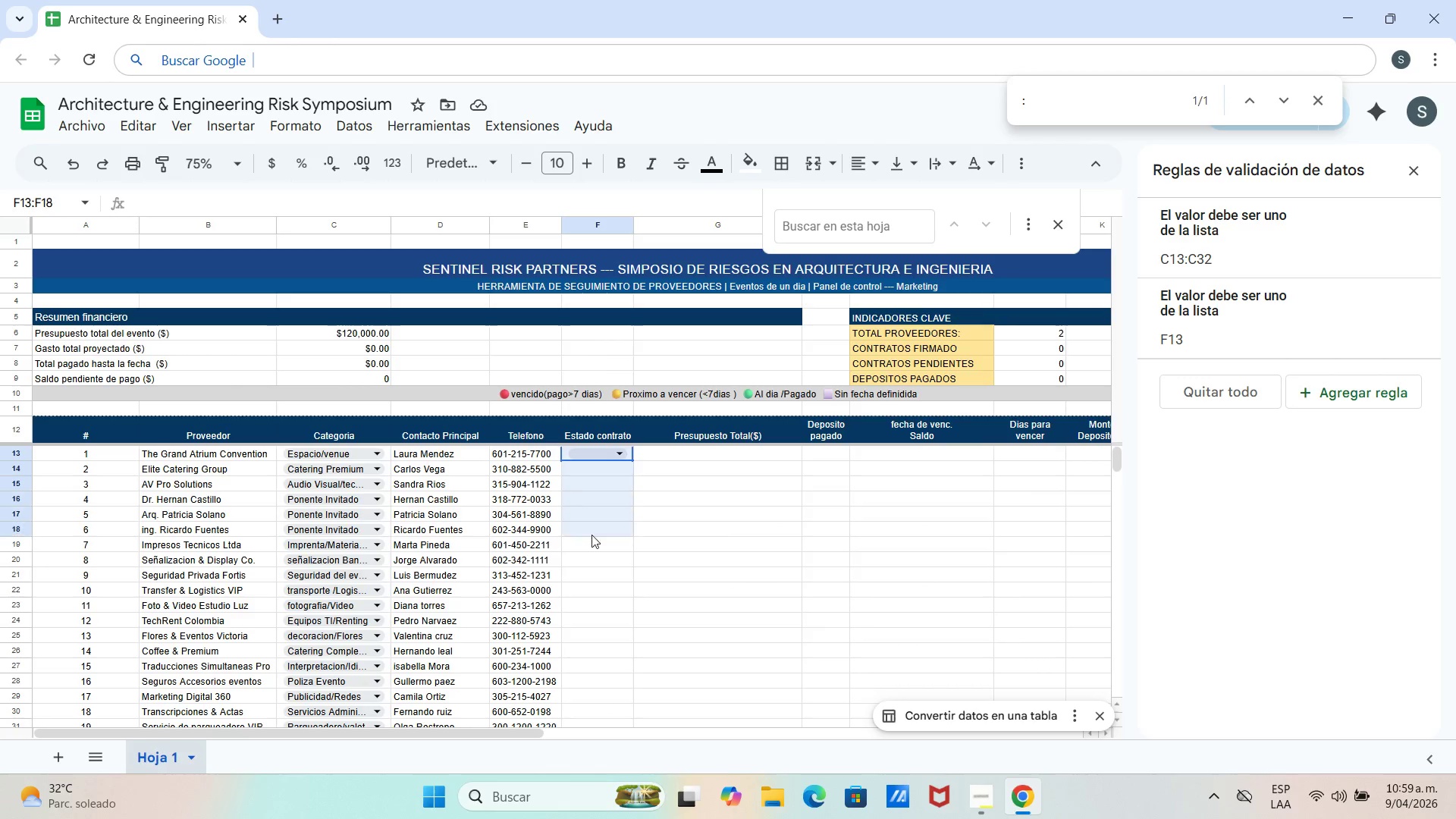 
scroll: coordinate [601, 593], scroll_direction: down, amount: 2.0
 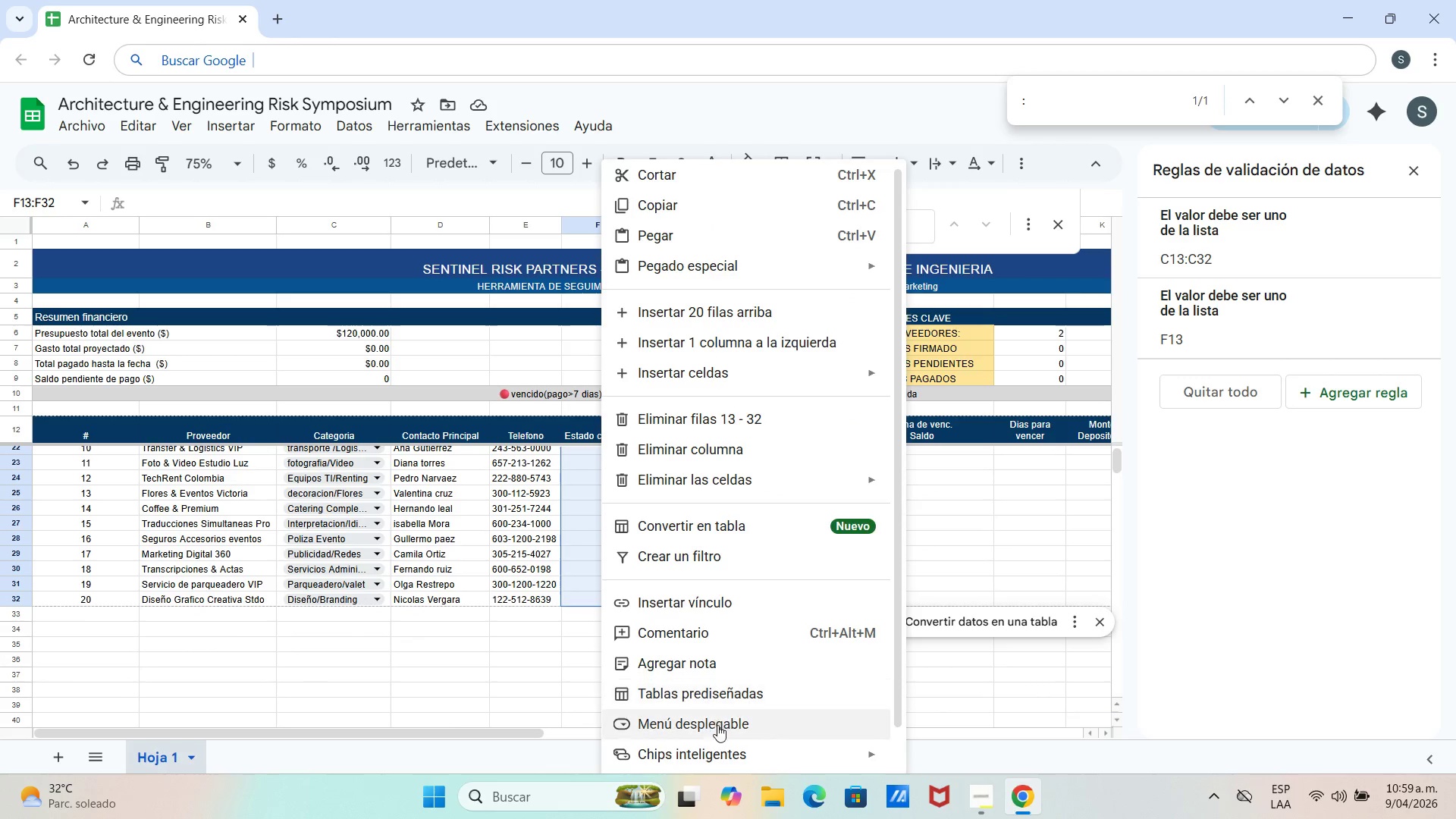 
left_click([579, 658])
 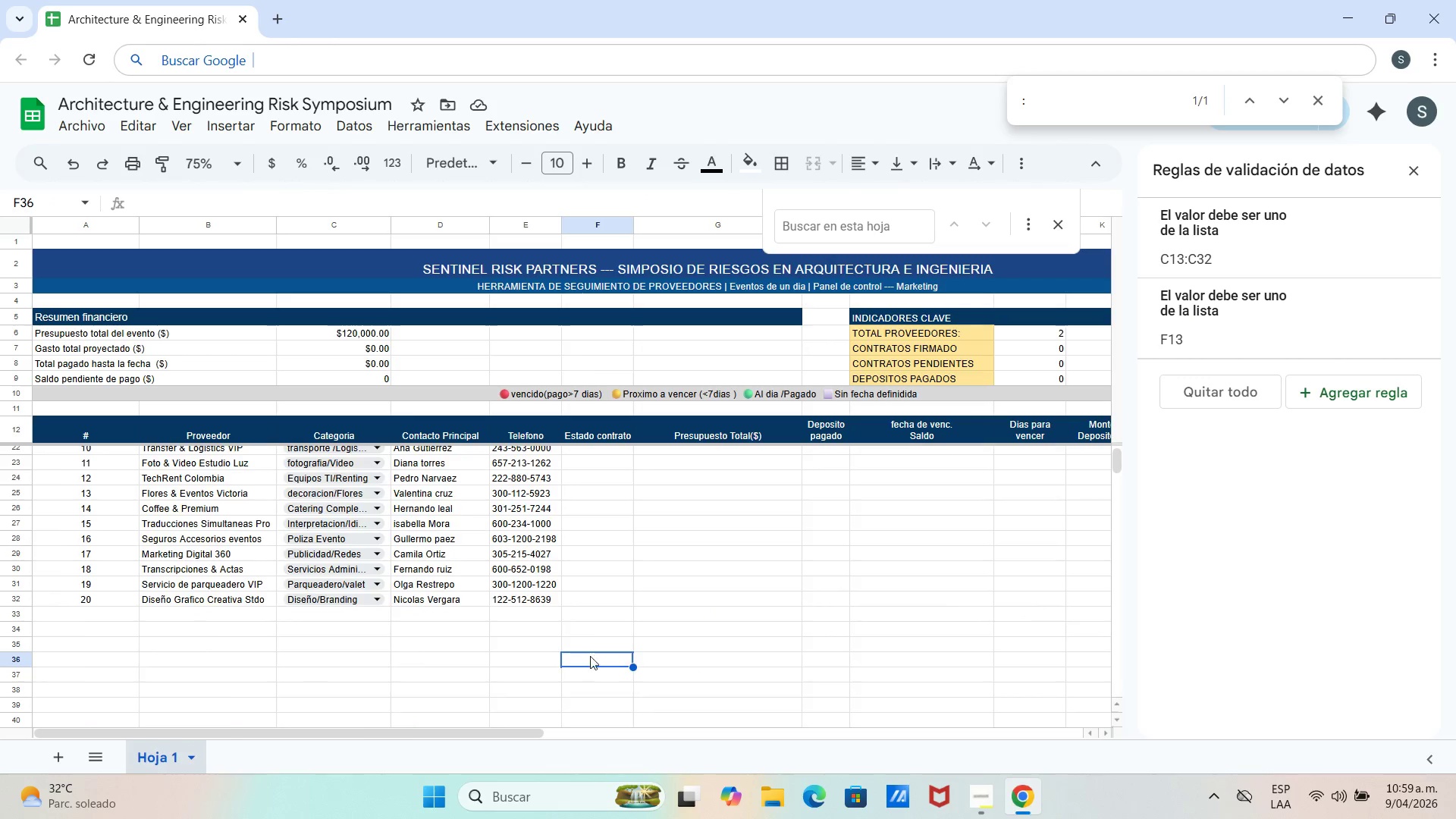 
left_click_drag(start_coordinate=[620, 454], to_coordinate=[622, 555])
 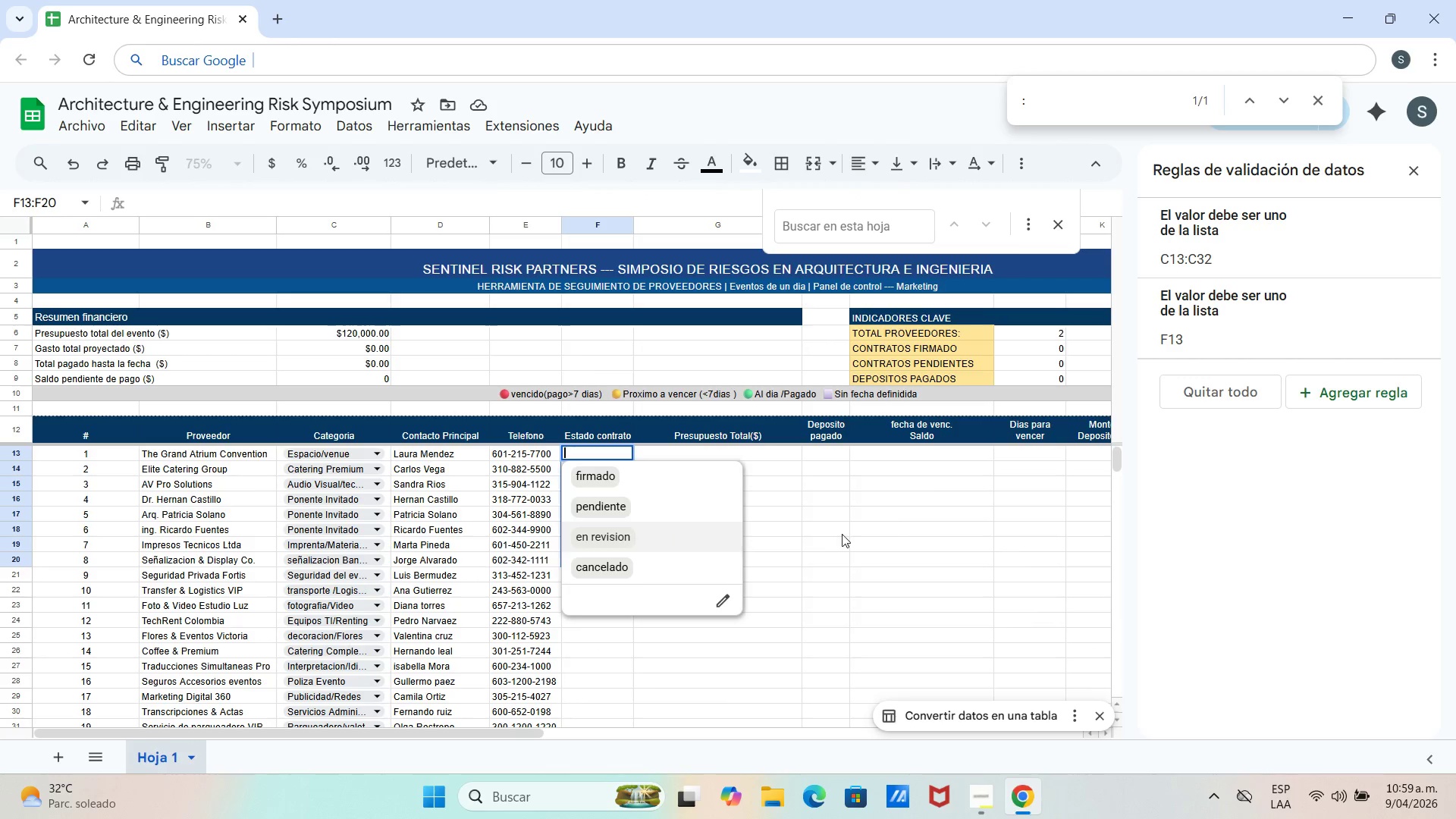 
scroll: coordinate [592, 604], scroll_direction: up, amount: 9.0
 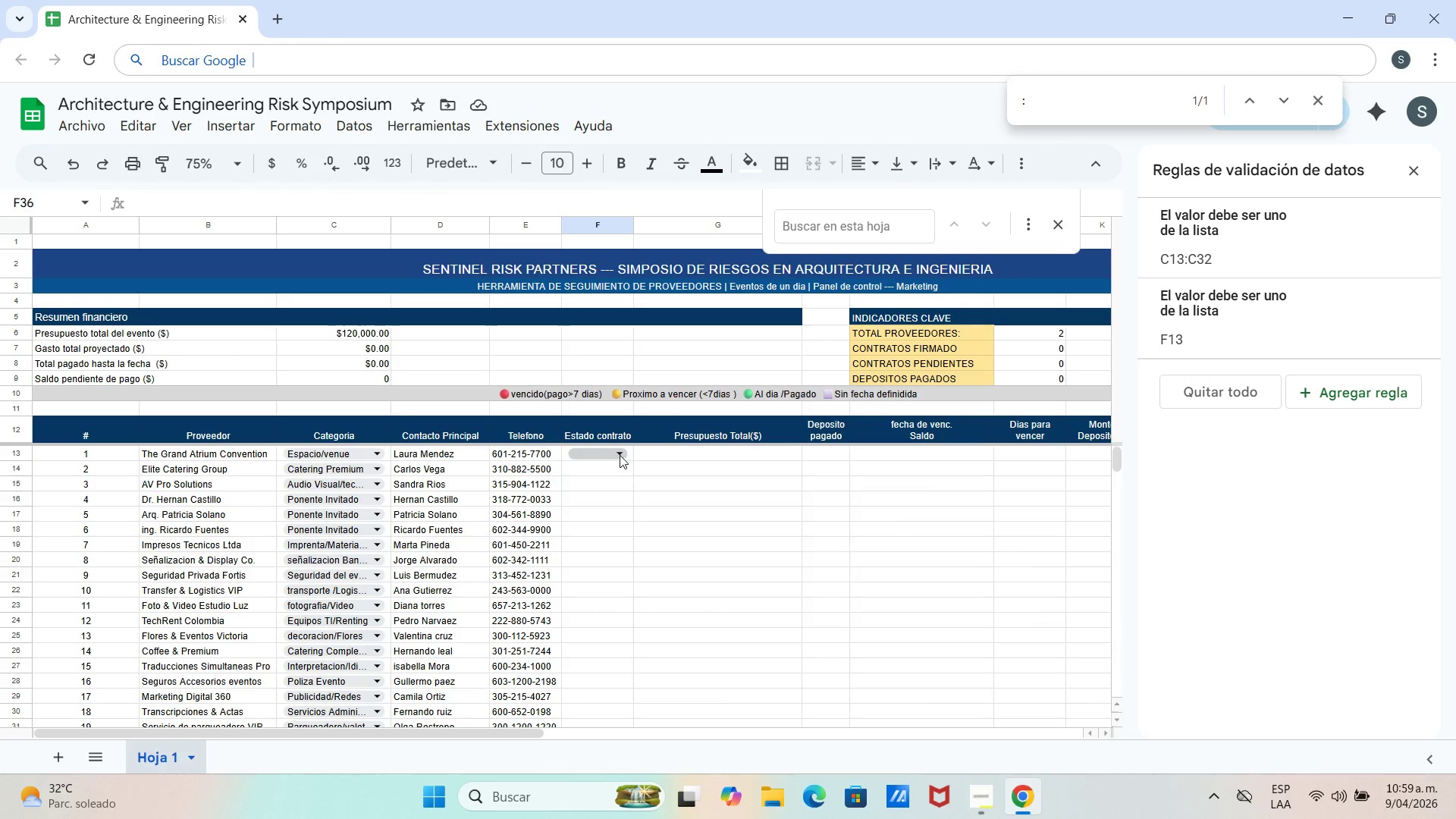 
left_click_drag(start_coordinate=[842, 534], to_coordinate=[821, 534])
 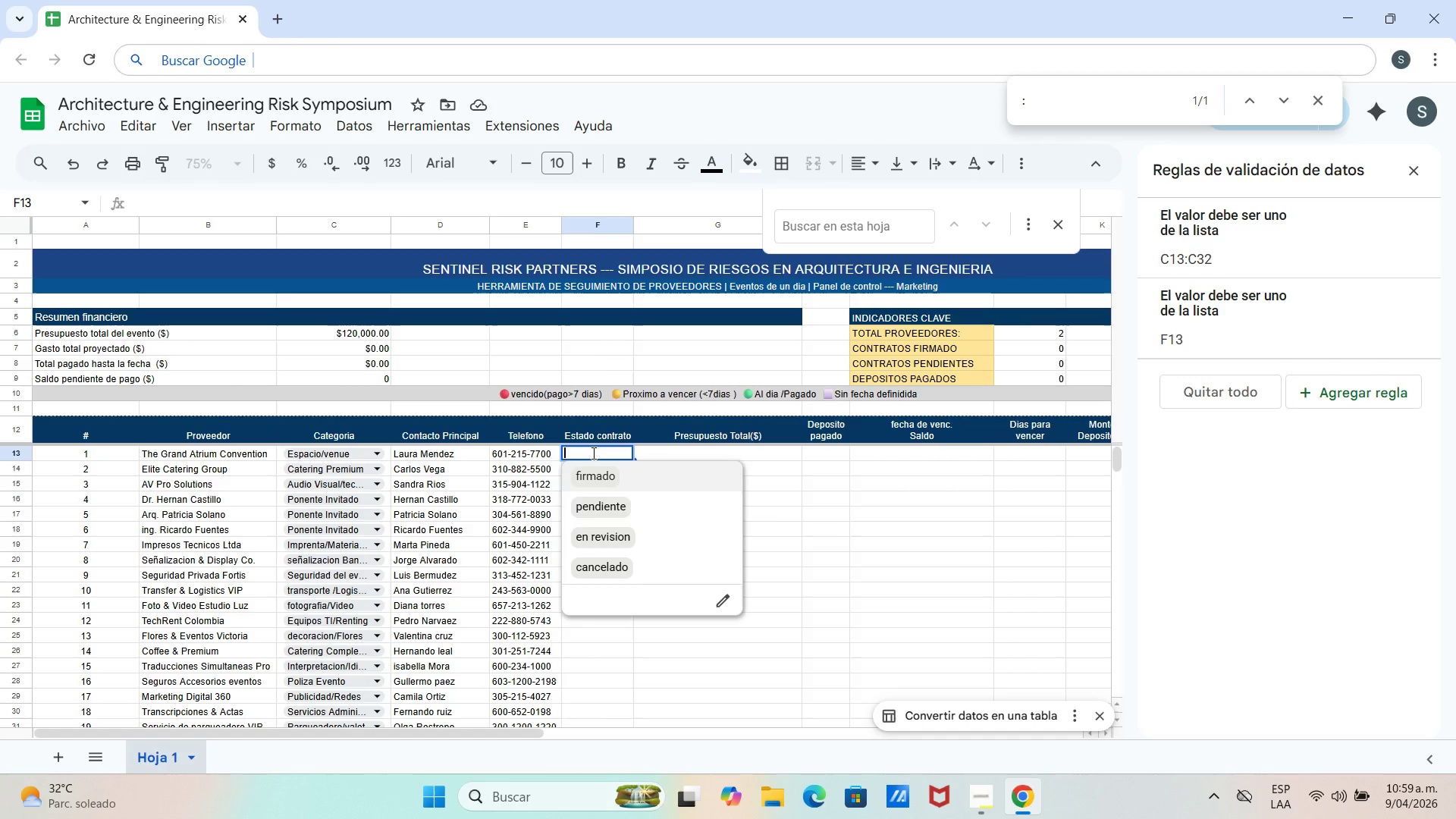 
double_click([592, 453])
 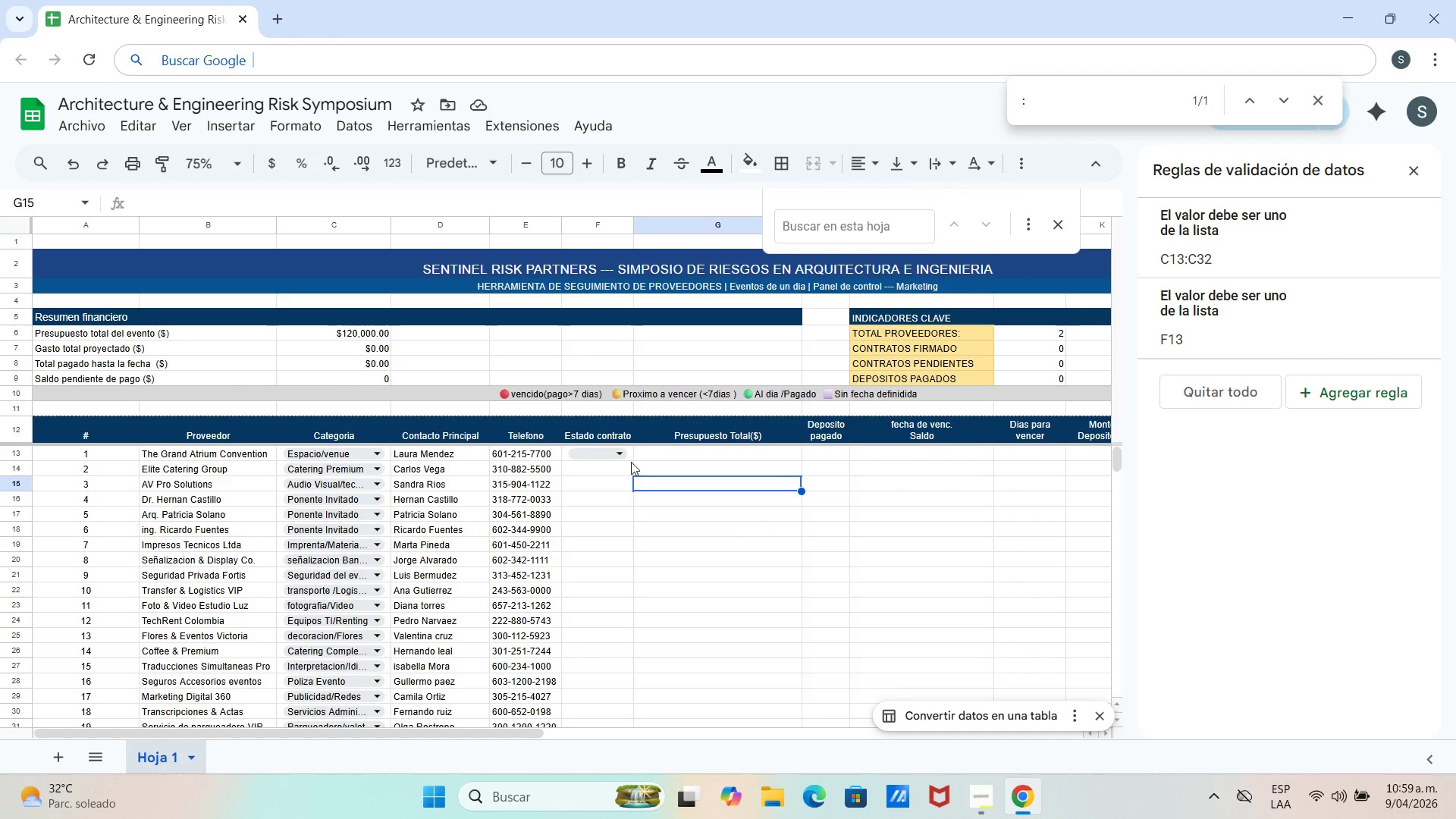 
left_click_drag(start_coordinate=[632, 457], to_coordinate=[601, 673])
 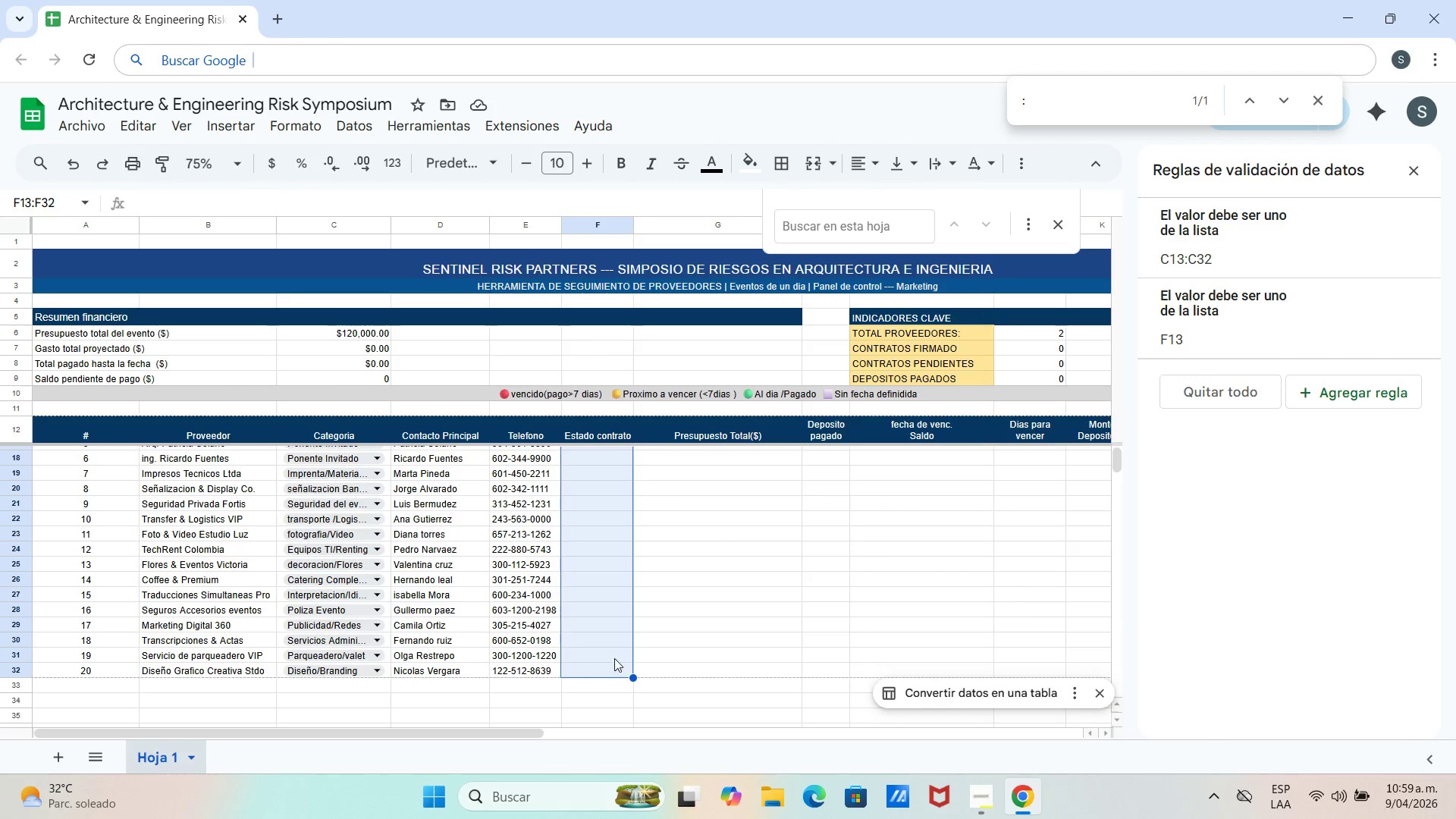 
scroll: coordinate [645, 575], scroll_direction: down, amount: 1.0
 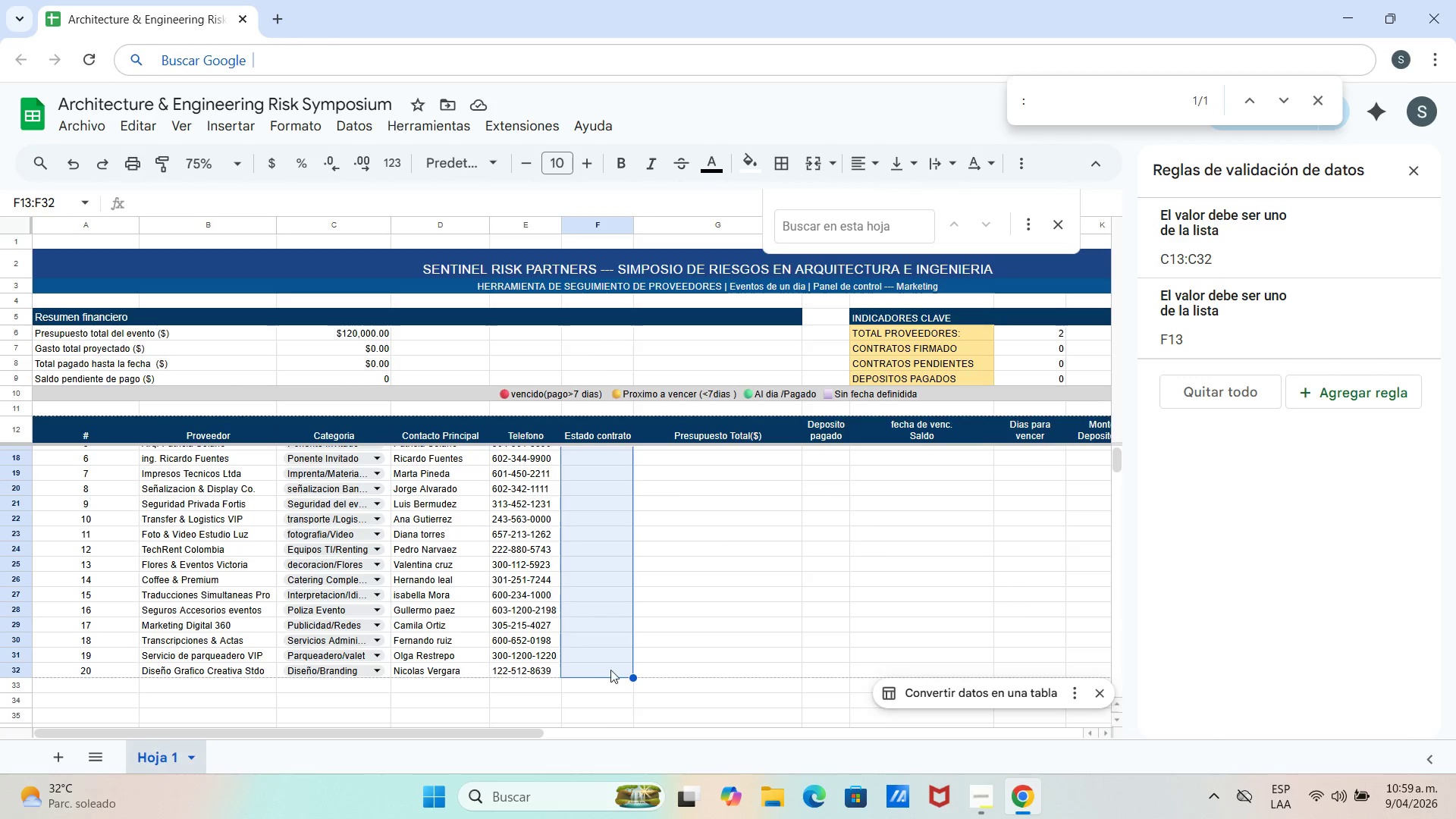 
left_click([614, 658])
 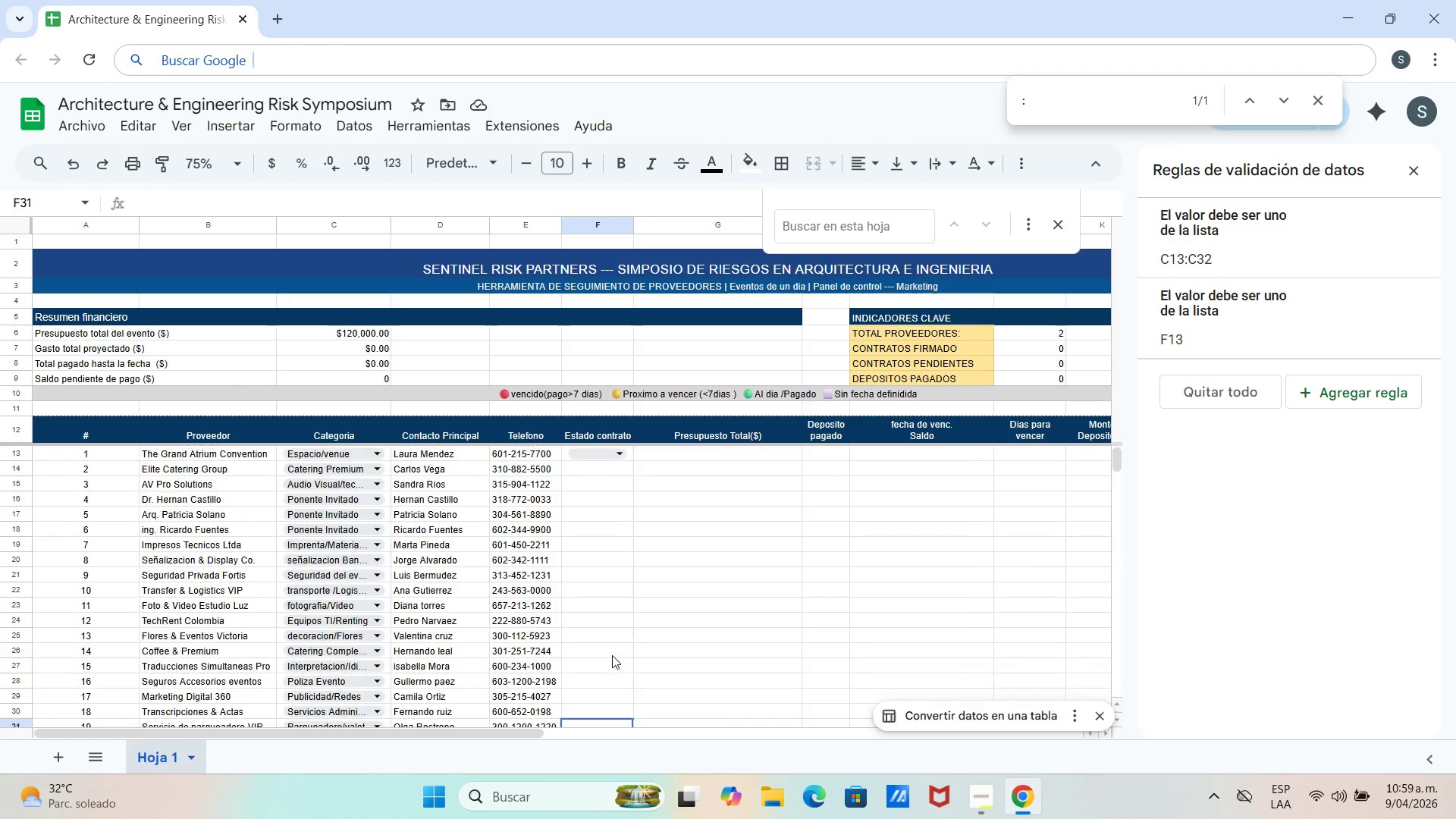 
scroll: coordinate [611, 655], scroll_direction: up, amount: 5.0
 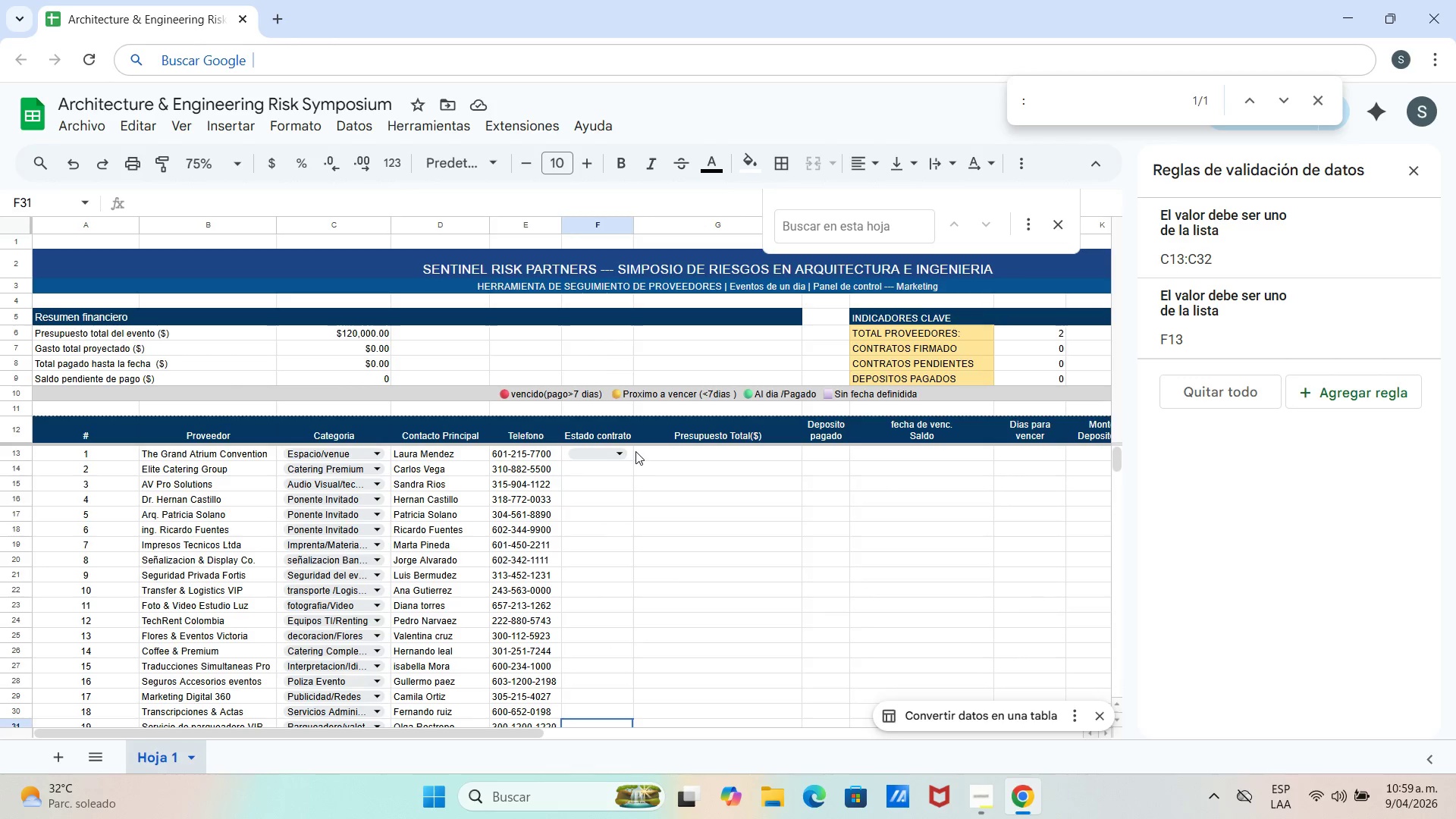 
left_click([633, 453])
 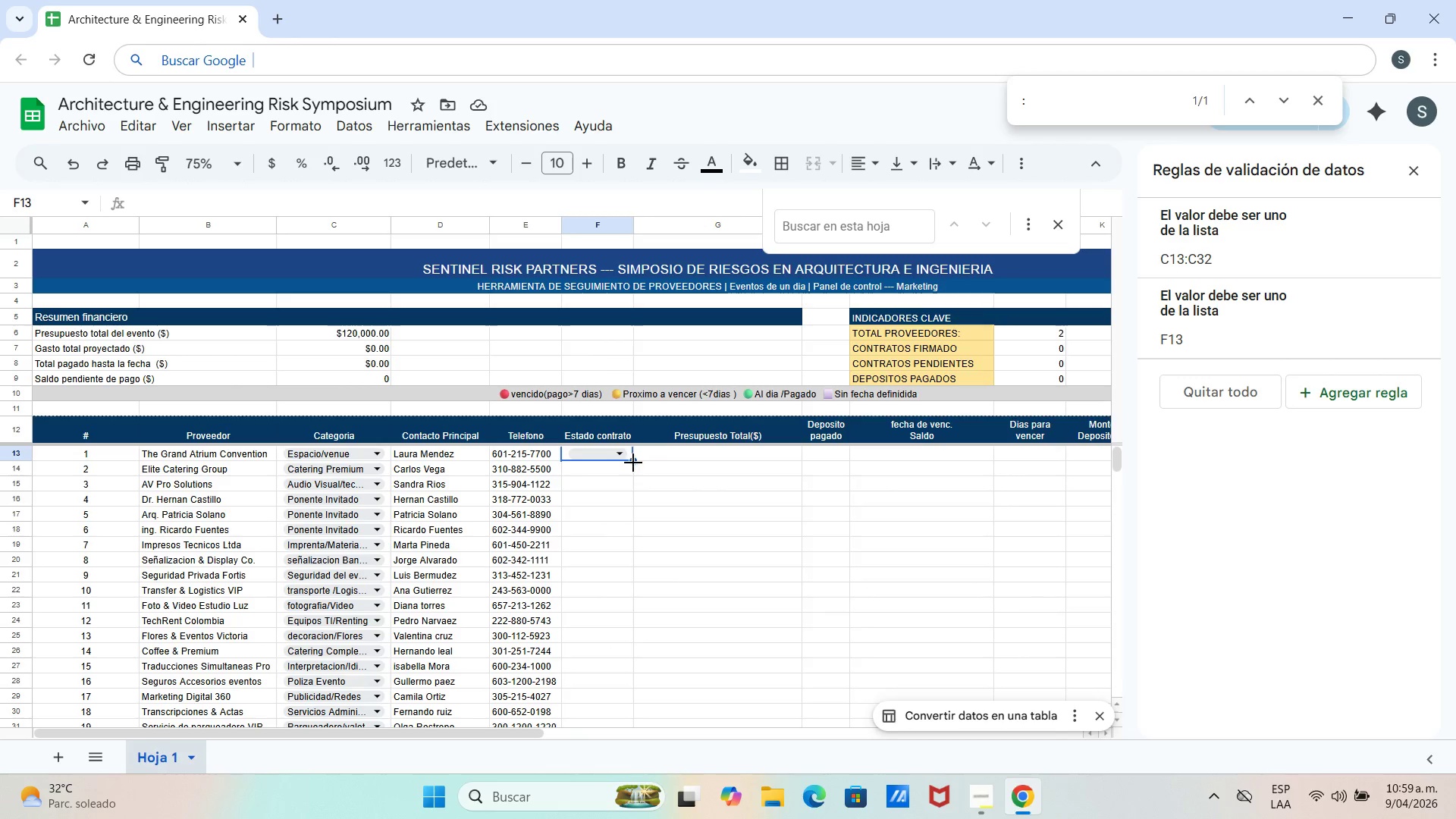 
left_click_drag(start_coordinate=[633, 463], to_coordinate=[620, 679])
 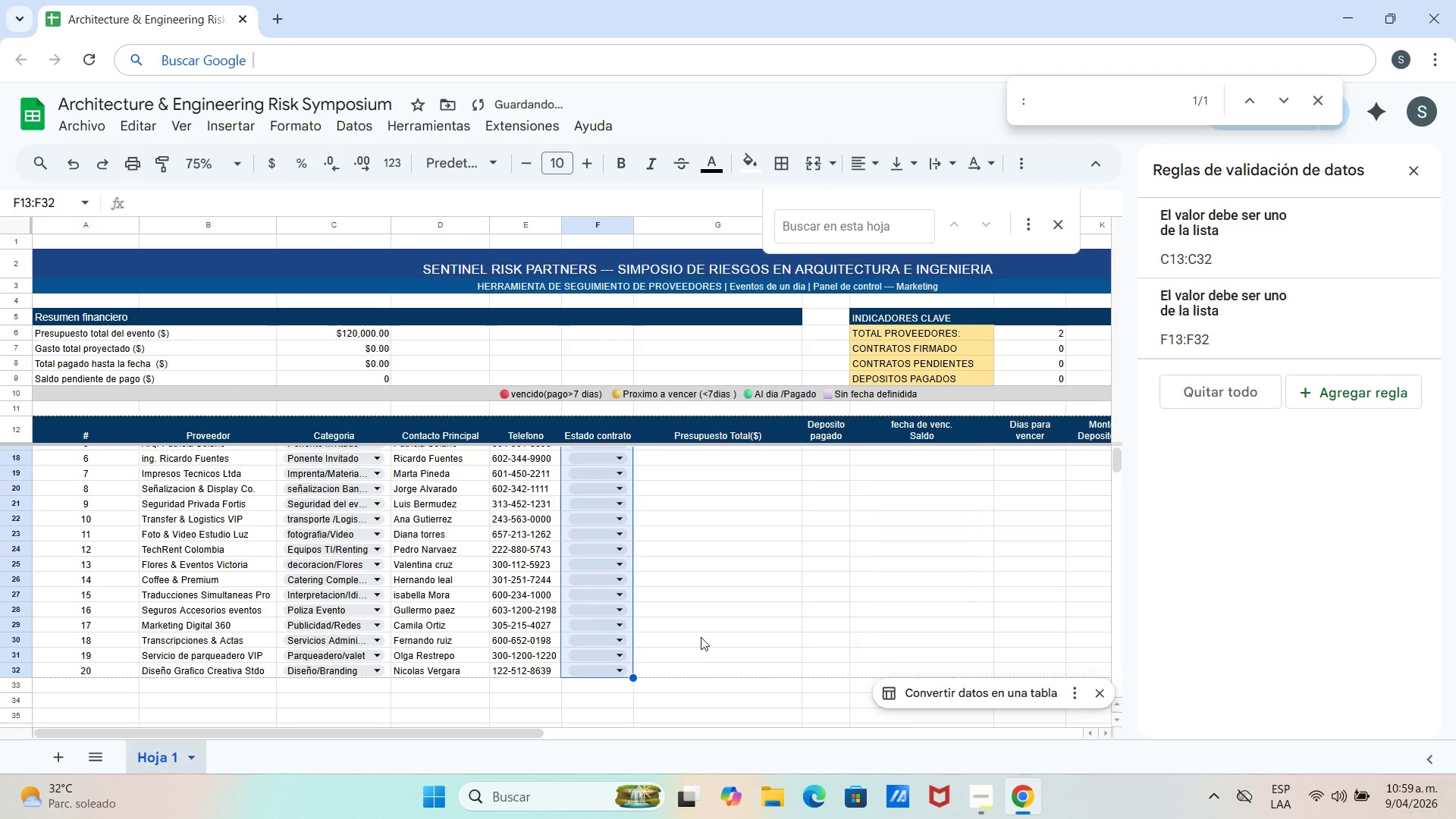 
scroll: coordinate [619, 706], scroll_direction: down, amount: 1.0
 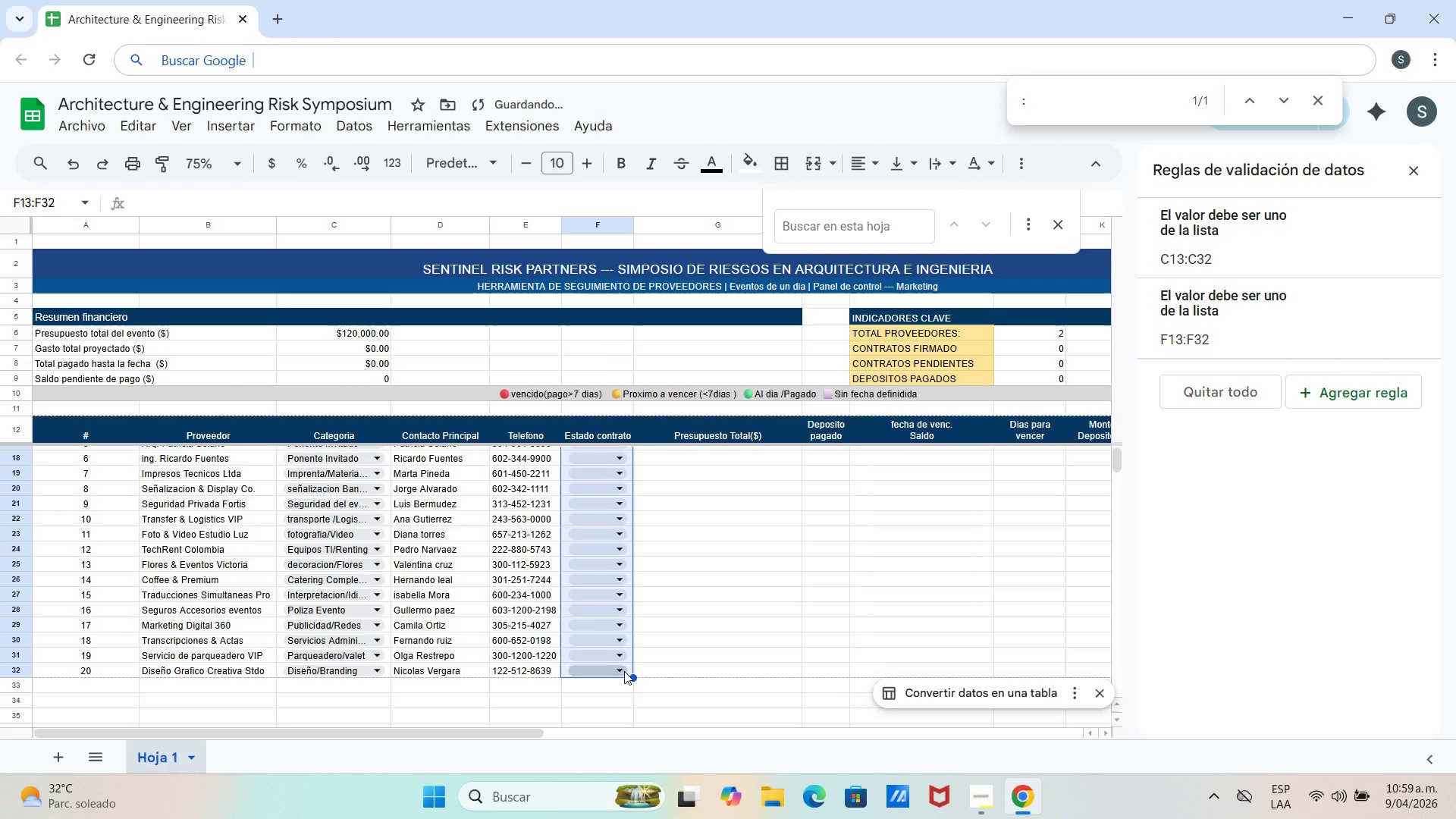 
left_click([702, 631])
 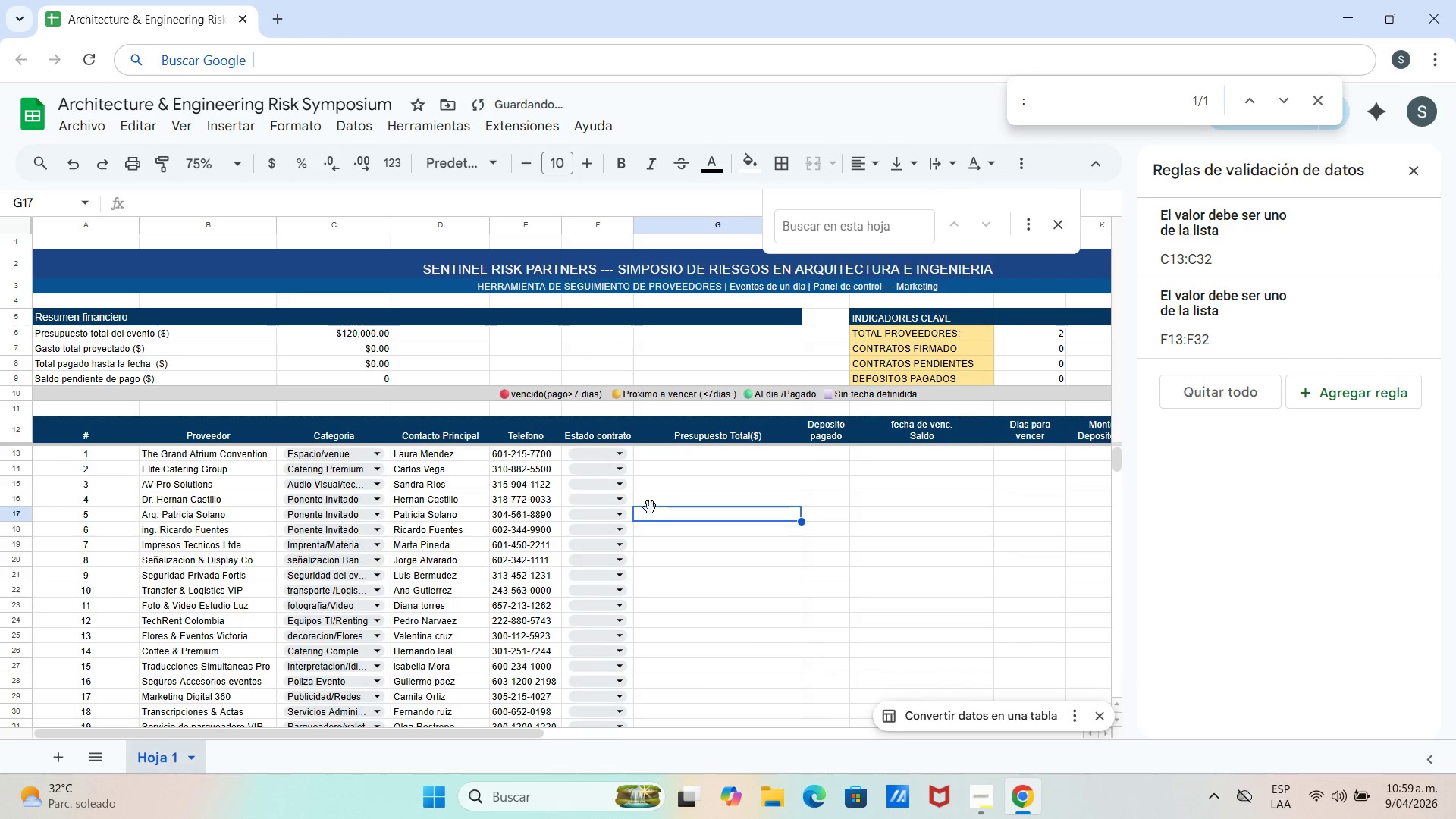 
scroll: coordinate [649, 507], scroll_direction: up, amount: 5.0
 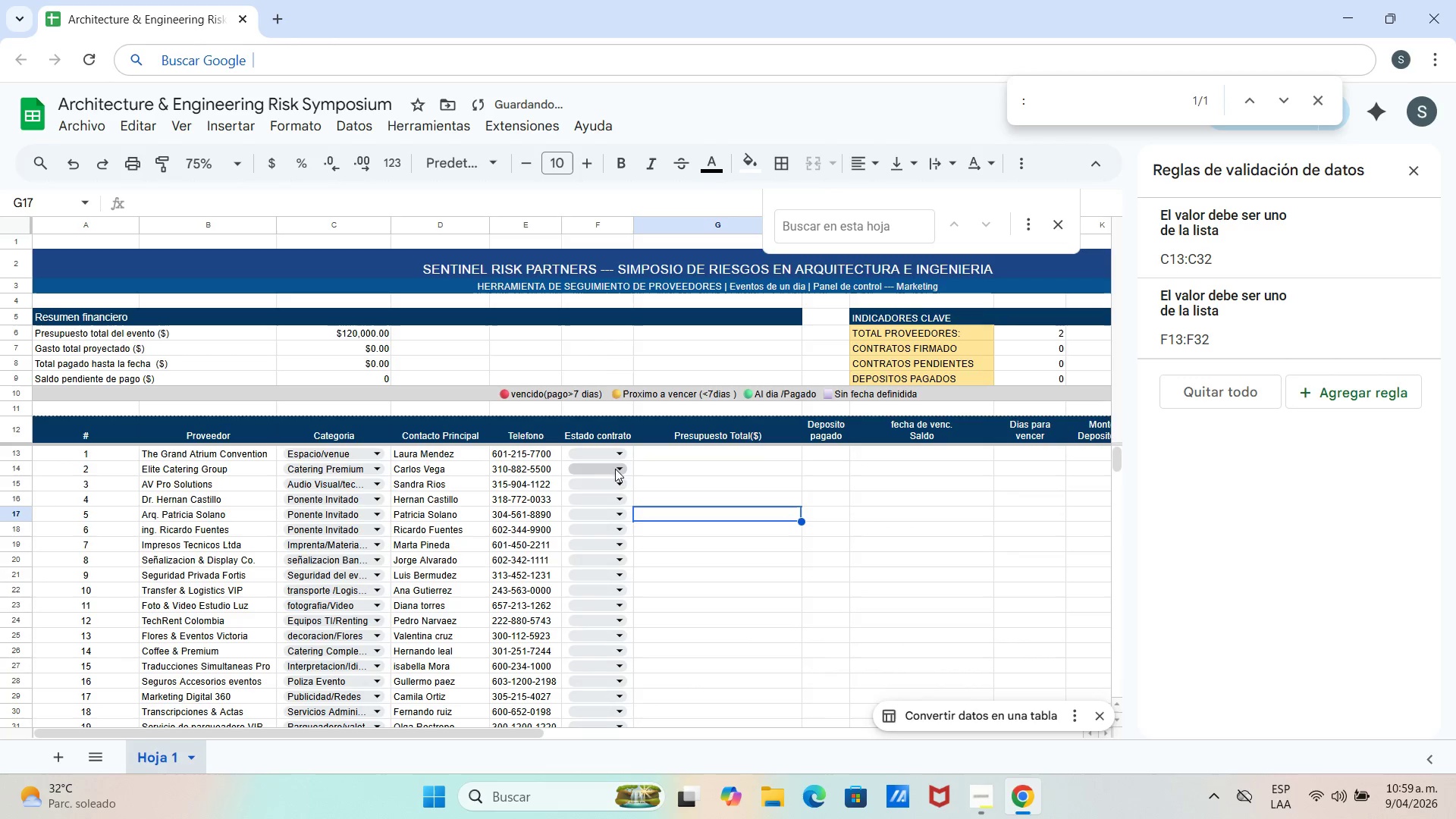 
mouse_move([611, 478])
 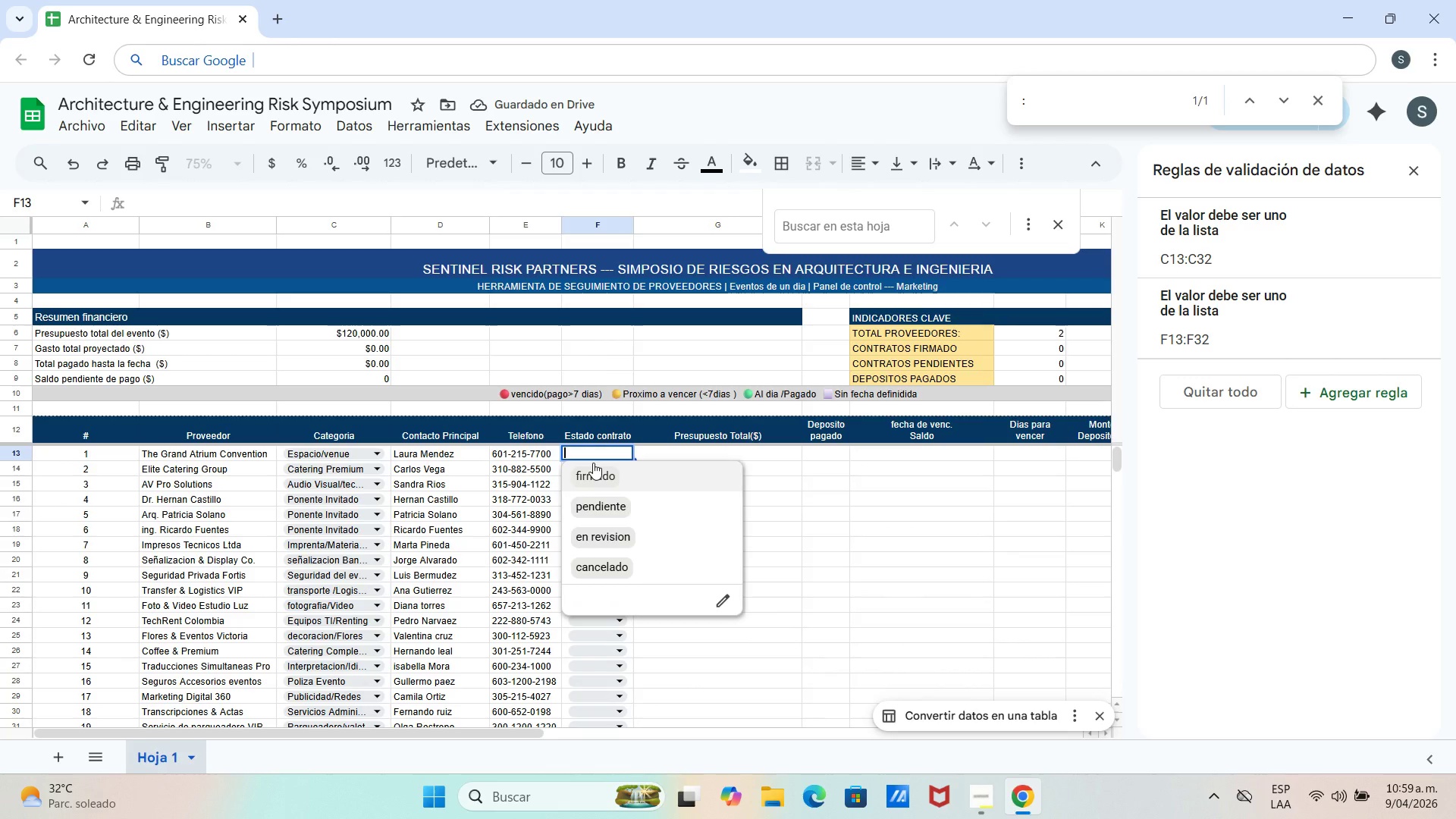 
left_click([593, 463])
 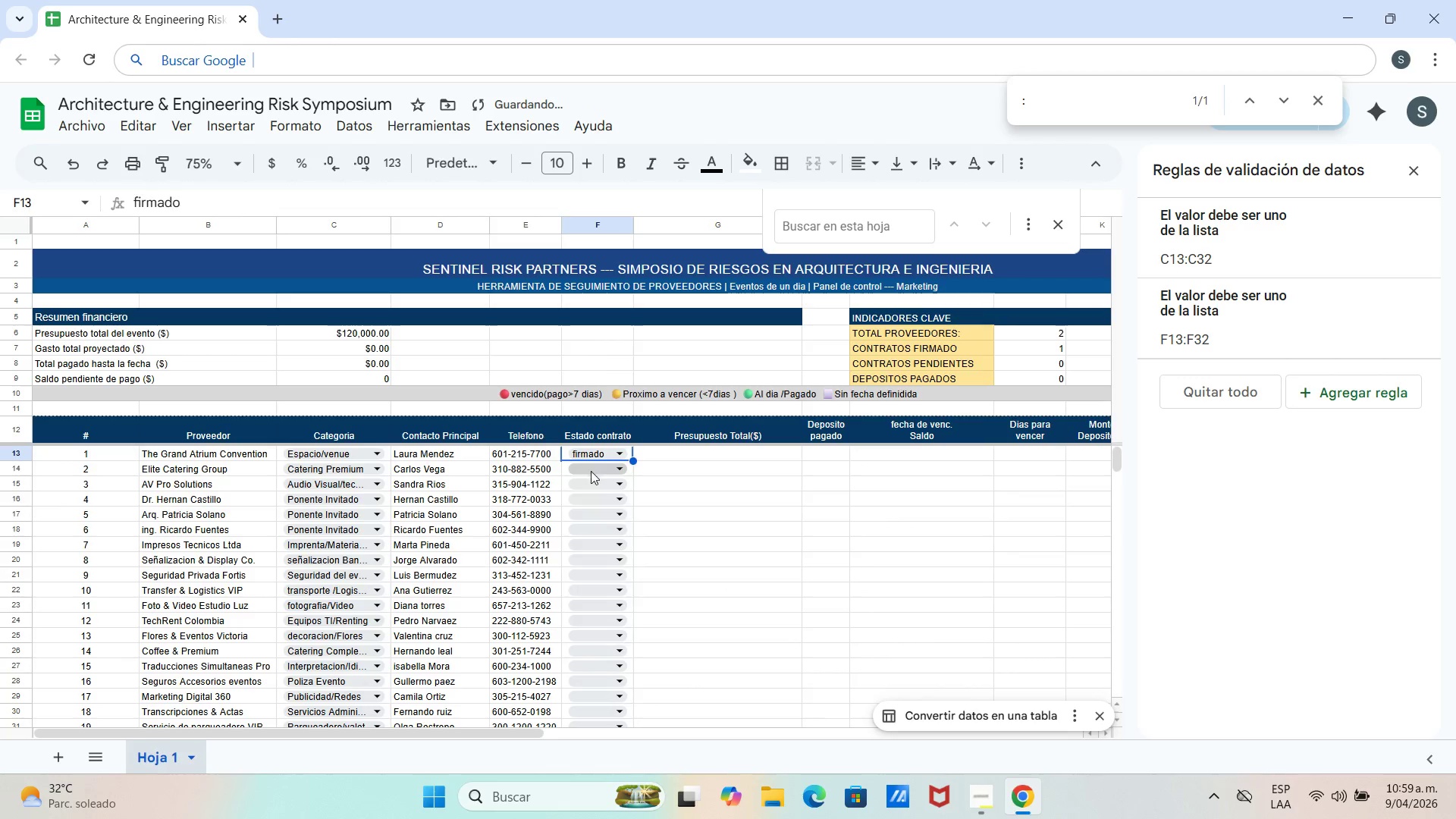 
left_click([591, 471])
 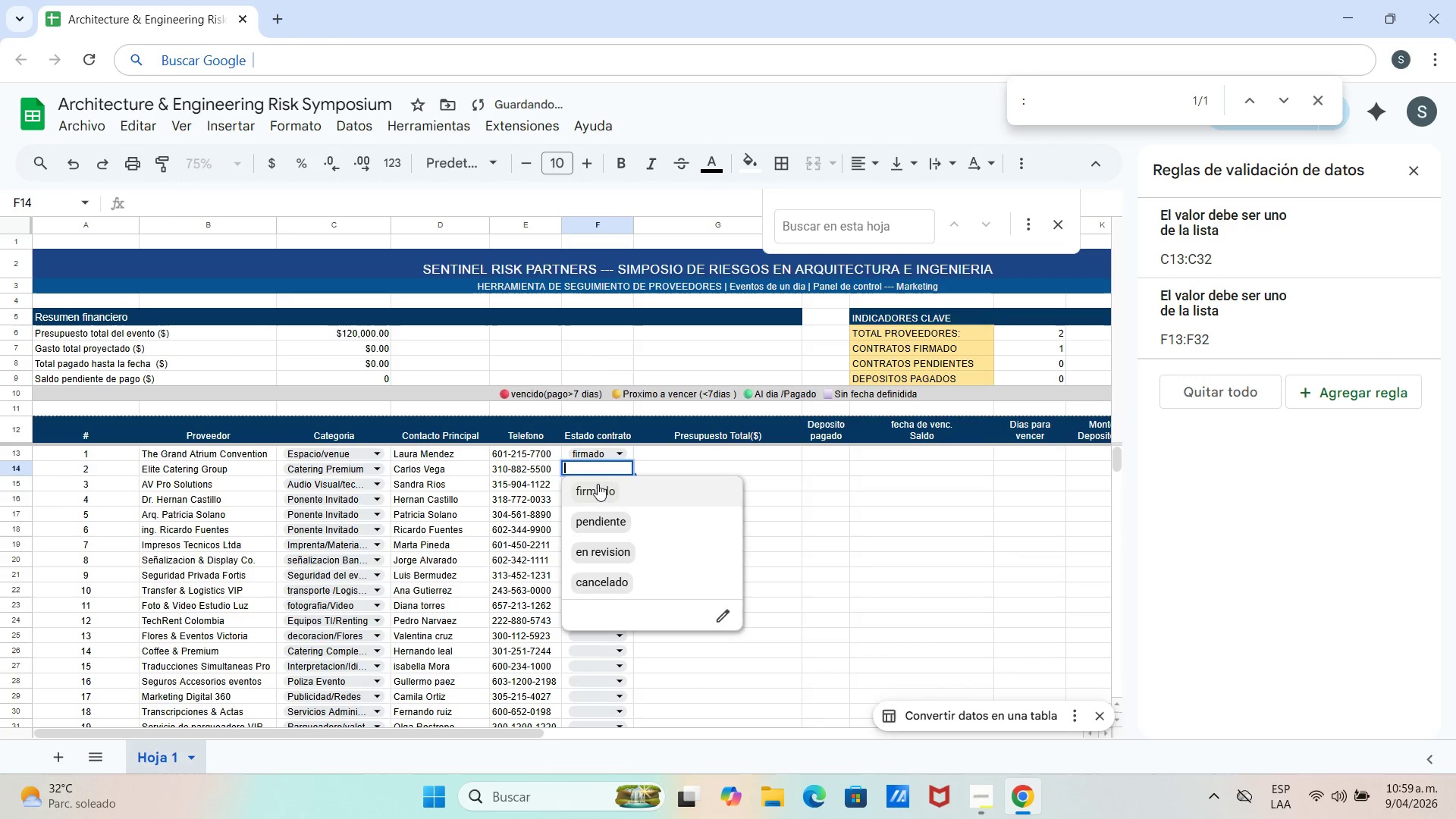 
double_click([598, 485])
 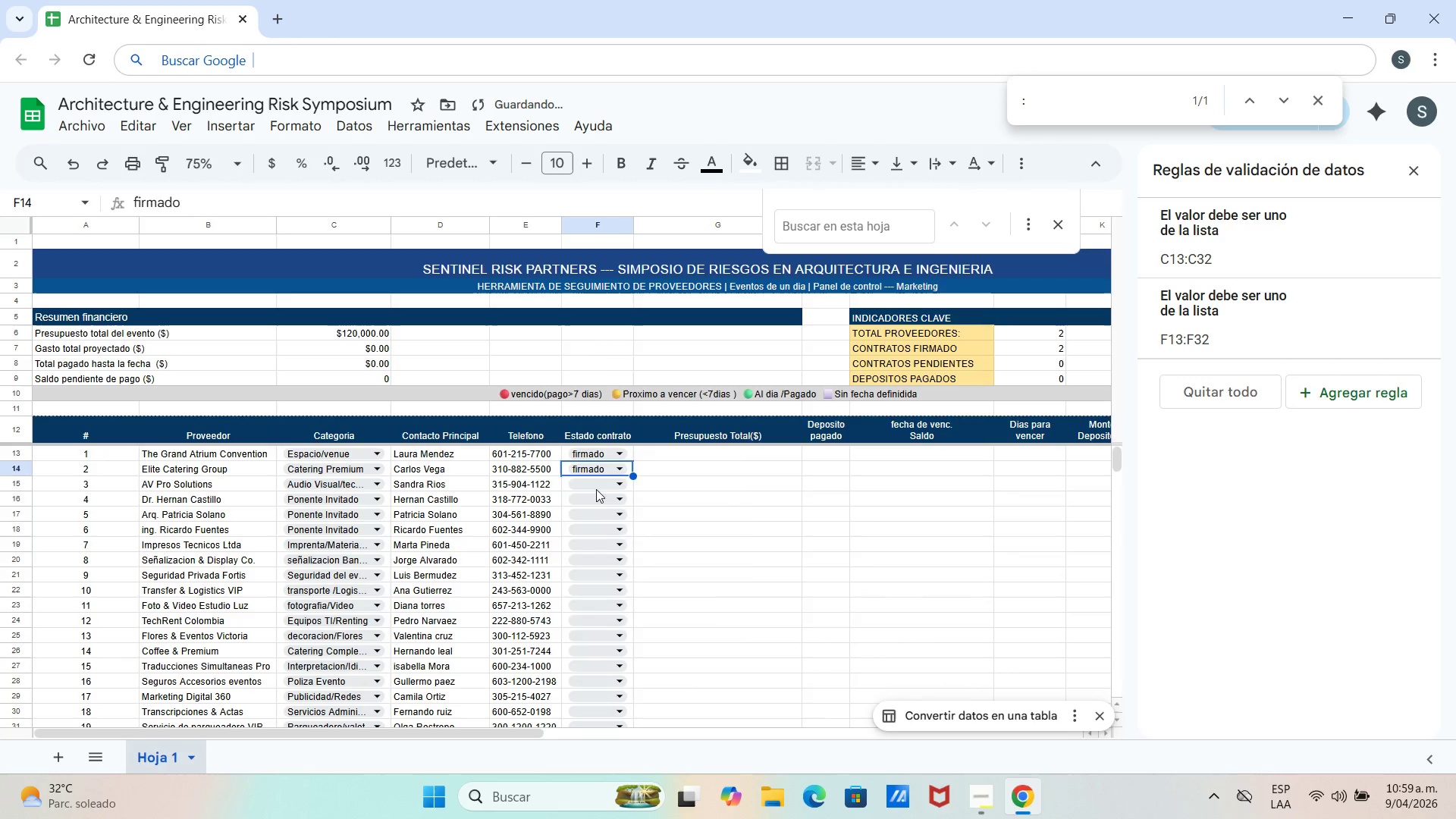 
triple_click([596, 489])
 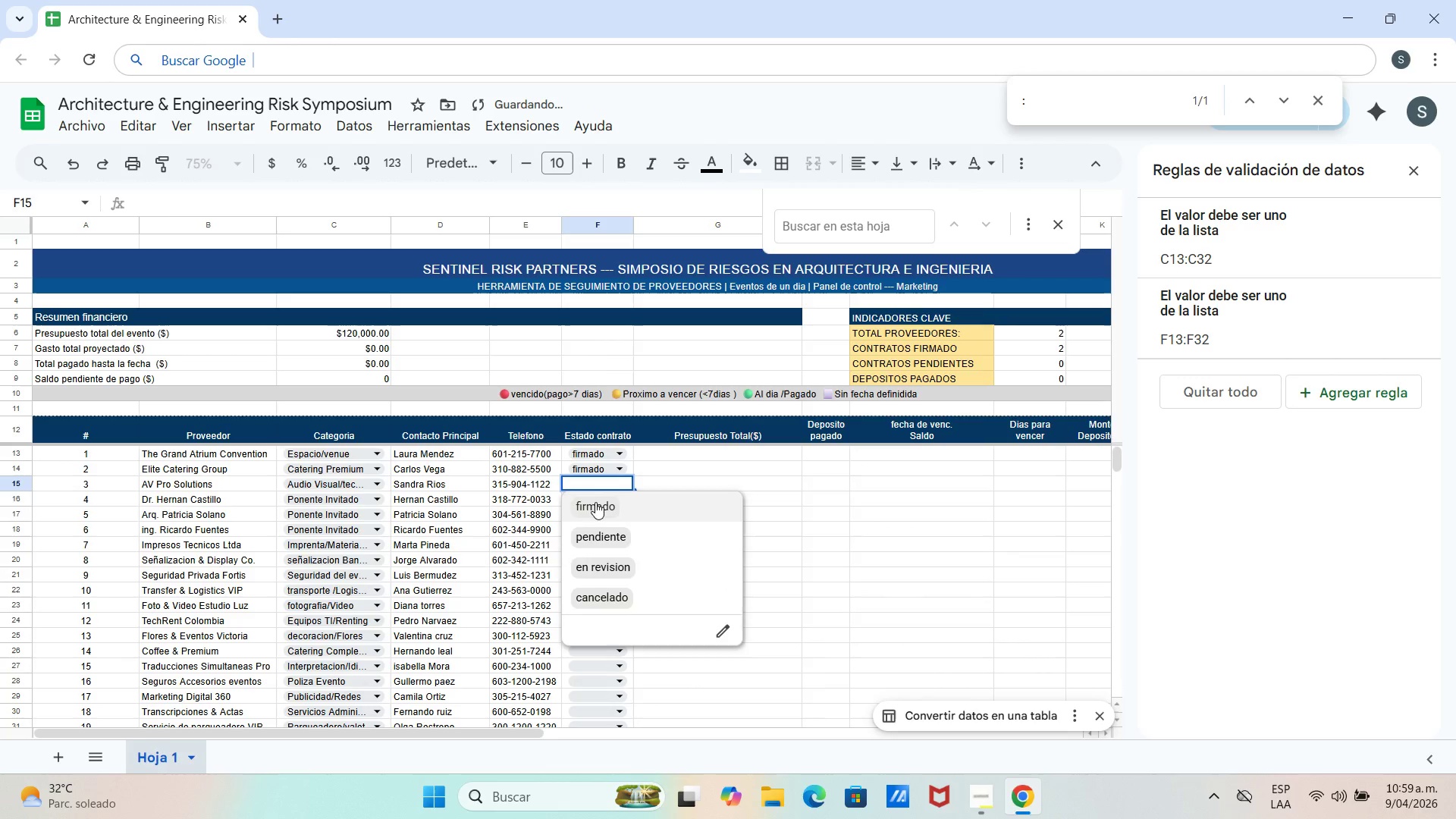 
double_click([595, 504])
 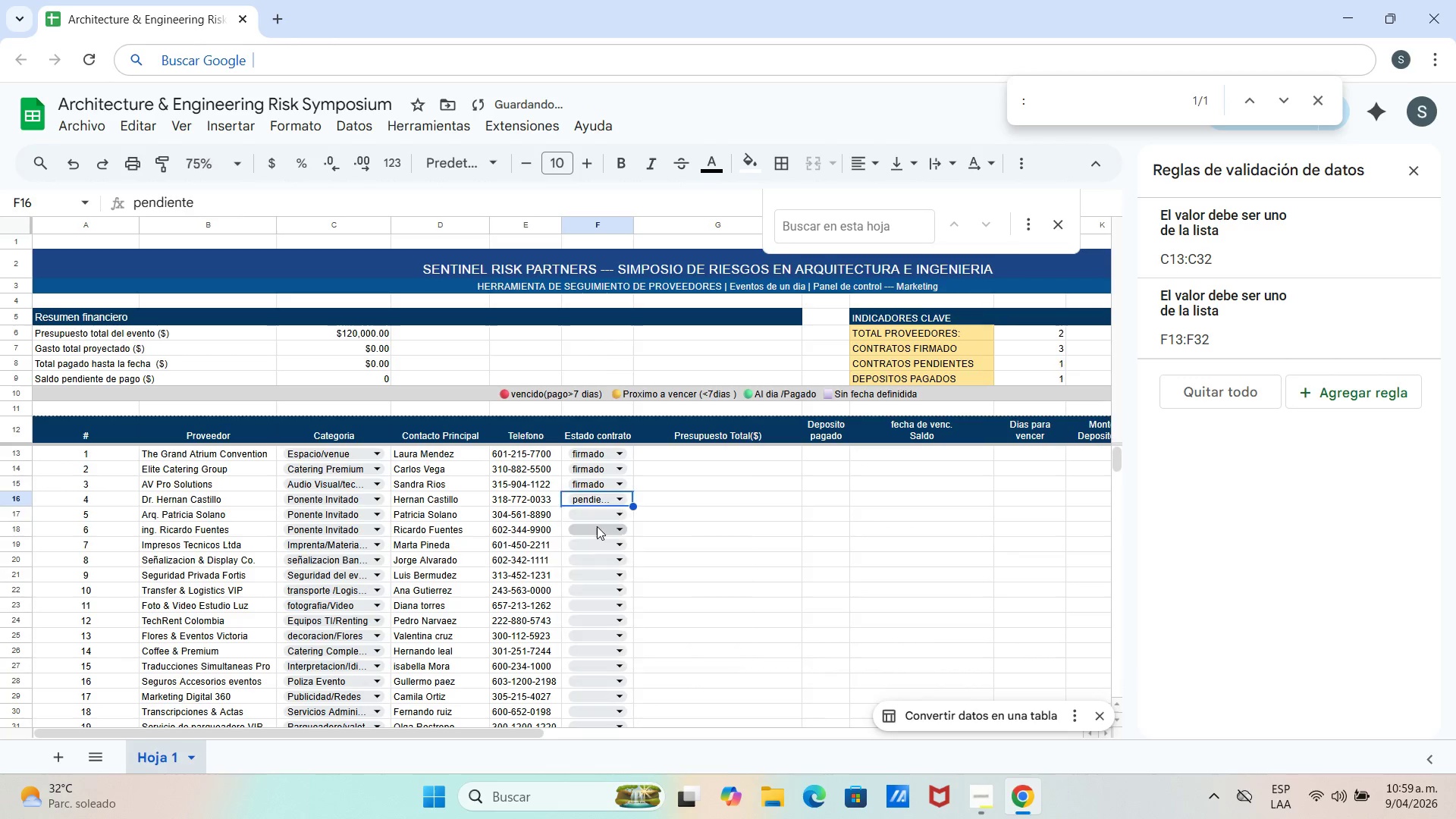 
double_click([595, 524])
 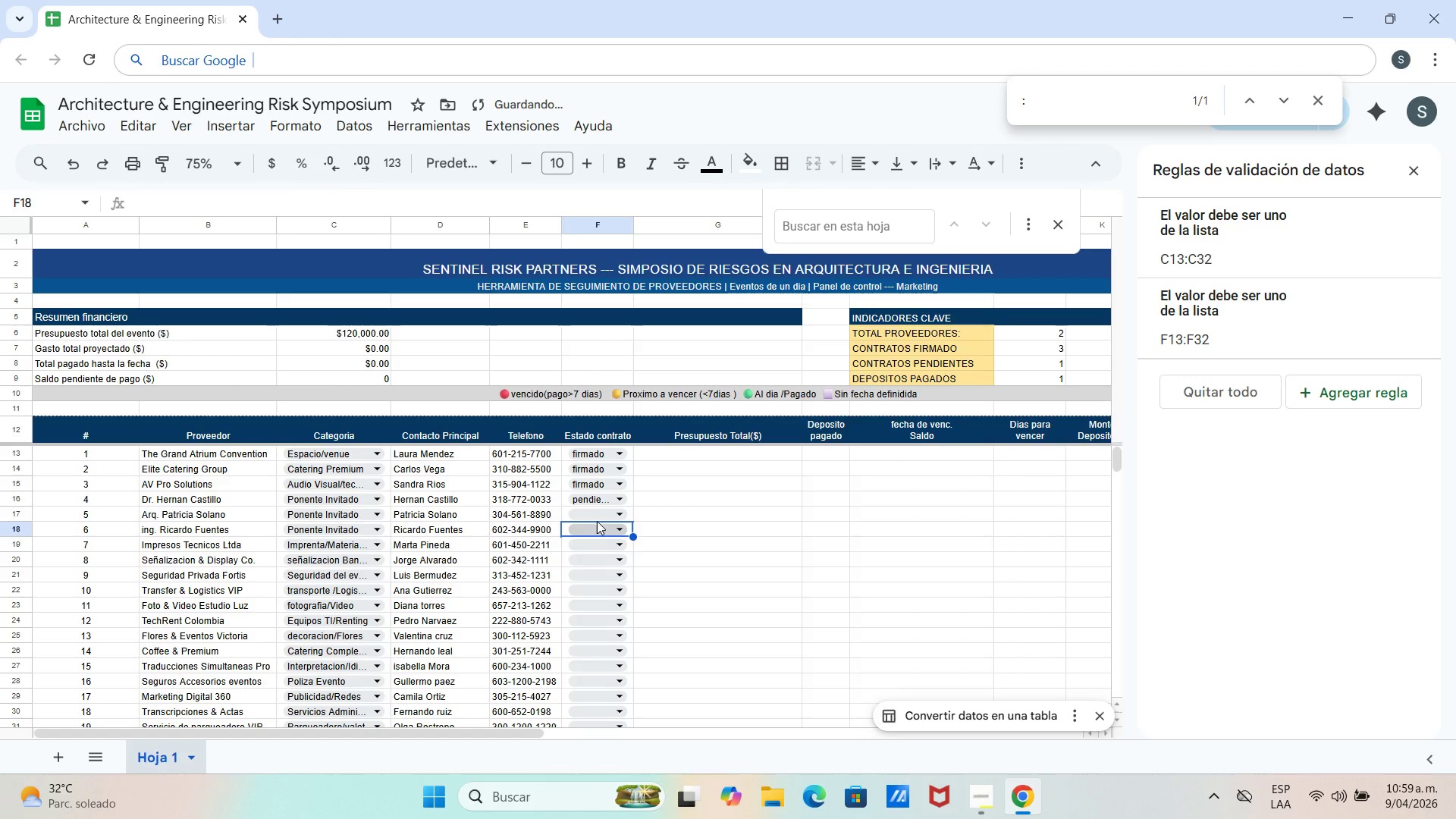 
left_click([595, 517])
 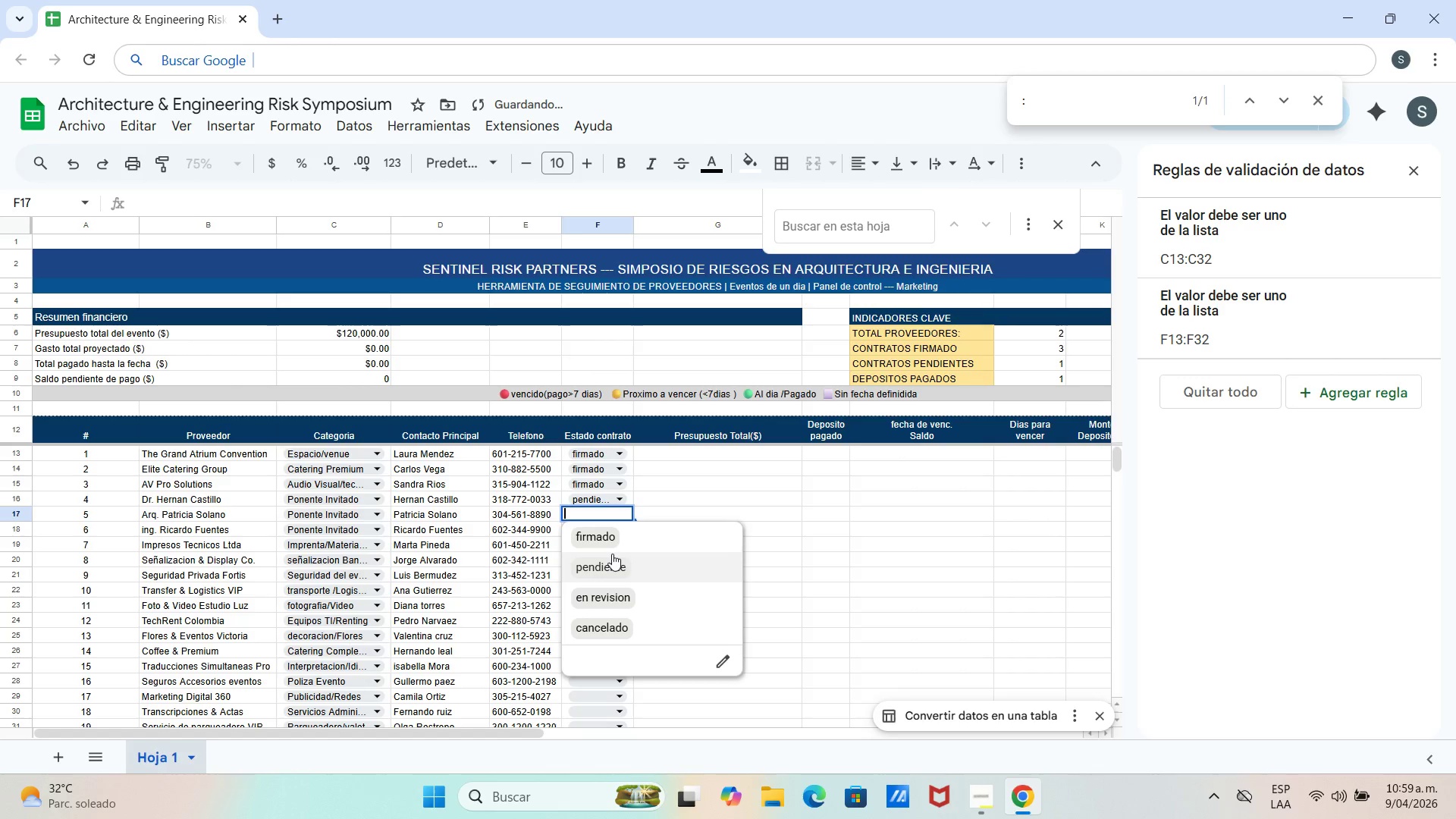 
left_click([612, 555])
 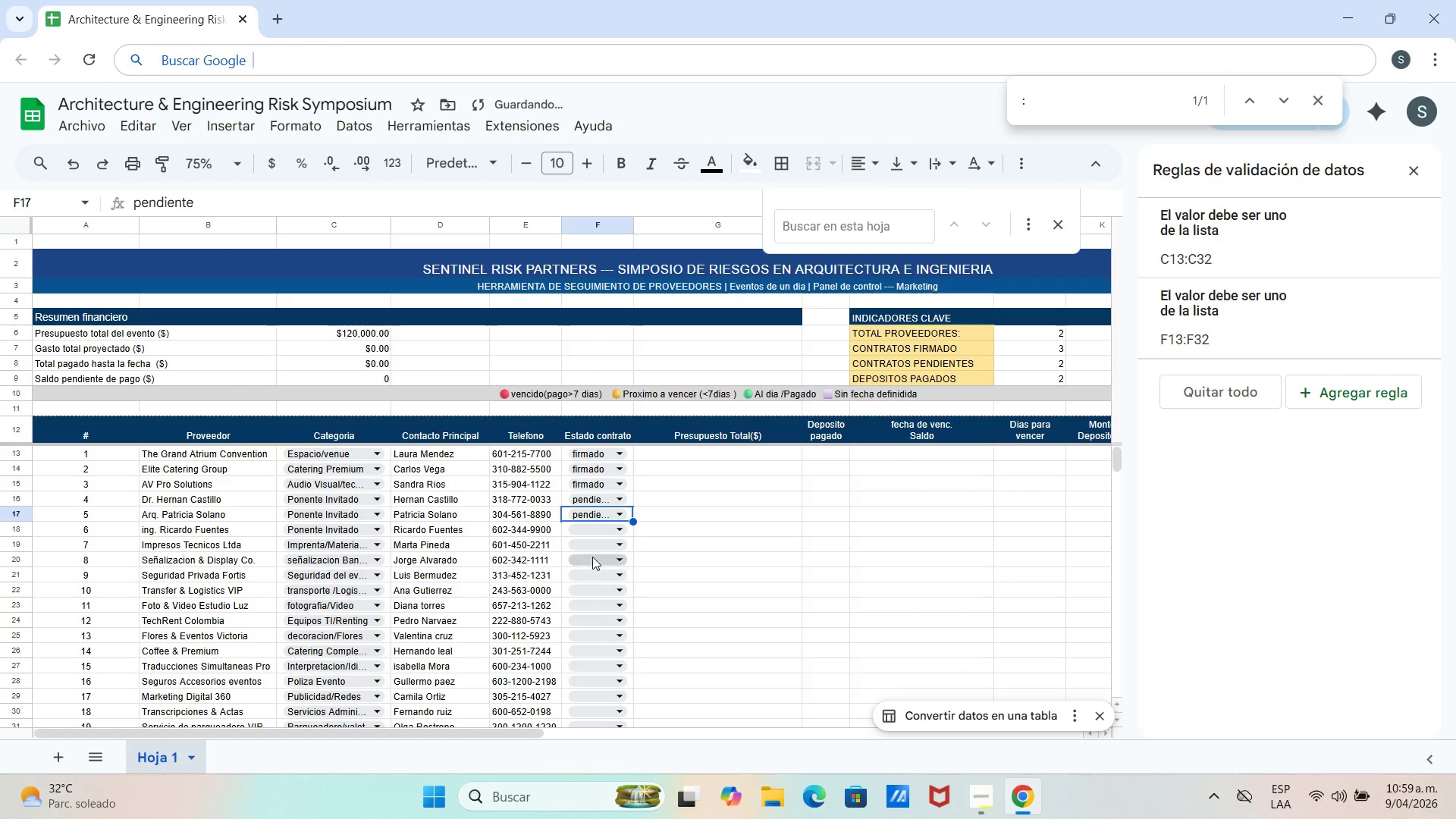 
left_click([592, 532])
 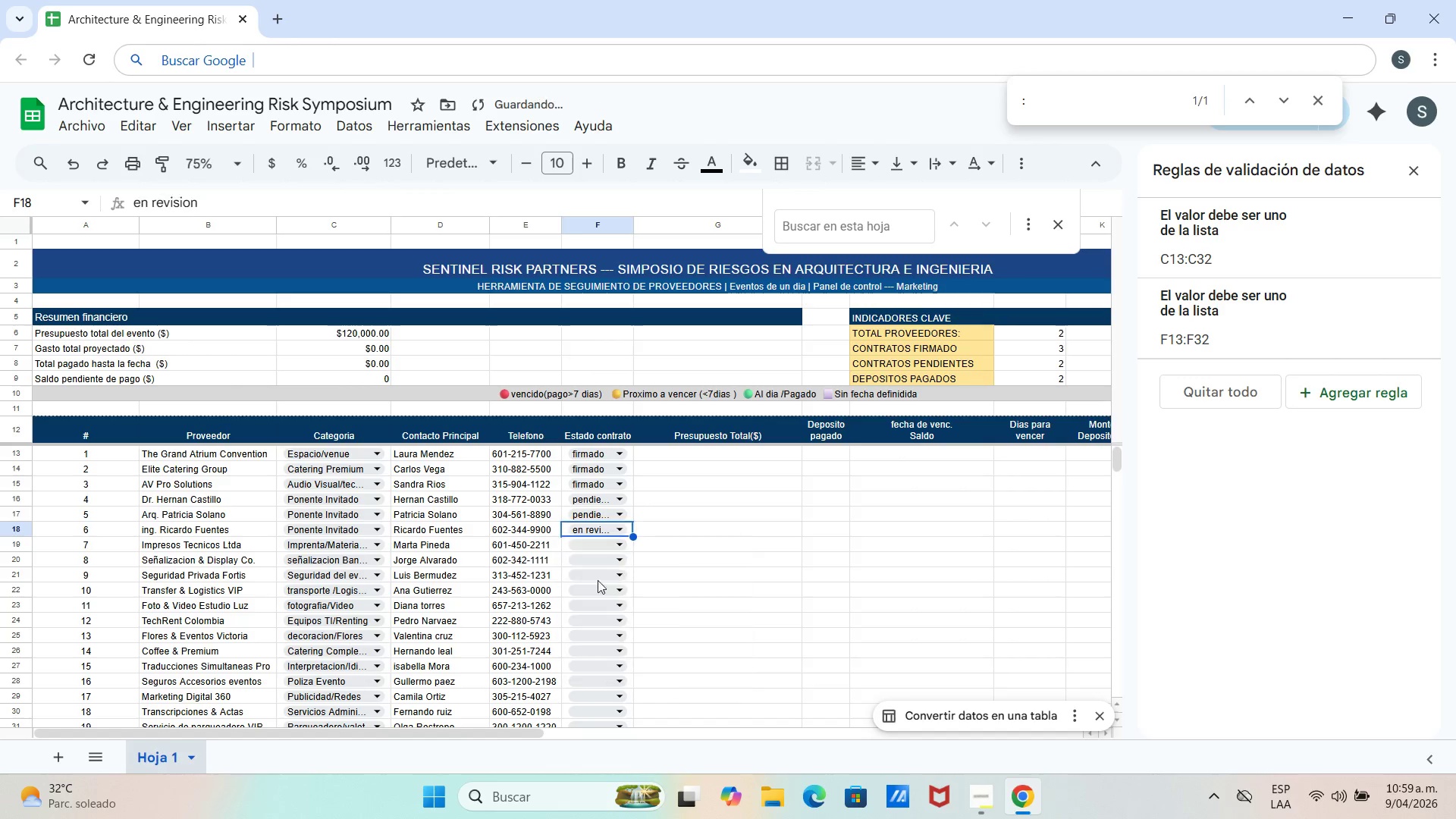 
double_click([583, 543])
 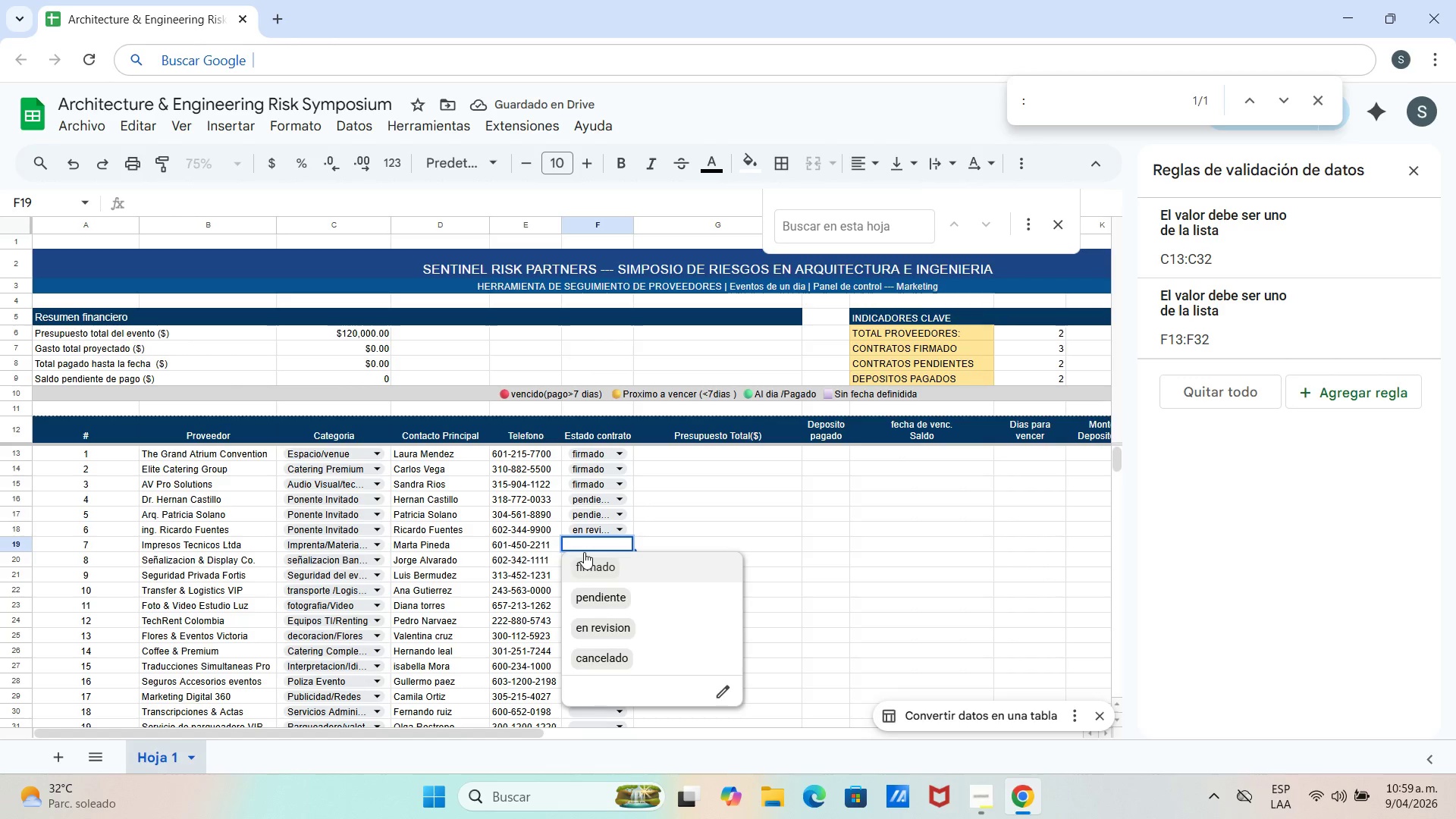 
double_click([587, 557])
 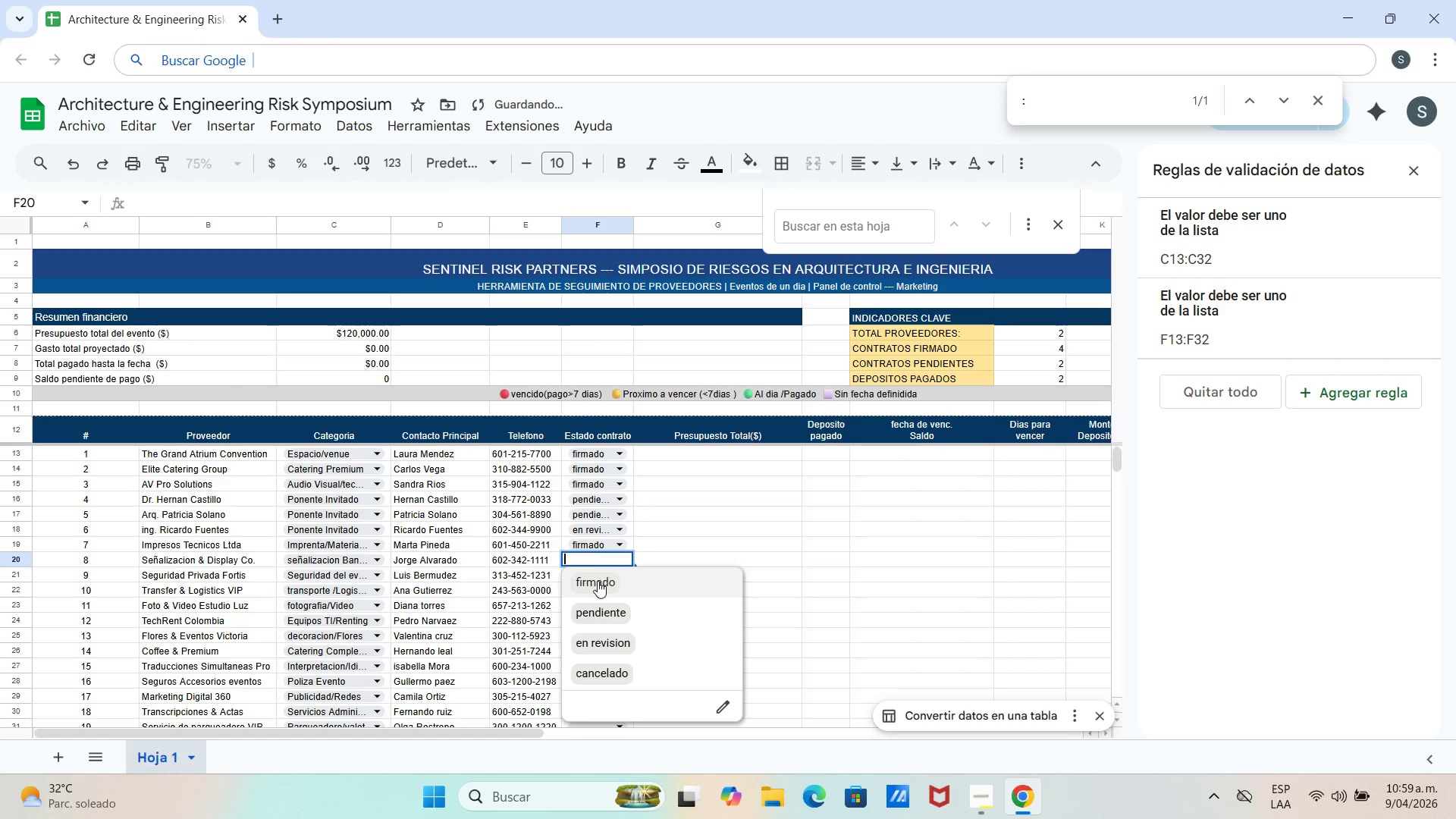 
triple_click([598, 582])
 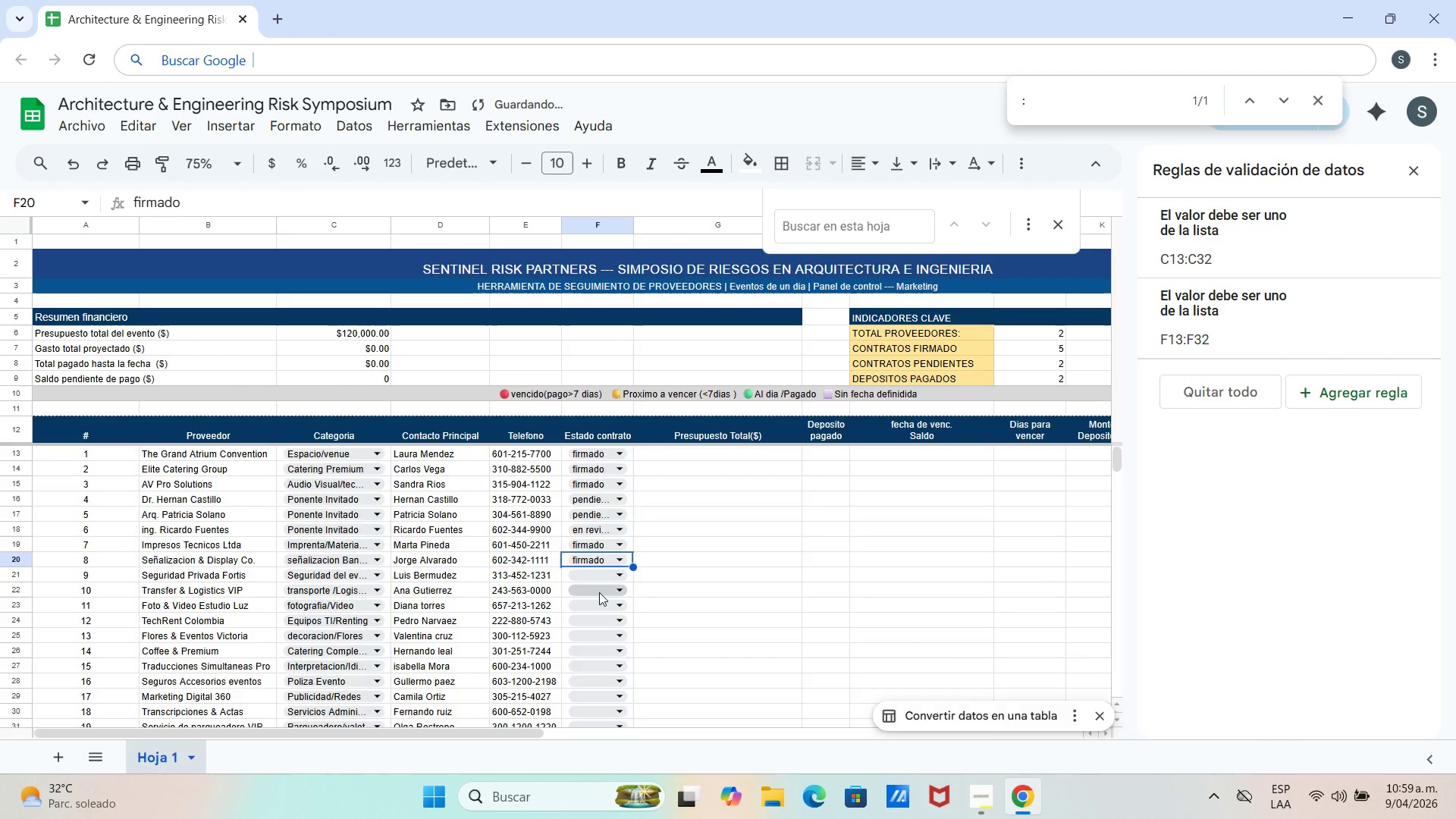 
scroll: coordinate [593, 551], scroll_direction: down, amount: 1.0
 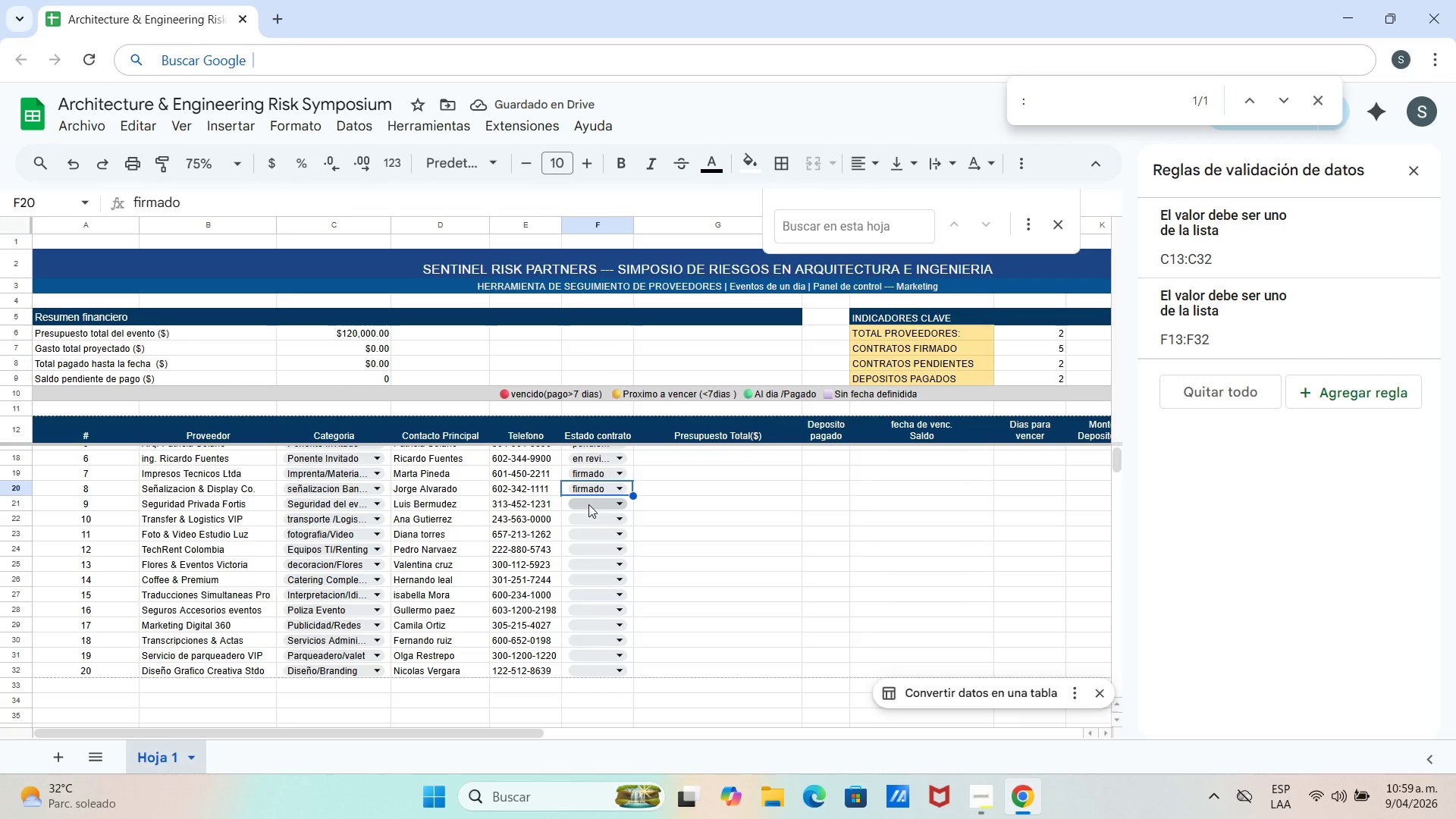 
wait(5.11)
 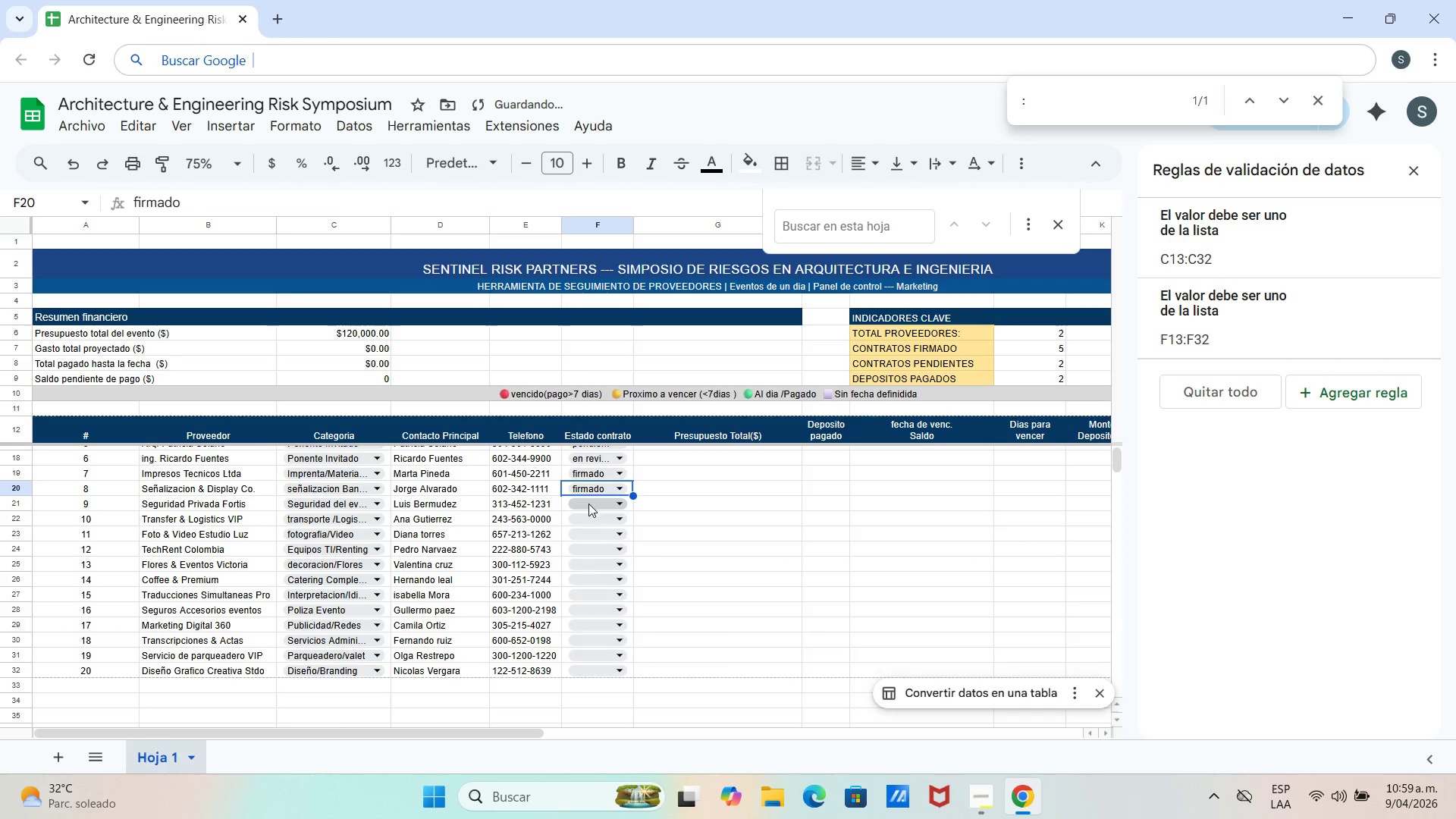 
left_click([598, 579])
 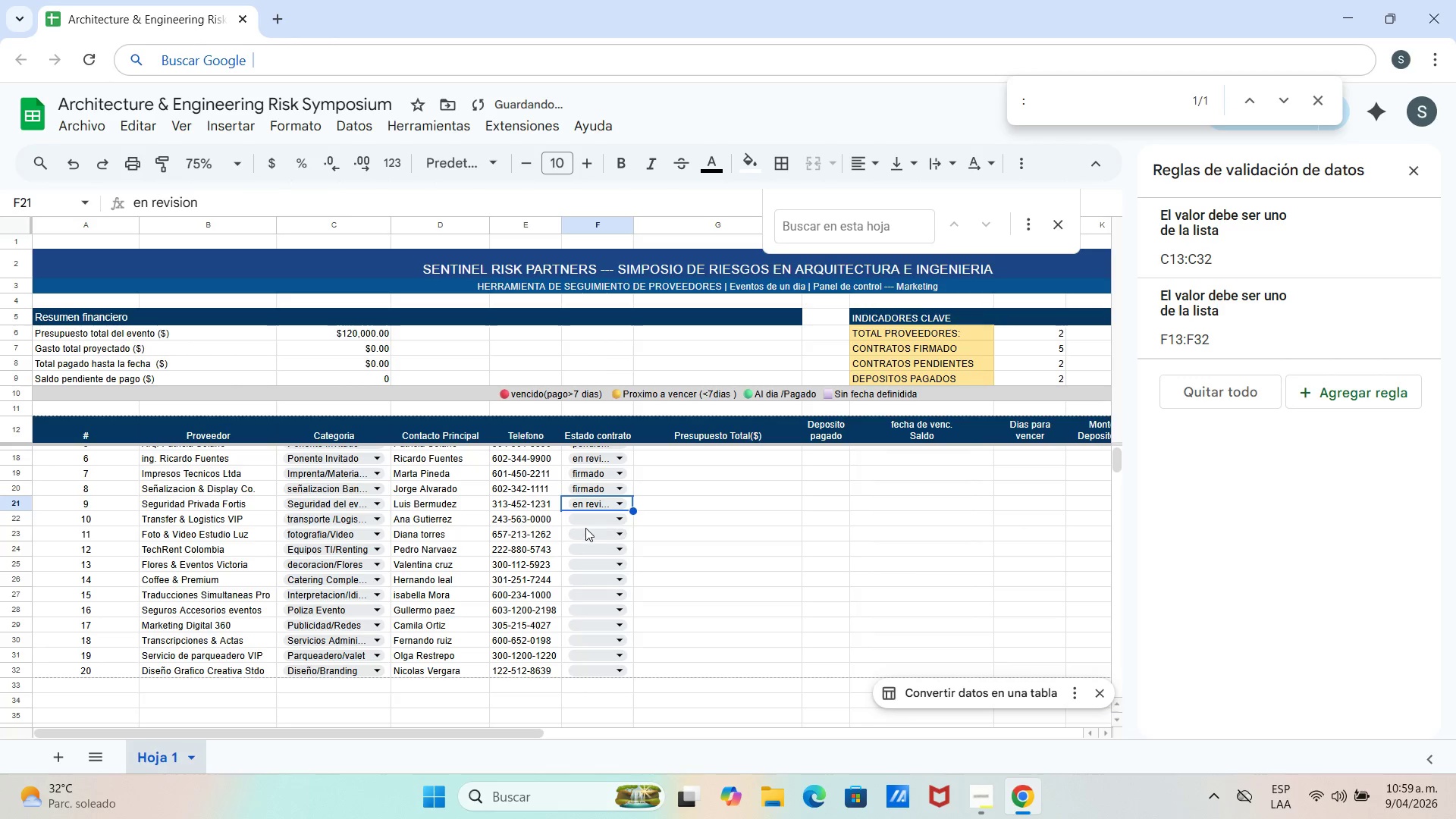 
left_click([585, 528])
 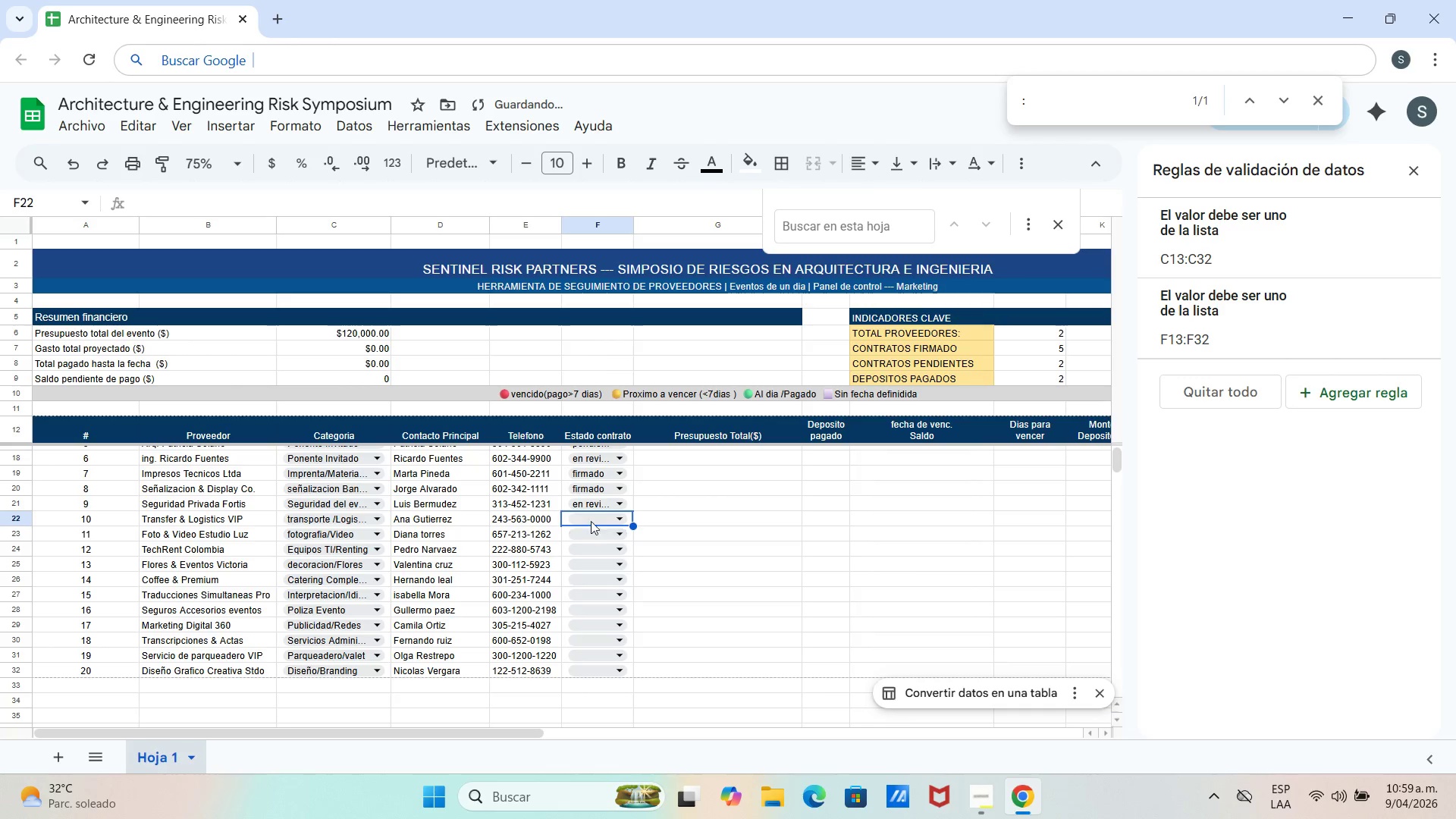 
left_click([591, 517])
 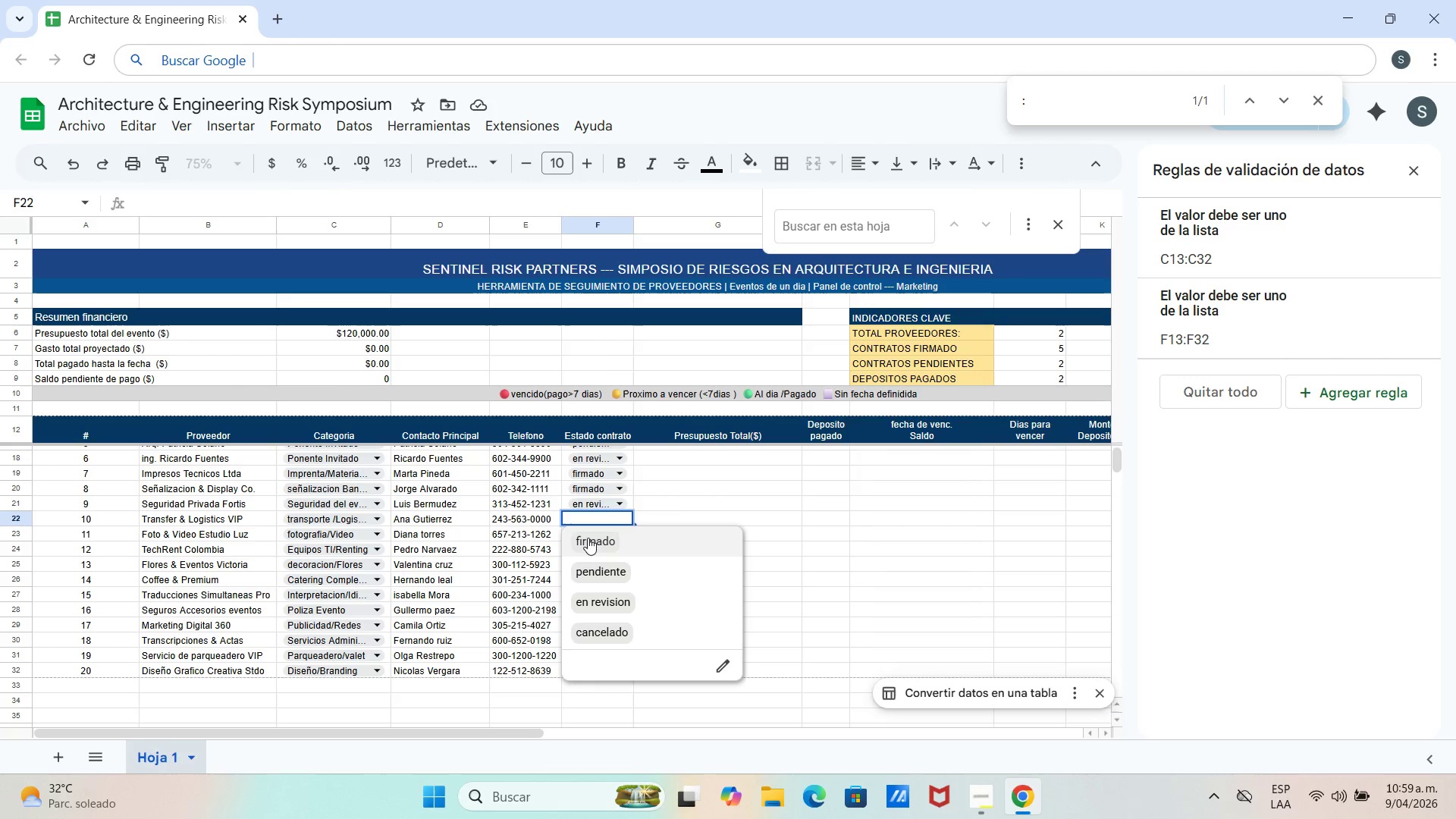 
wait(10.8)
 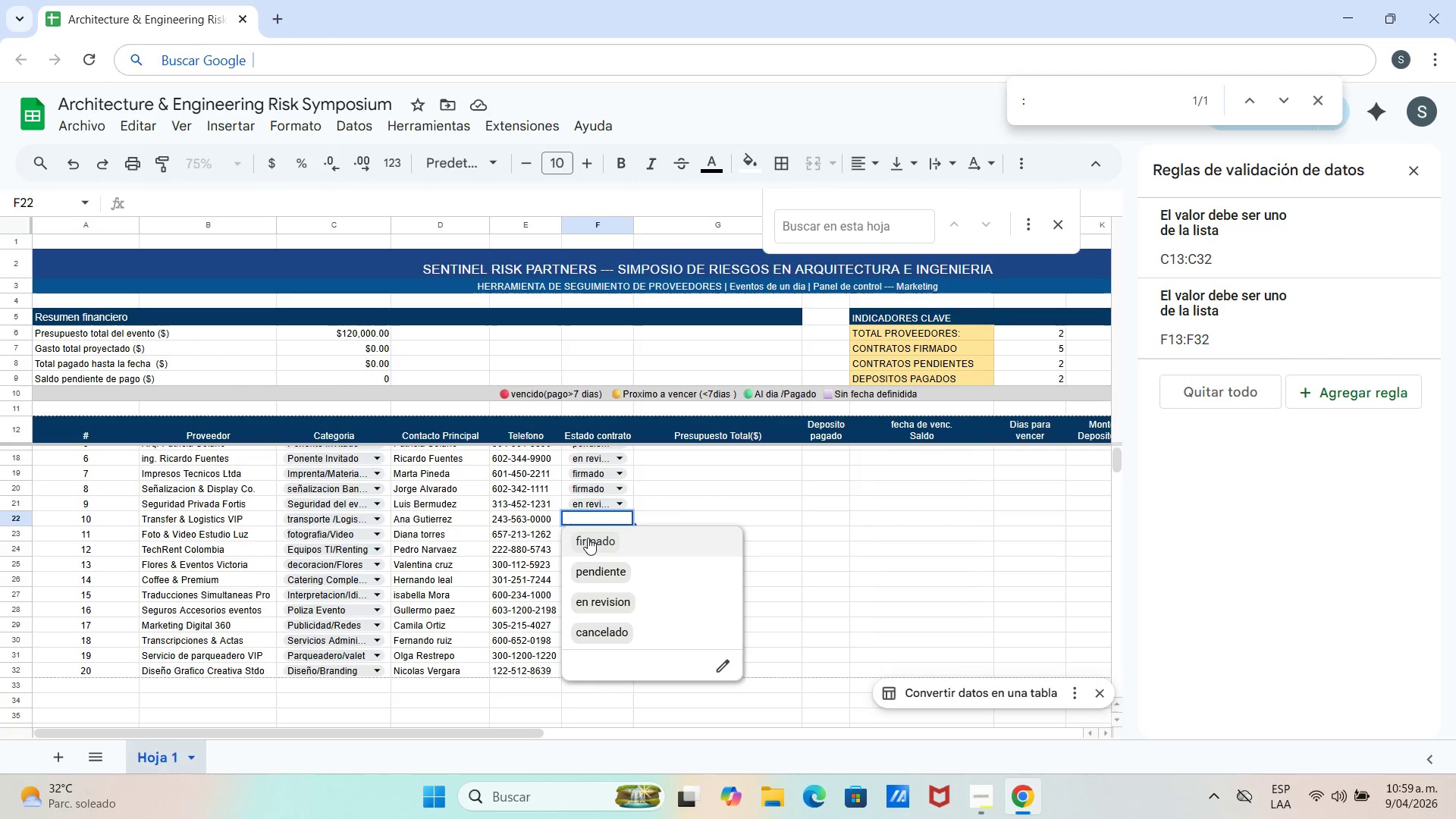 
left_click([616, 573])
 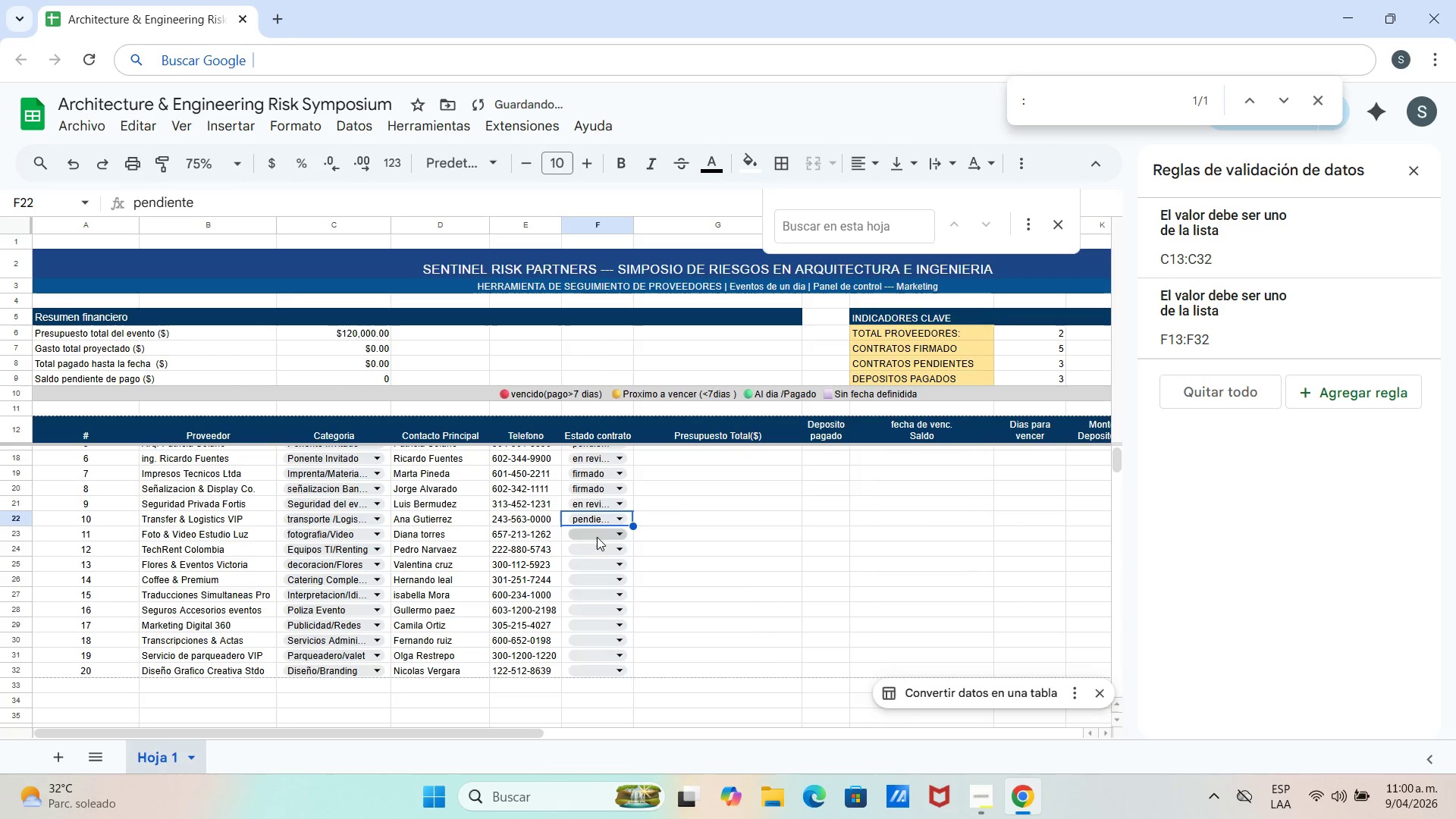 
left_click([597, 538])
 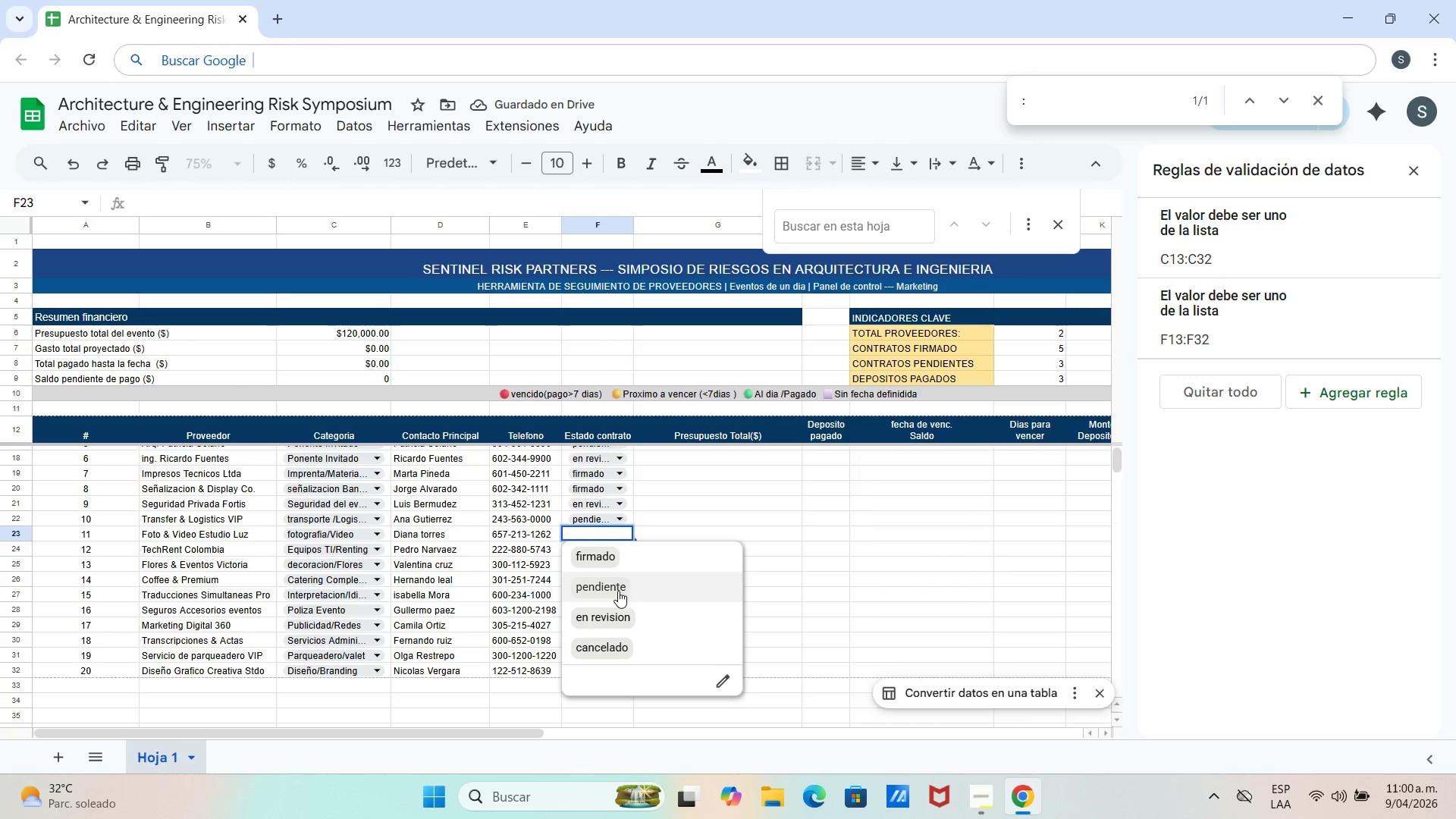 
double_click([598, 557])
 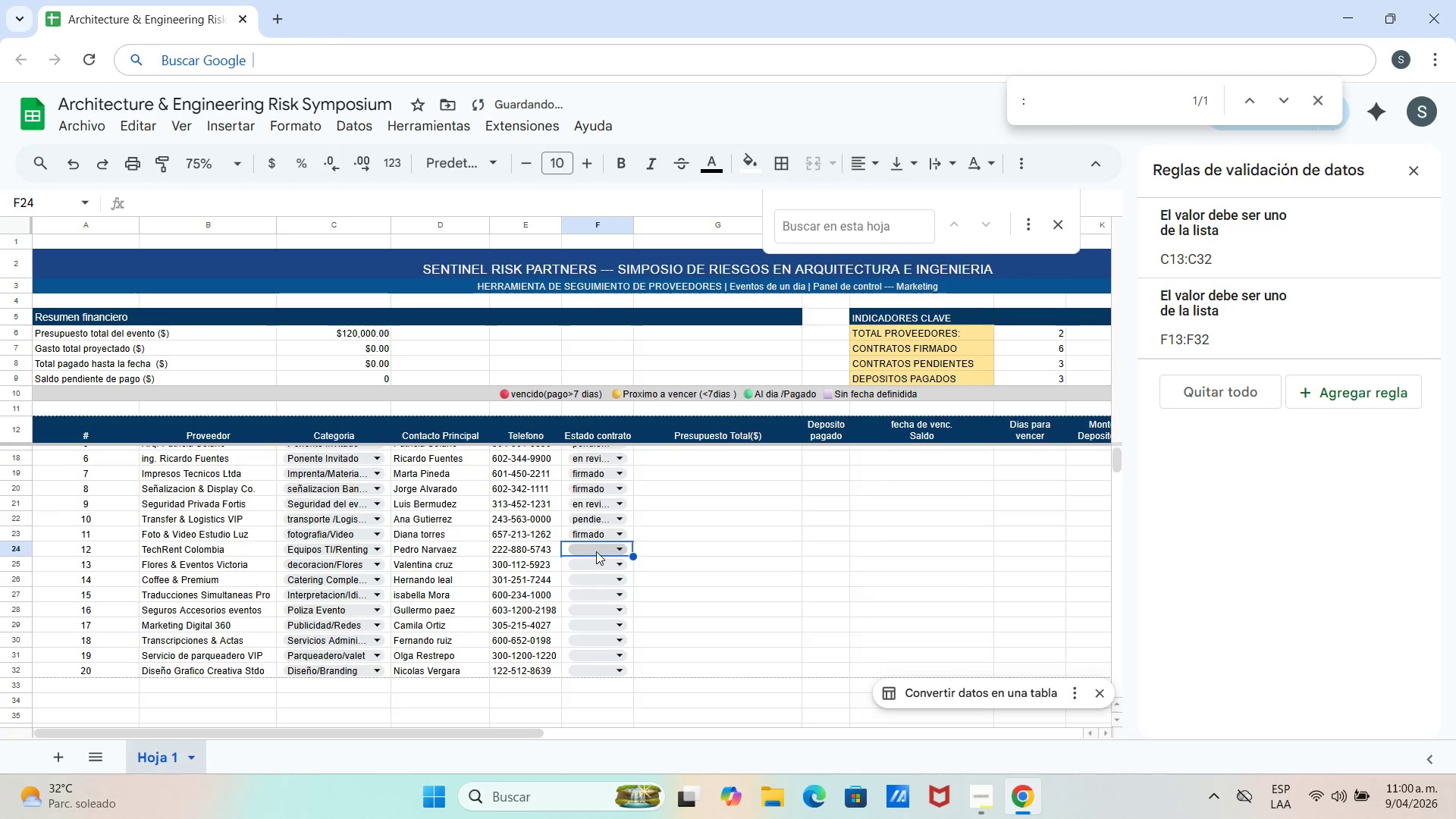 
left_click([595, 551])
 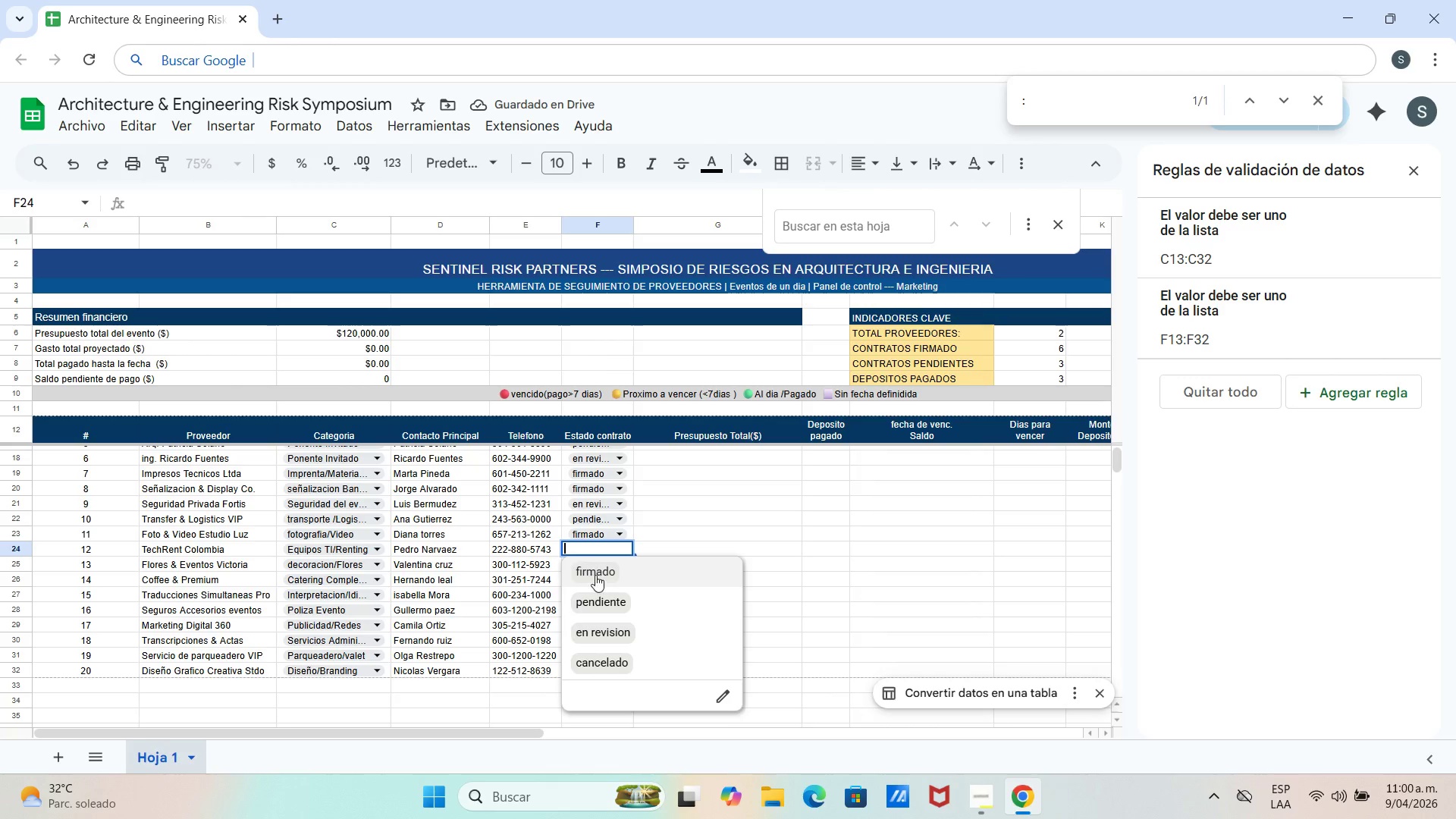 
left_click([597, 576])
 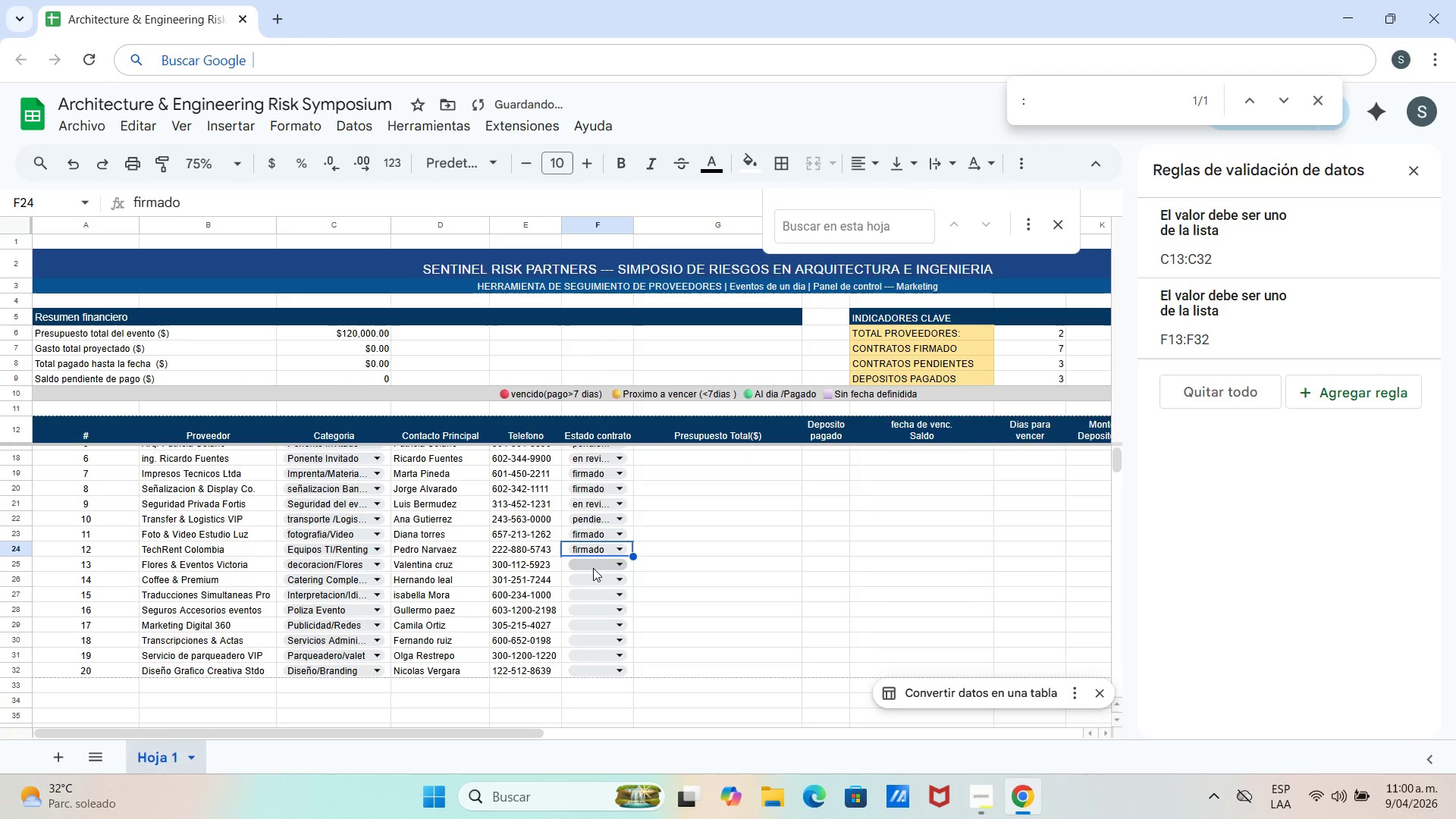 
left_click([592, 564])
 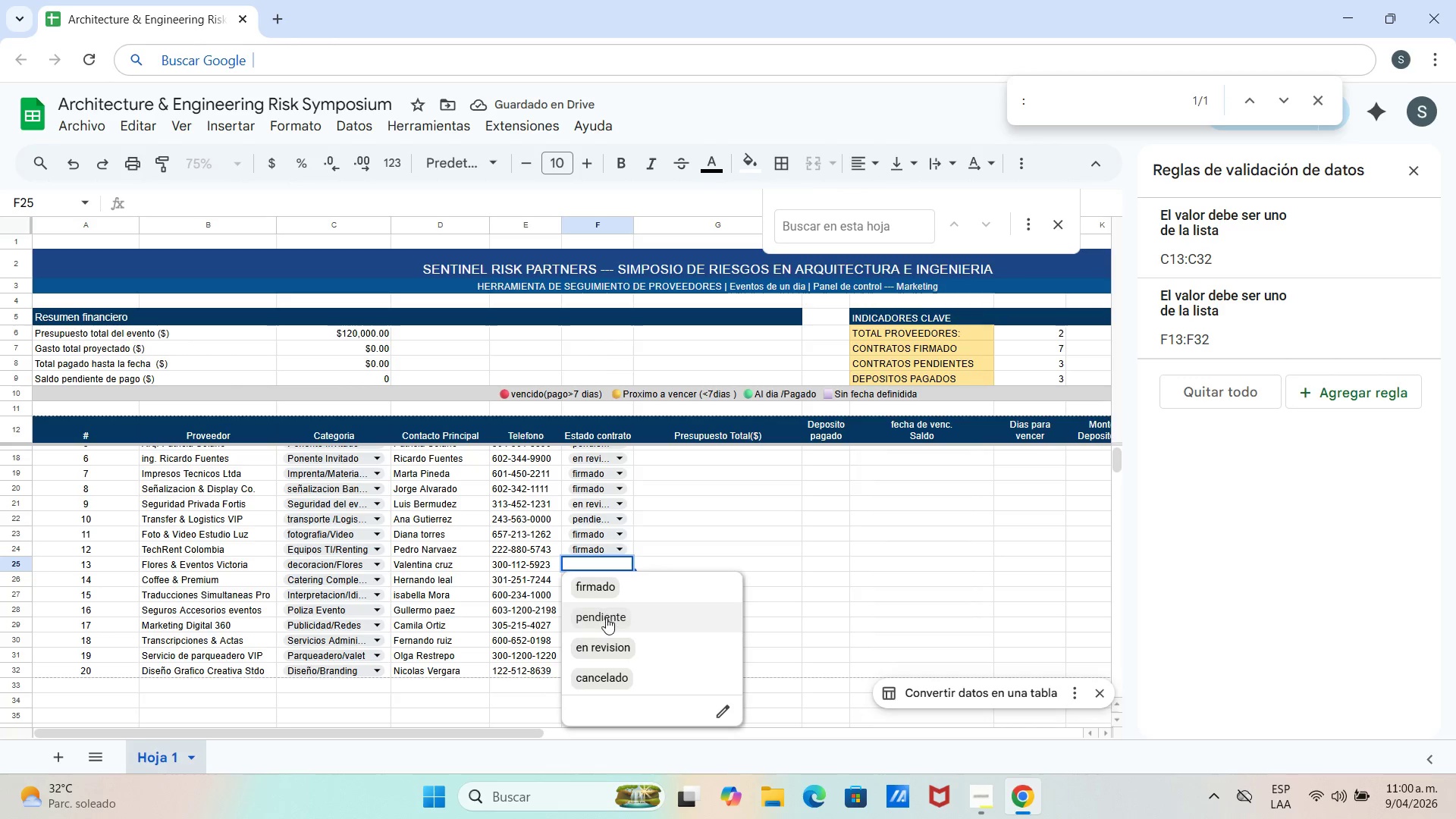 
left_click([606, 617])
 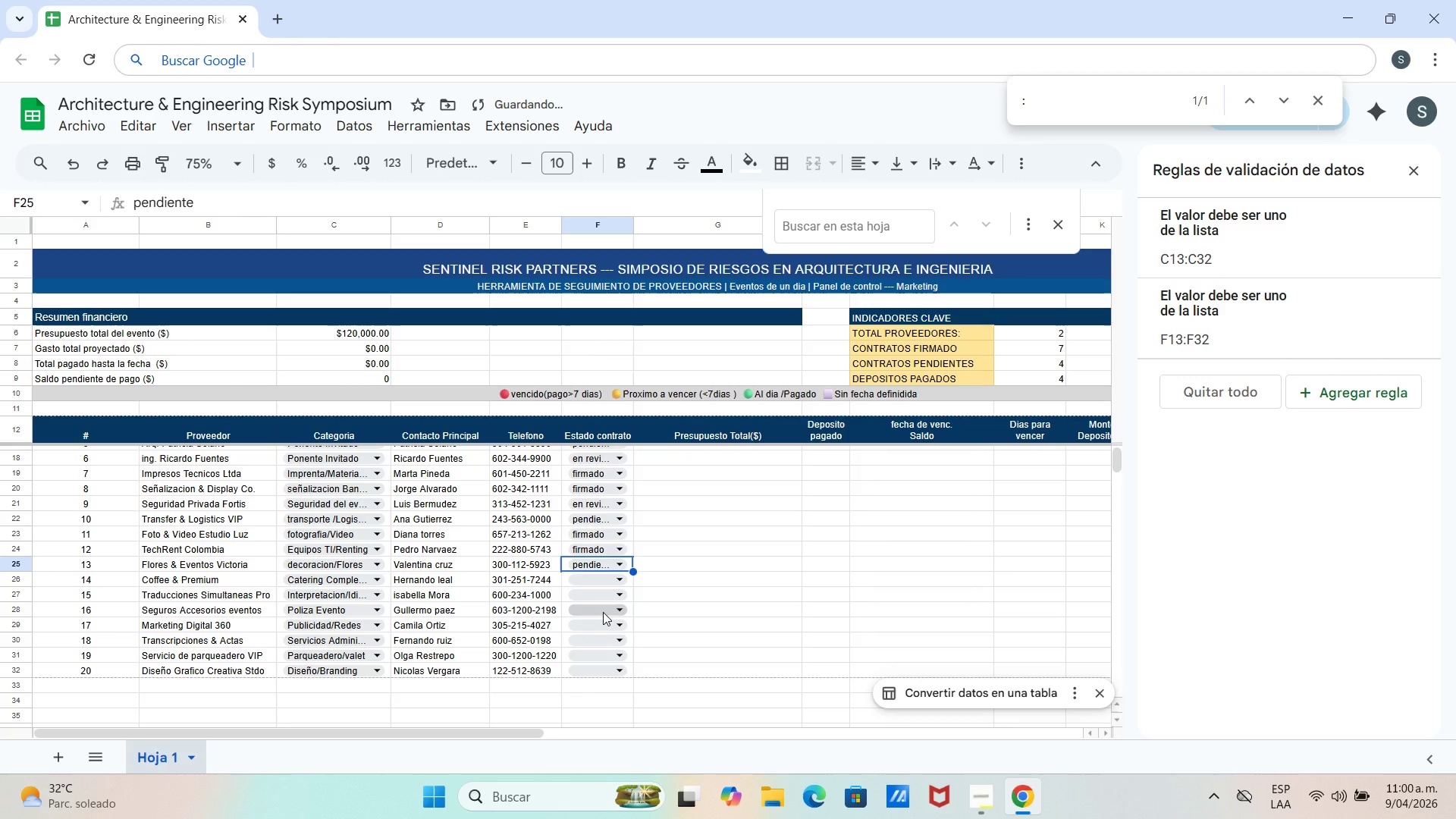 
left_click([594, 575])
 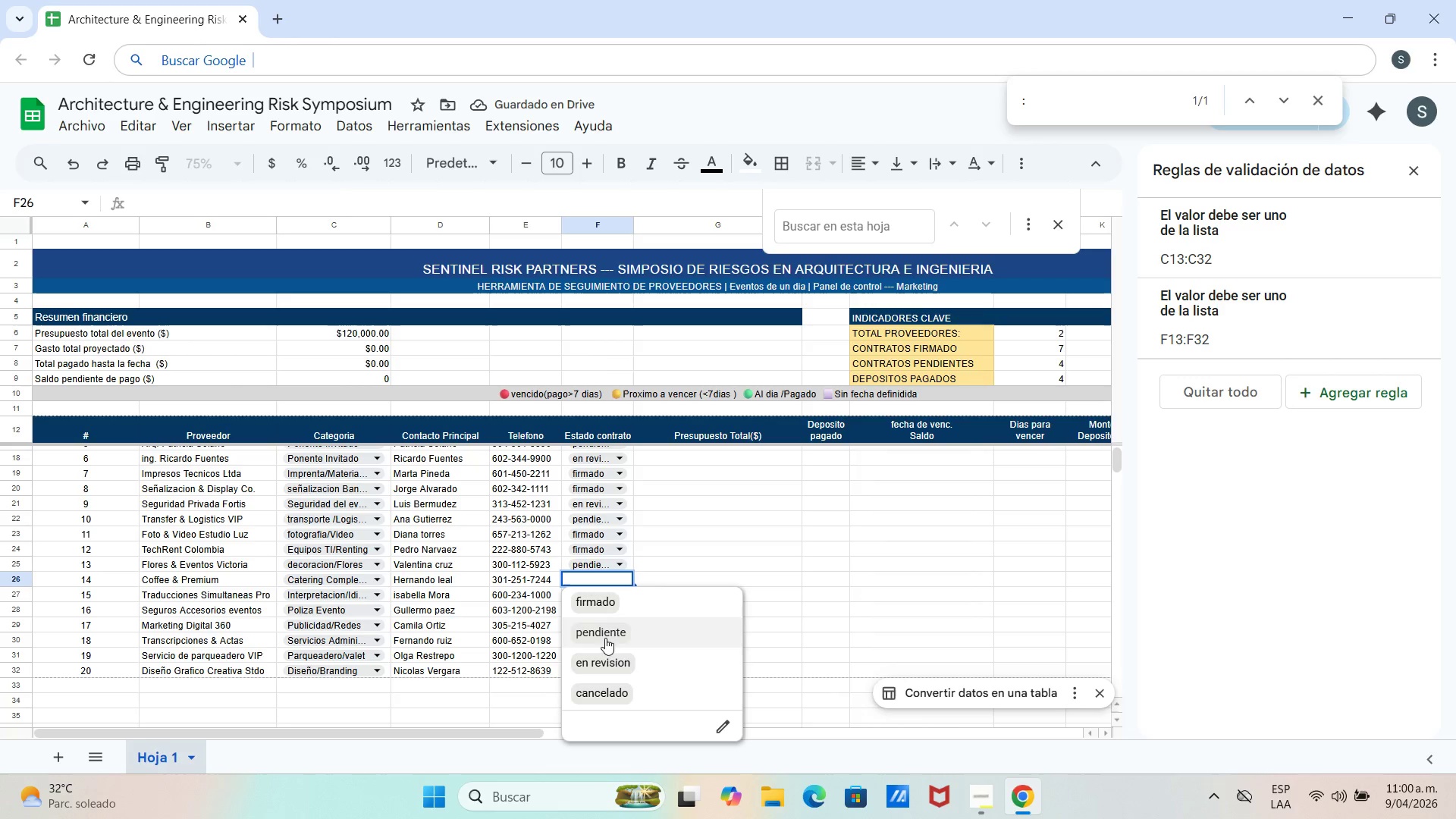 
mouse_move([610, 631])
 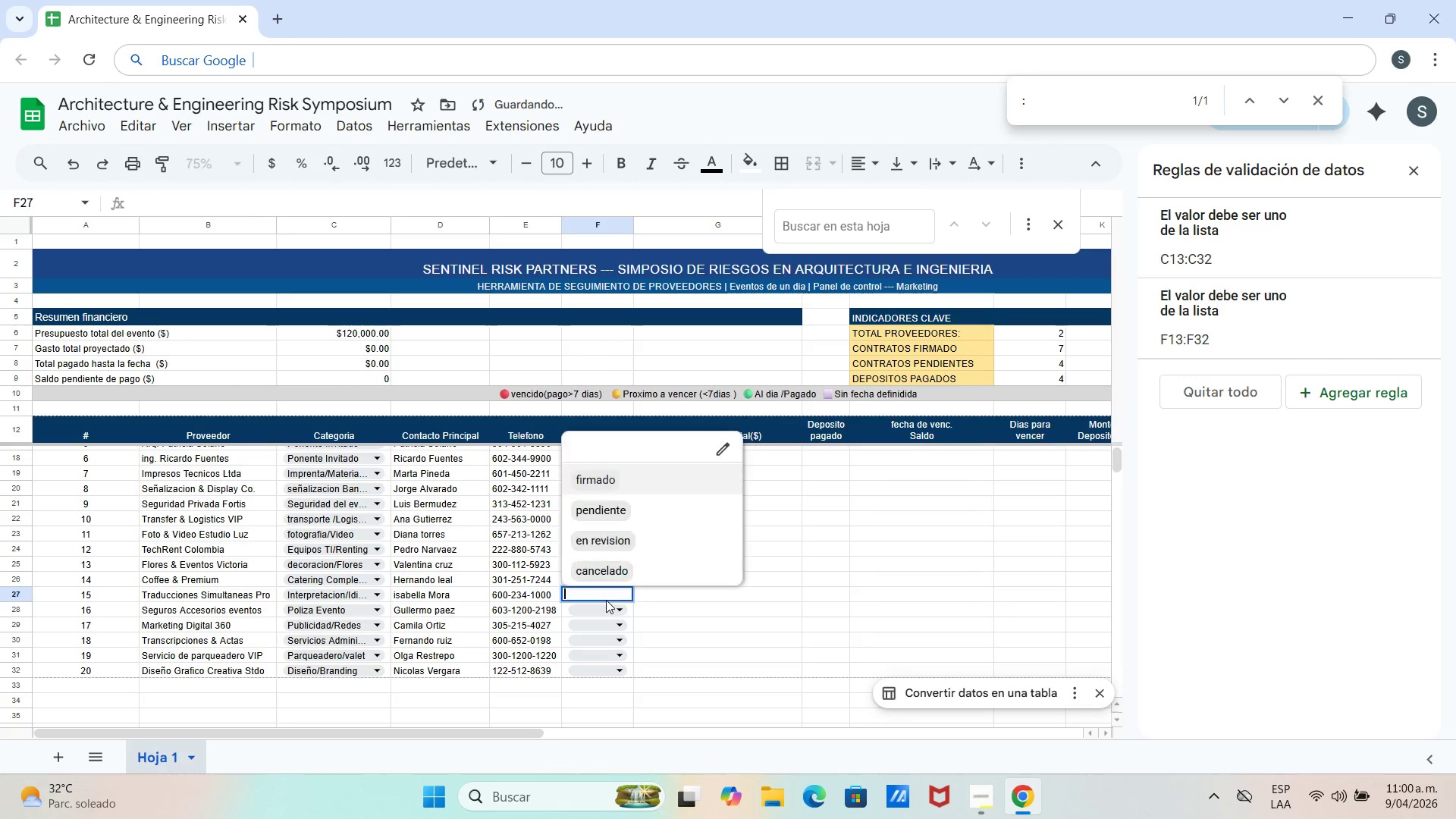 
left_click([606, 600])
 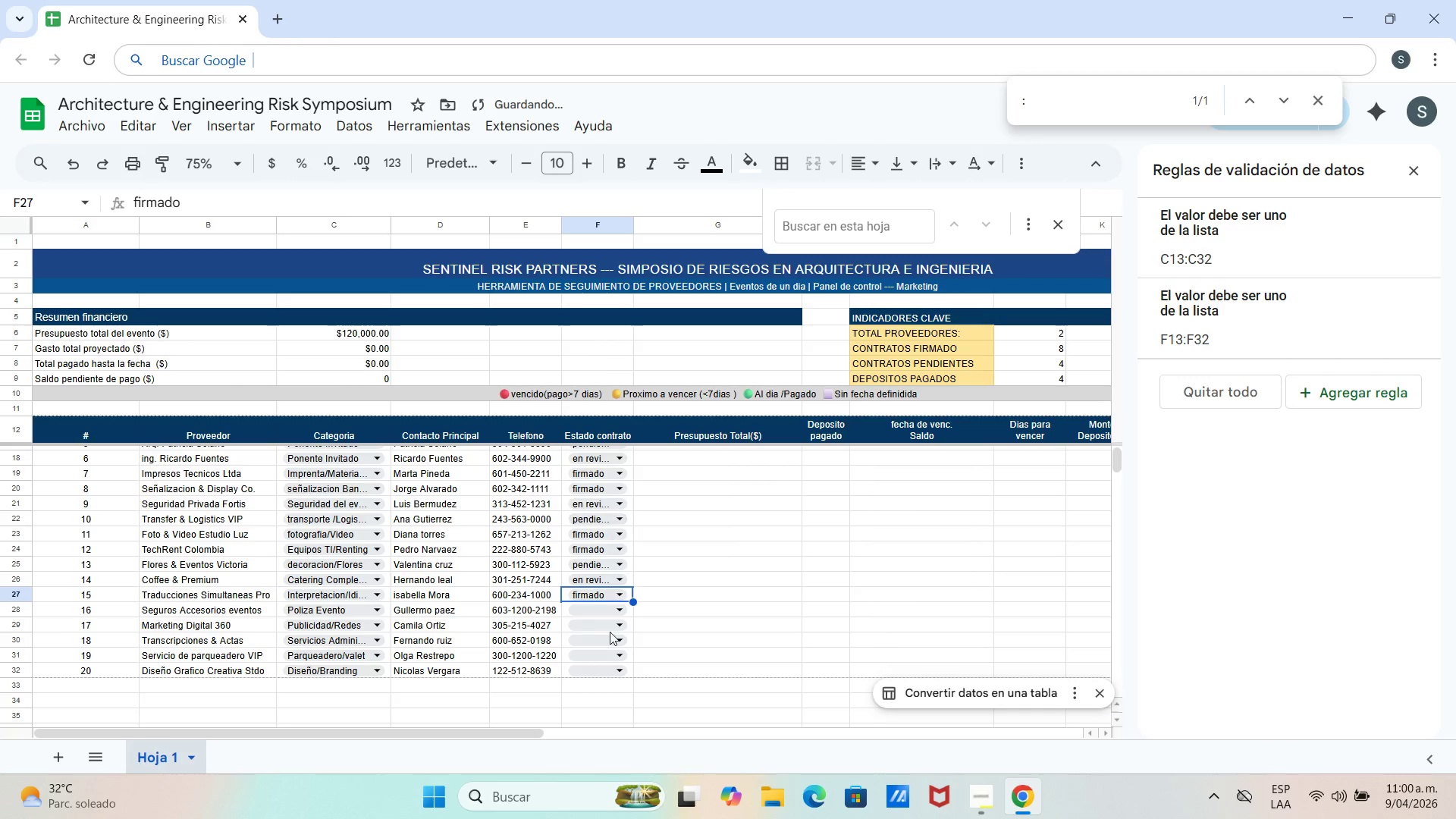 
left_click([604, 617])
 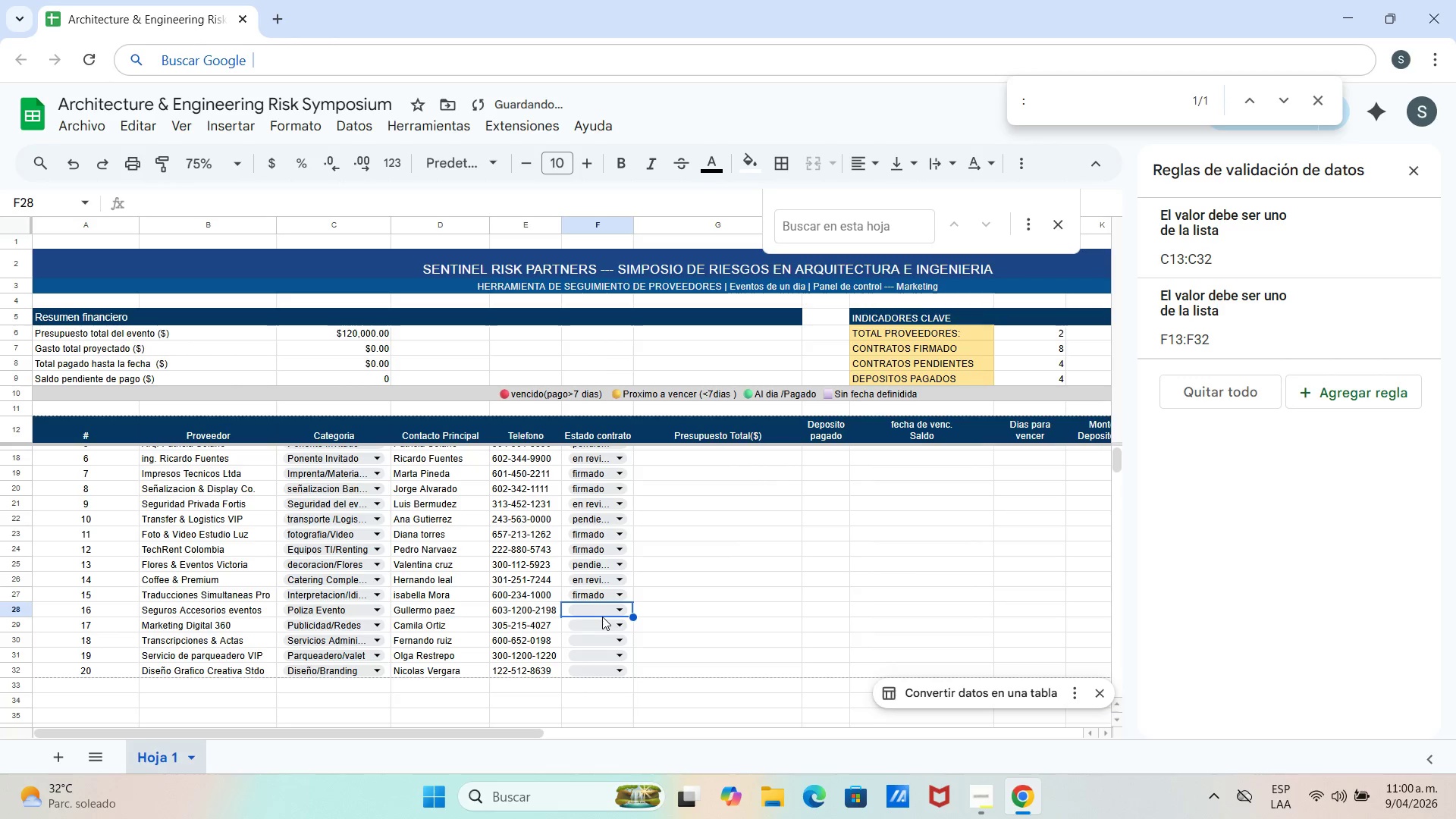 
left_click([602, 615])
 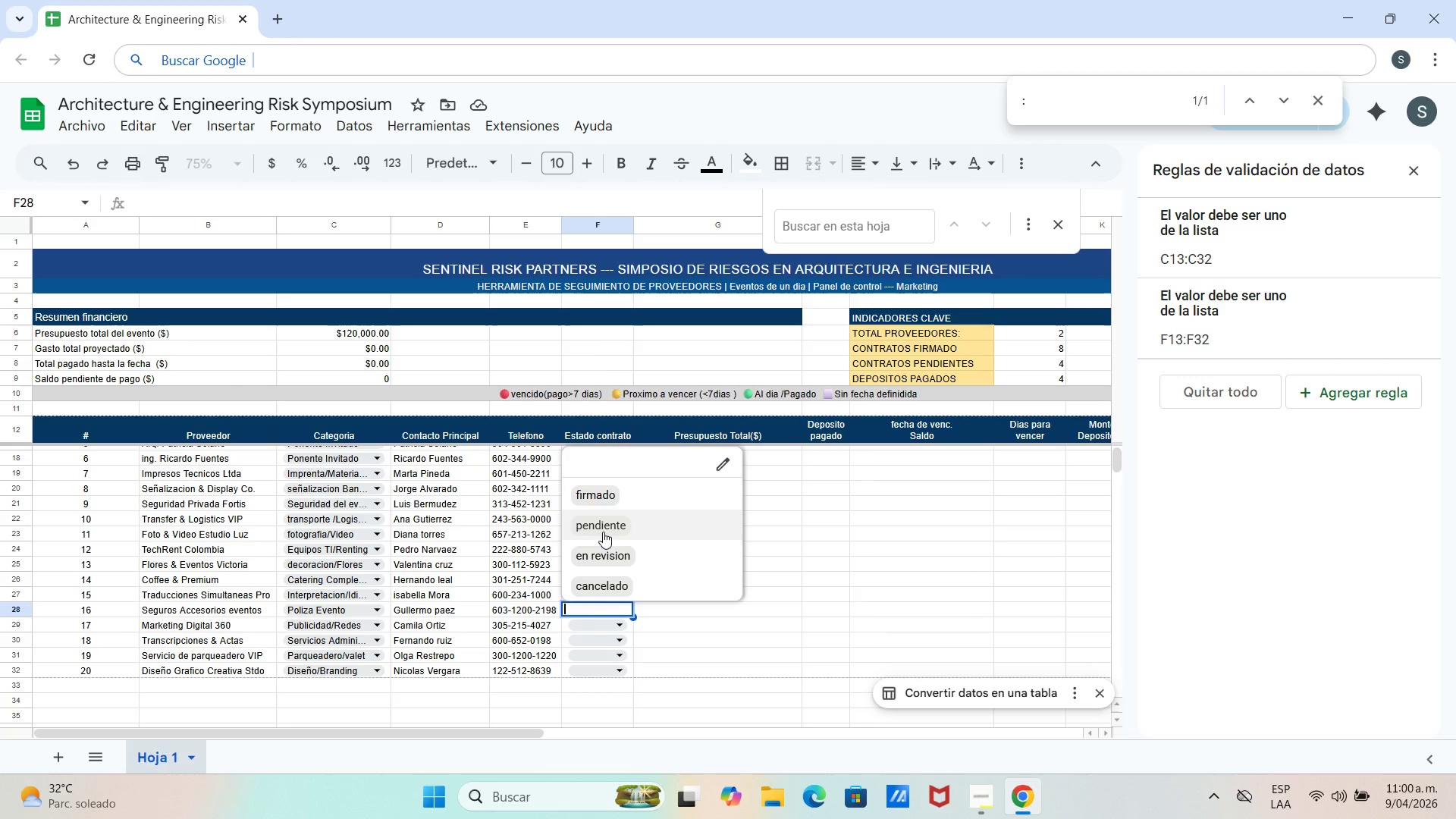 
wait(6.08)
 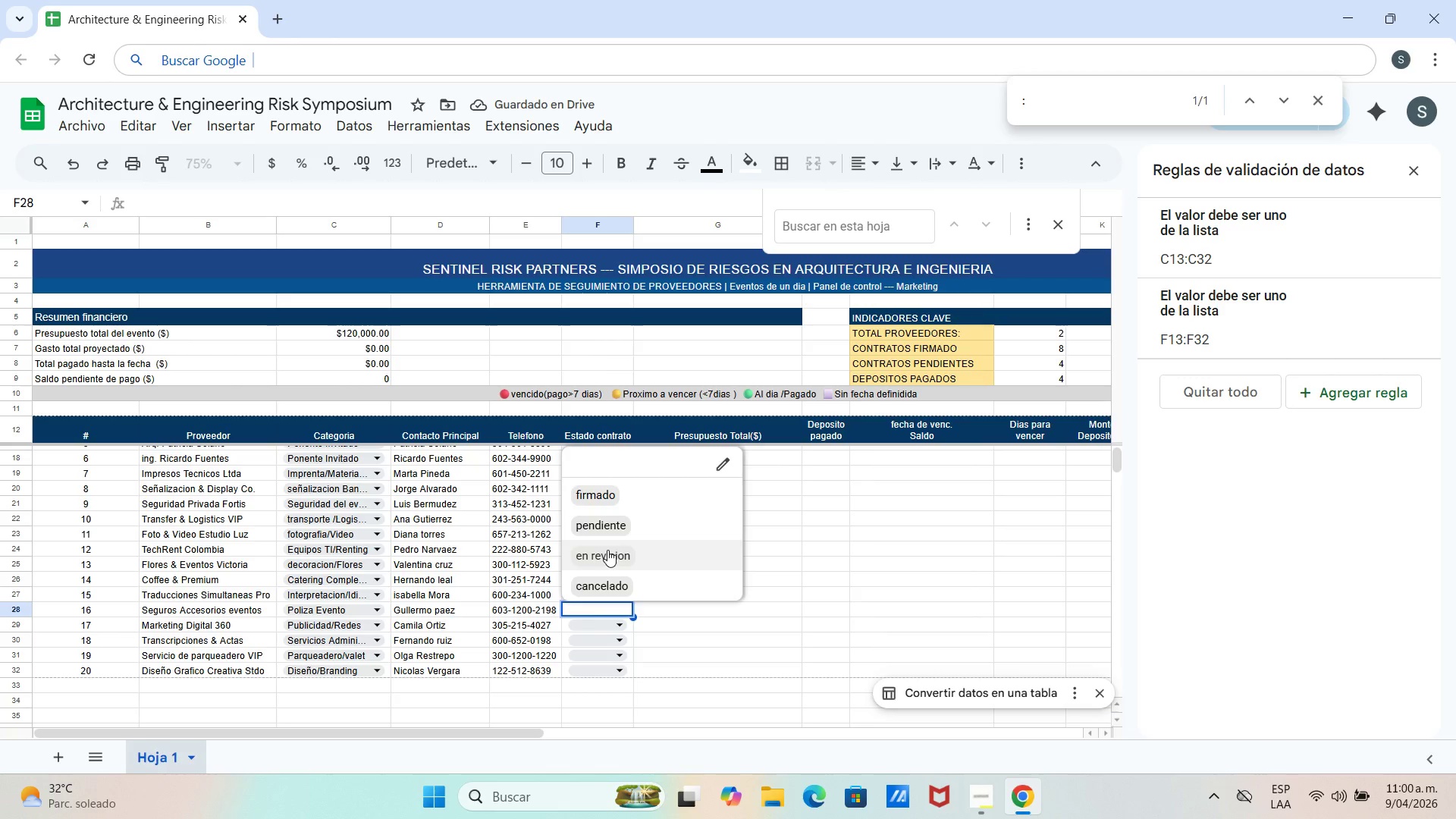 
left_click([592, 500])
 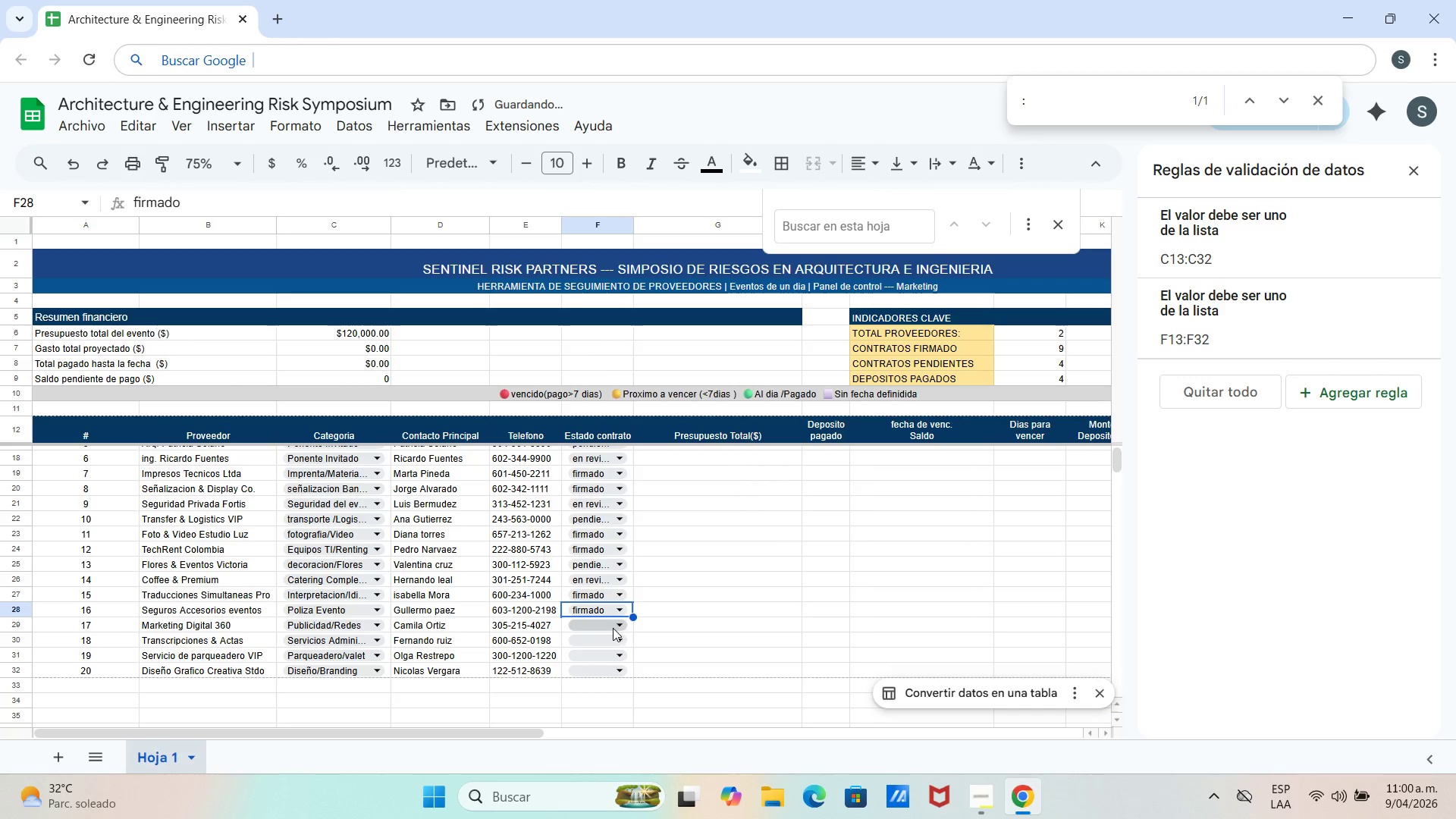 
left_click([612, 625])
 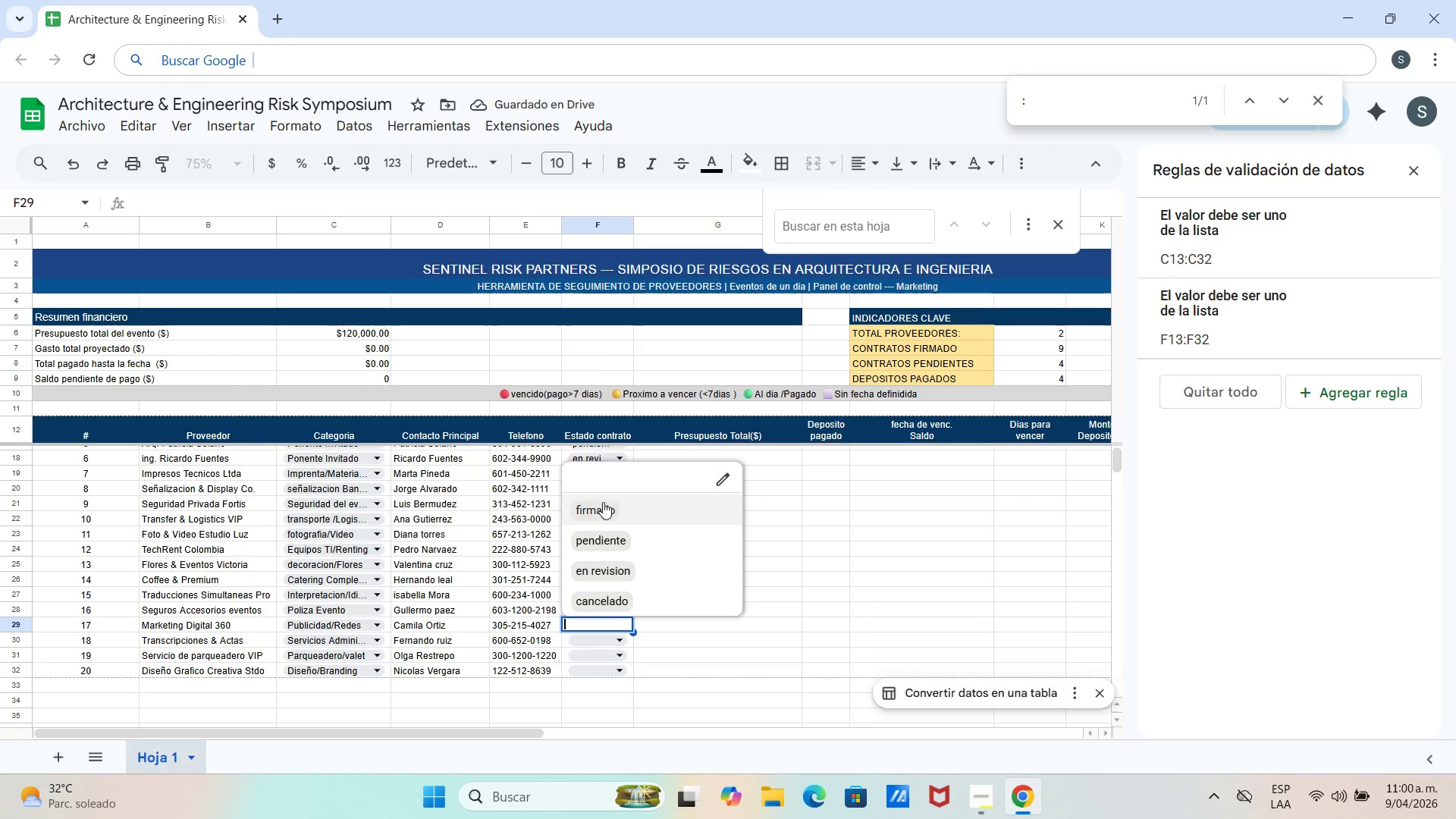 
wait(5.75)
 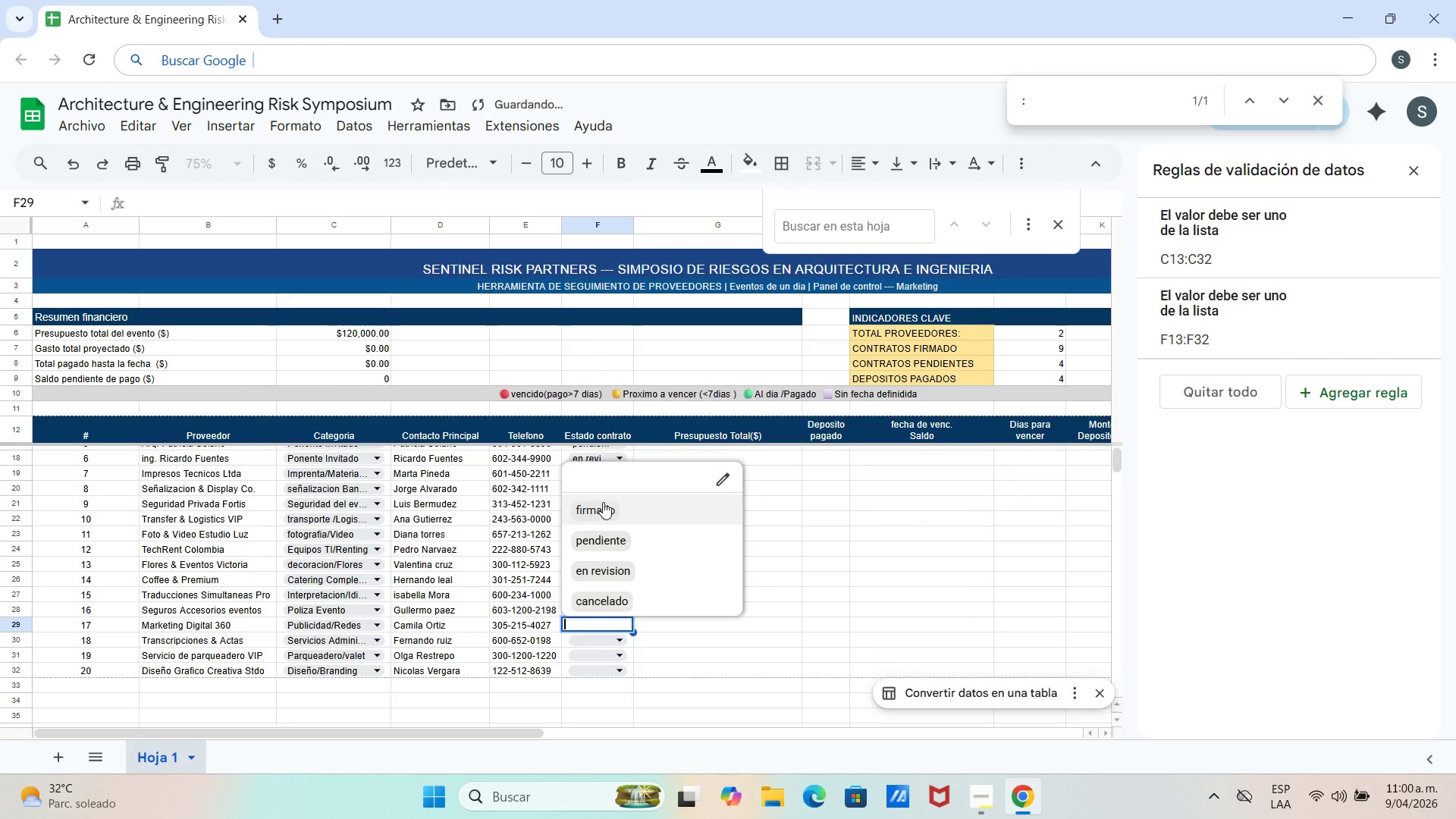 
left_click([604, 525])
 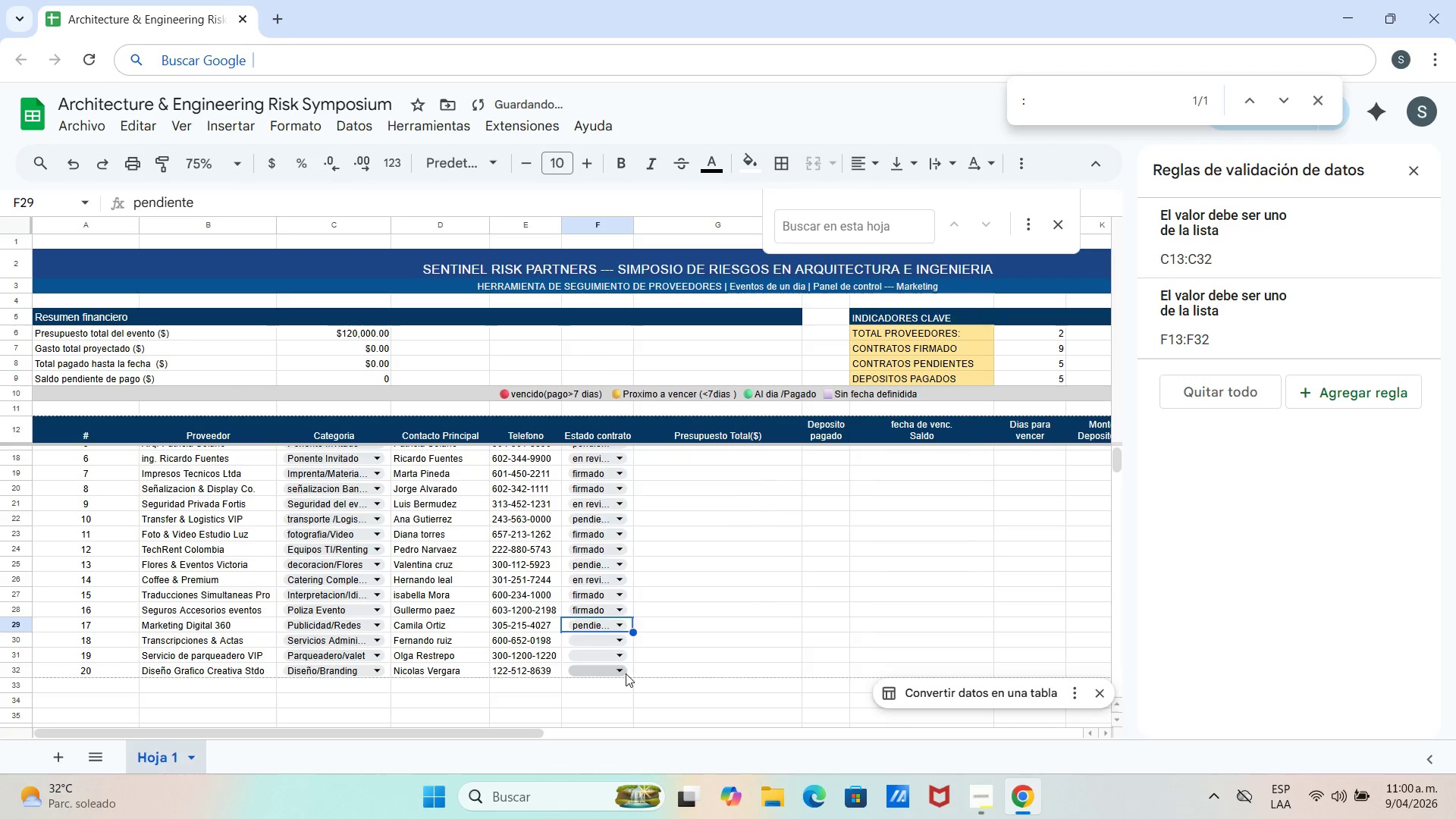 
left_click([626, 673])
 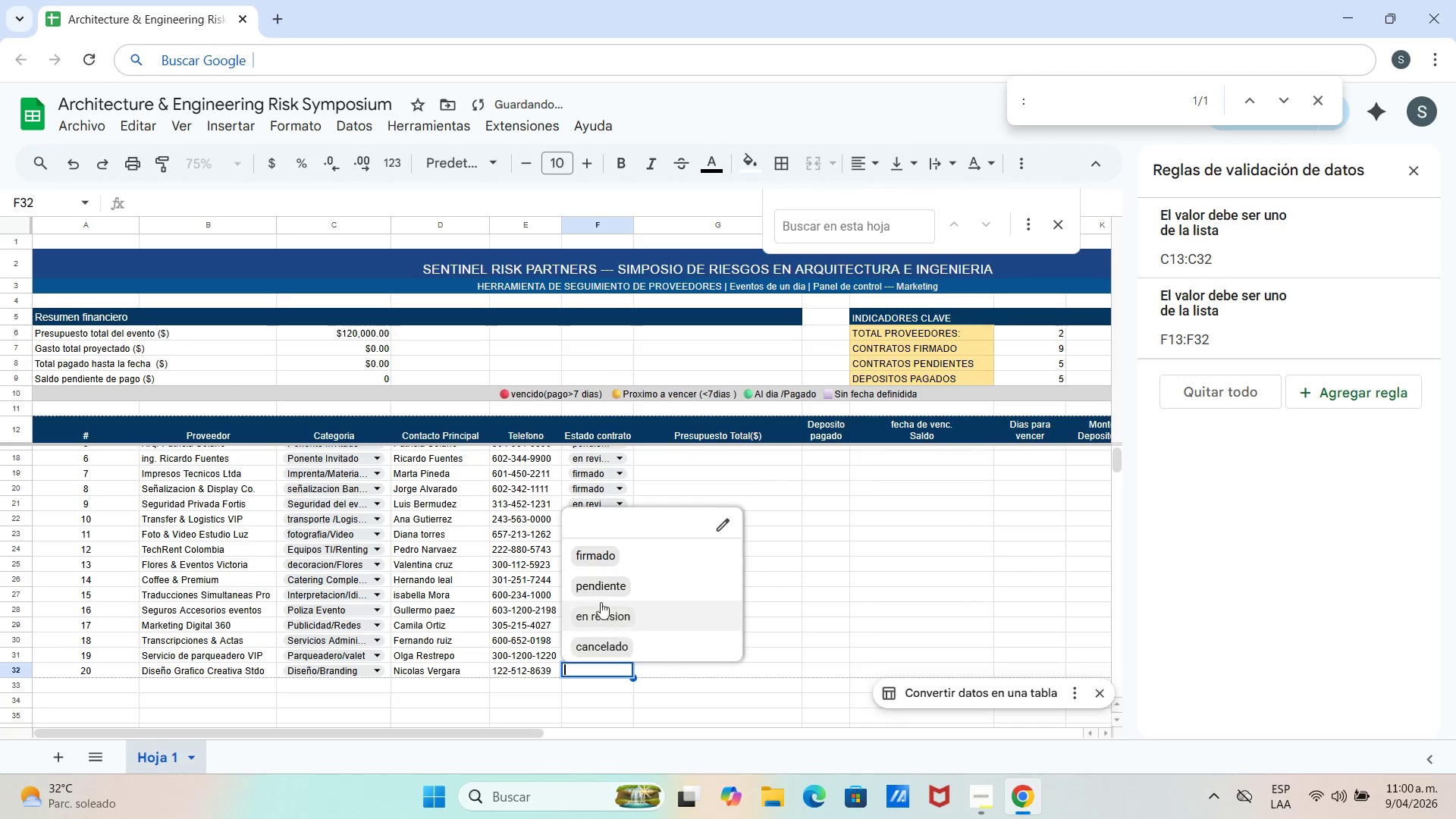 
left_click([592, 555])
 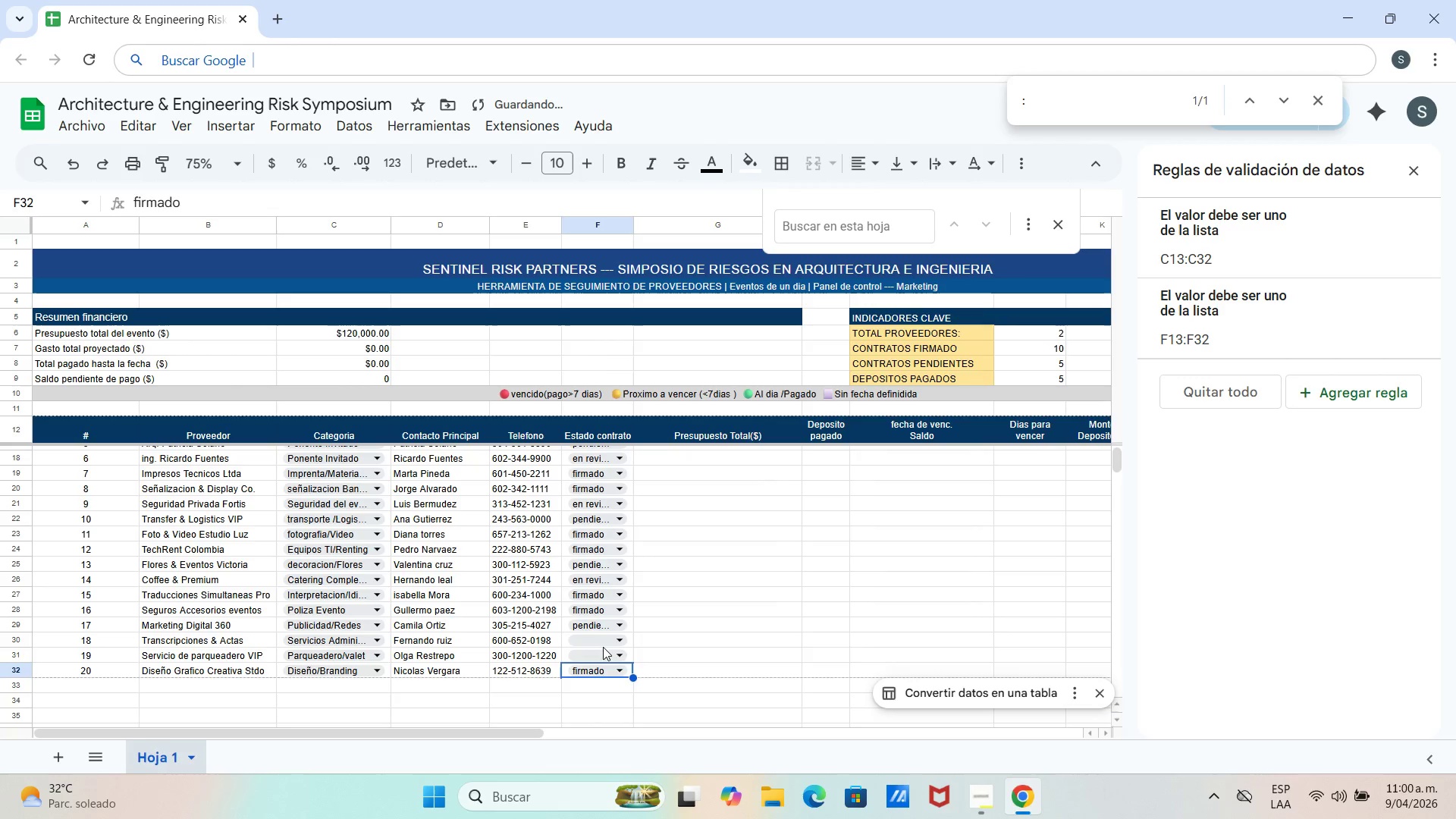 
left_click([603, 648])
 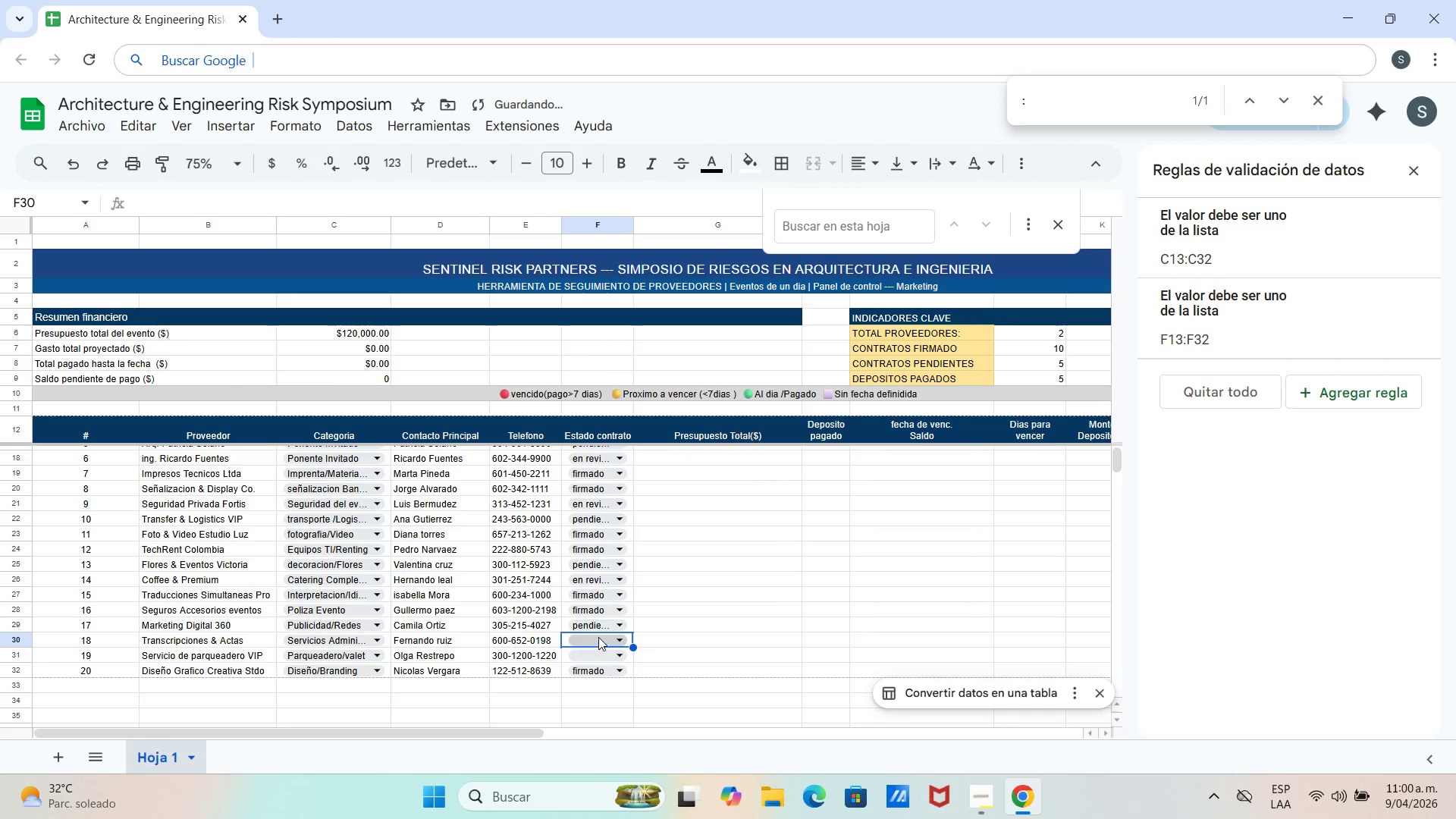 
left_click([598, 636])
 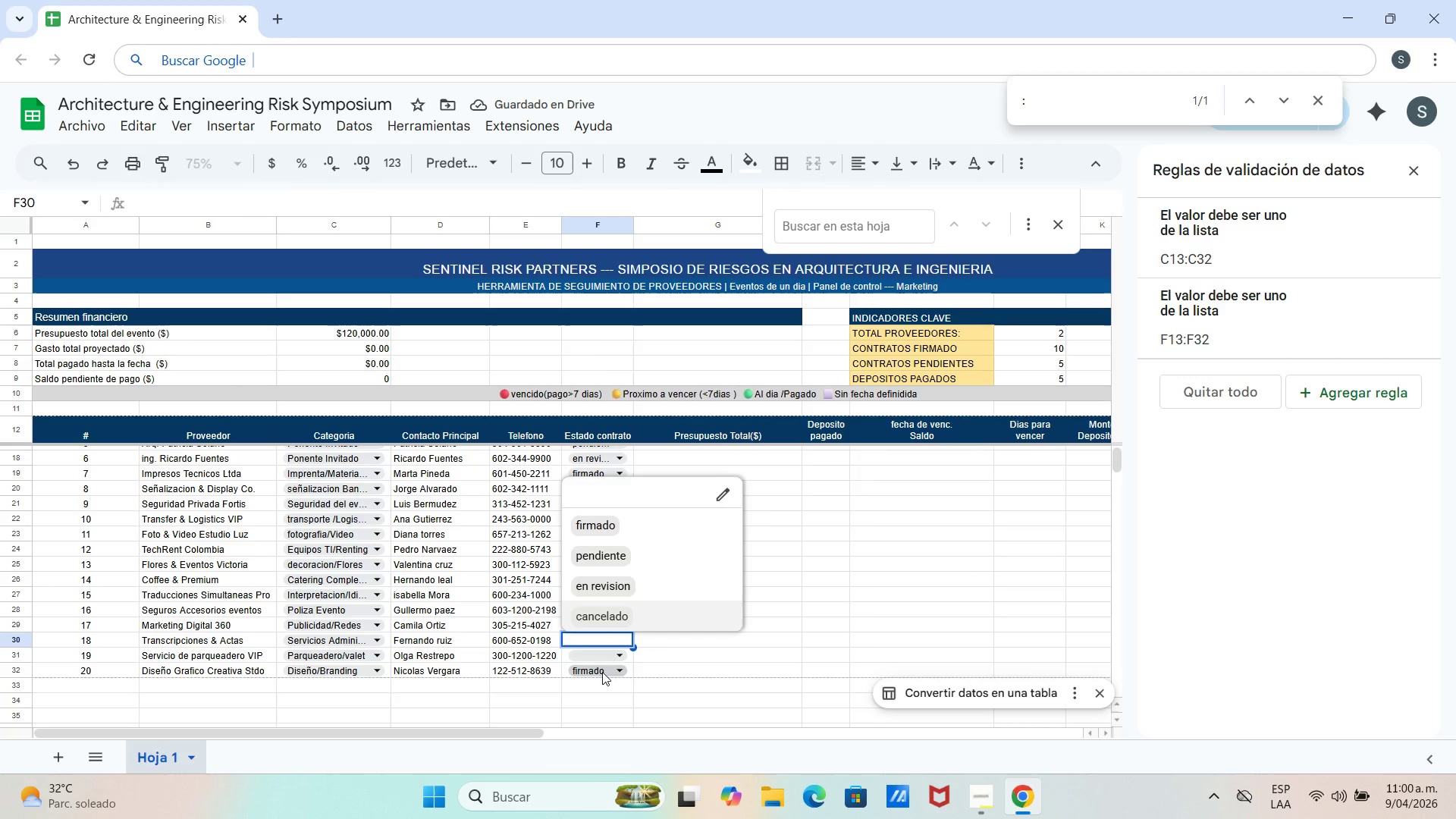 
left_click([600, 653])
 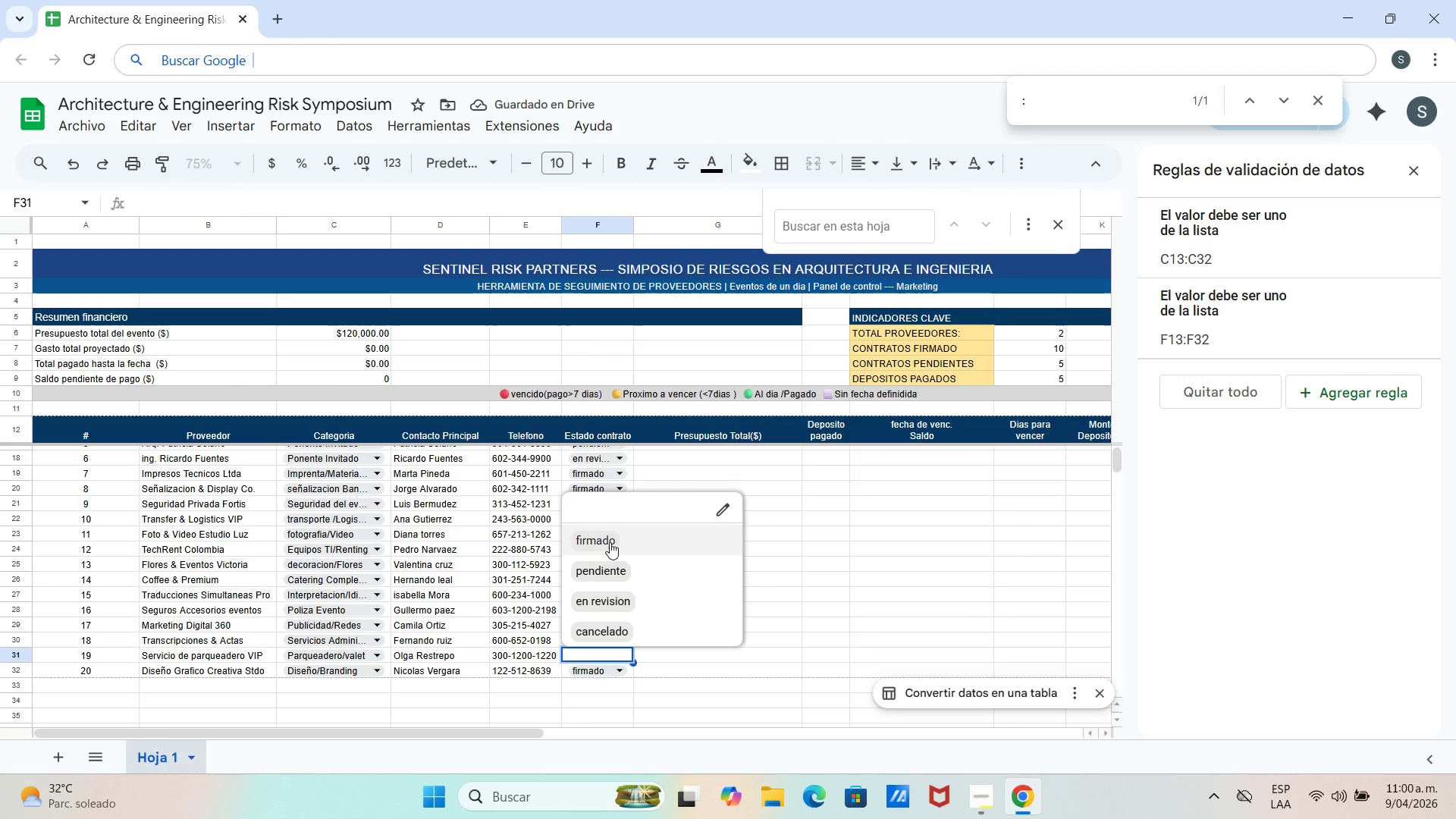 
left_click([610, 541])
 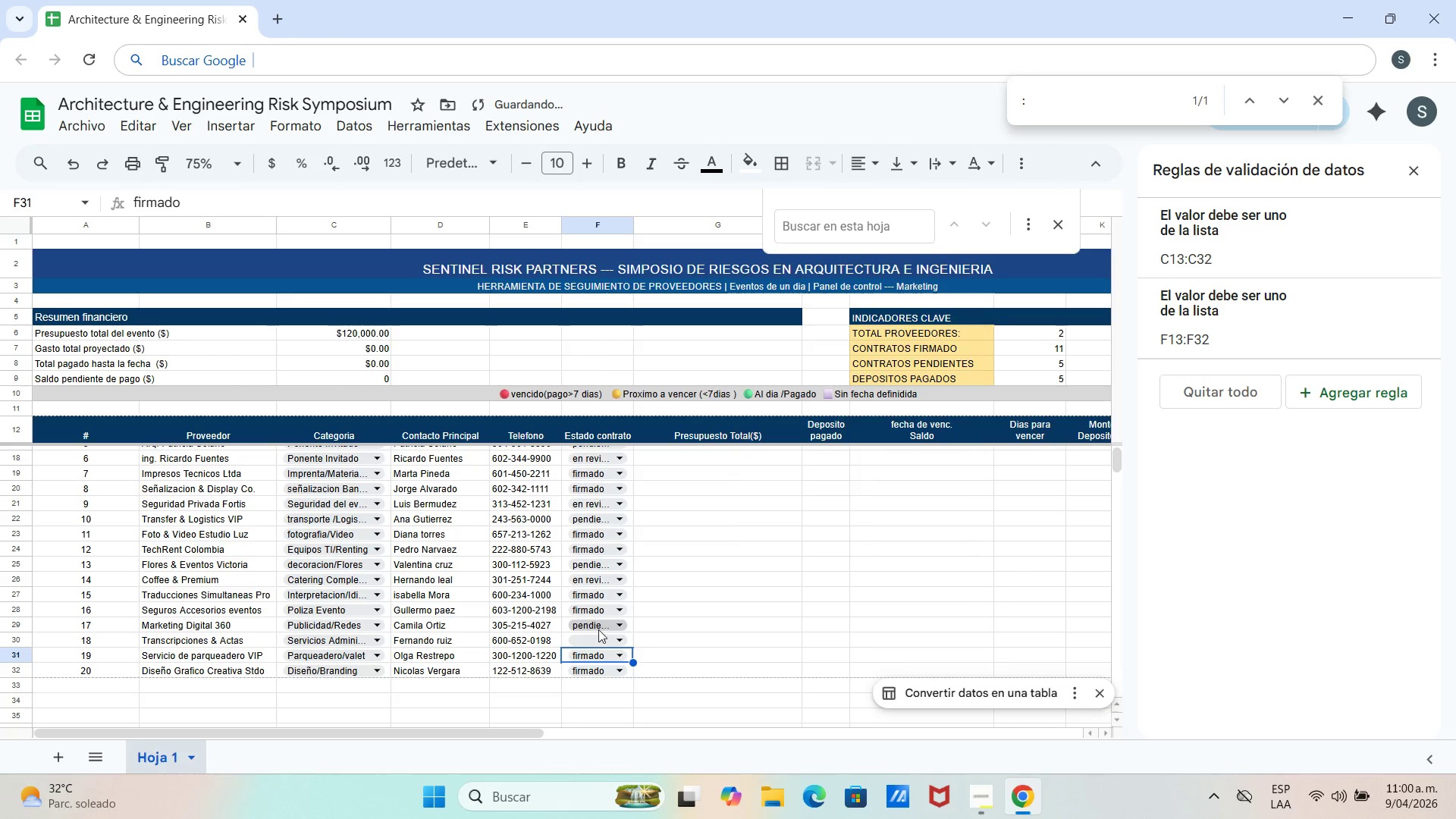 
left_click([597, 639])
 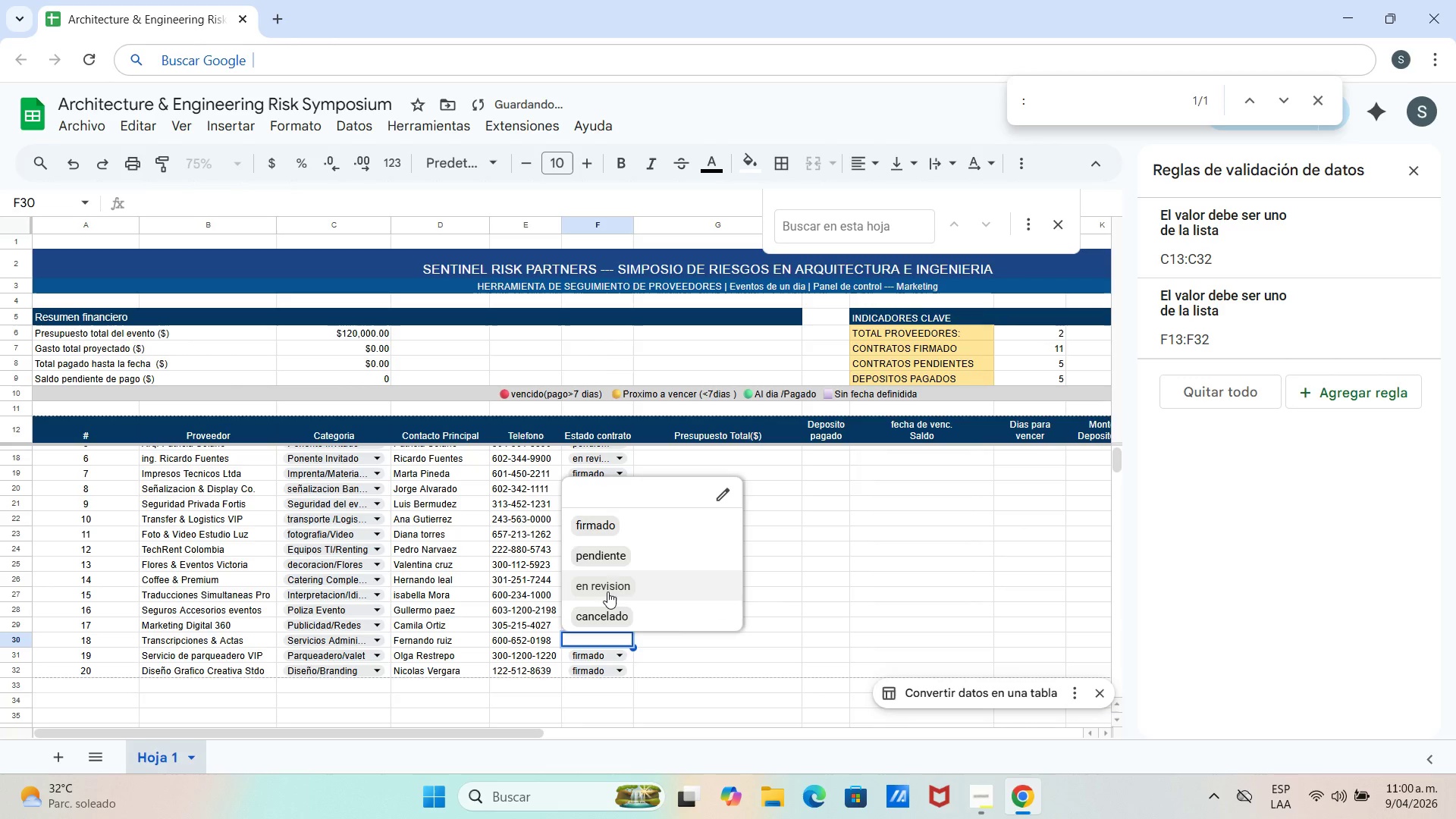 
mouse_move([621, 604])
 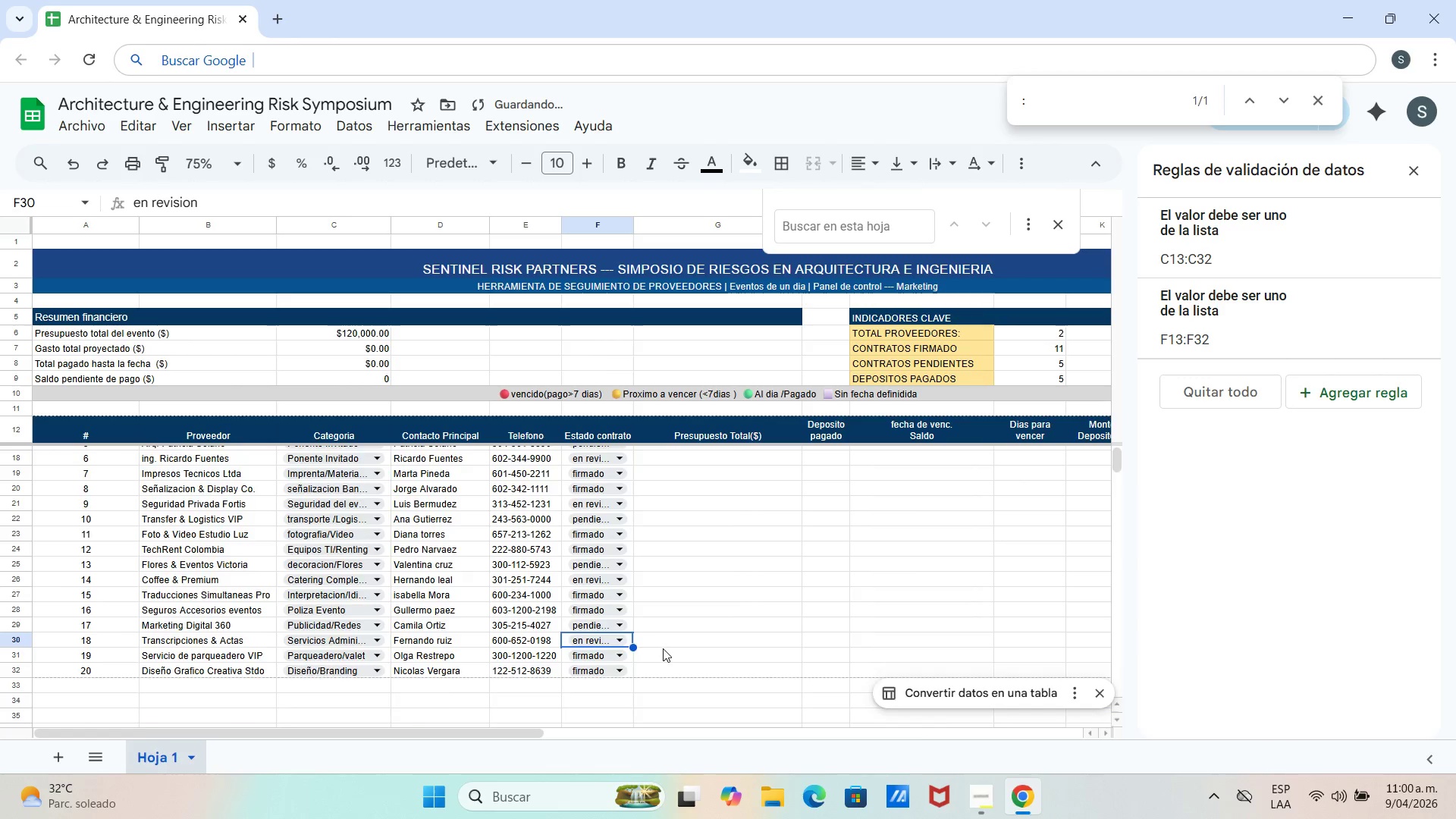 
left_click([671, 456])
 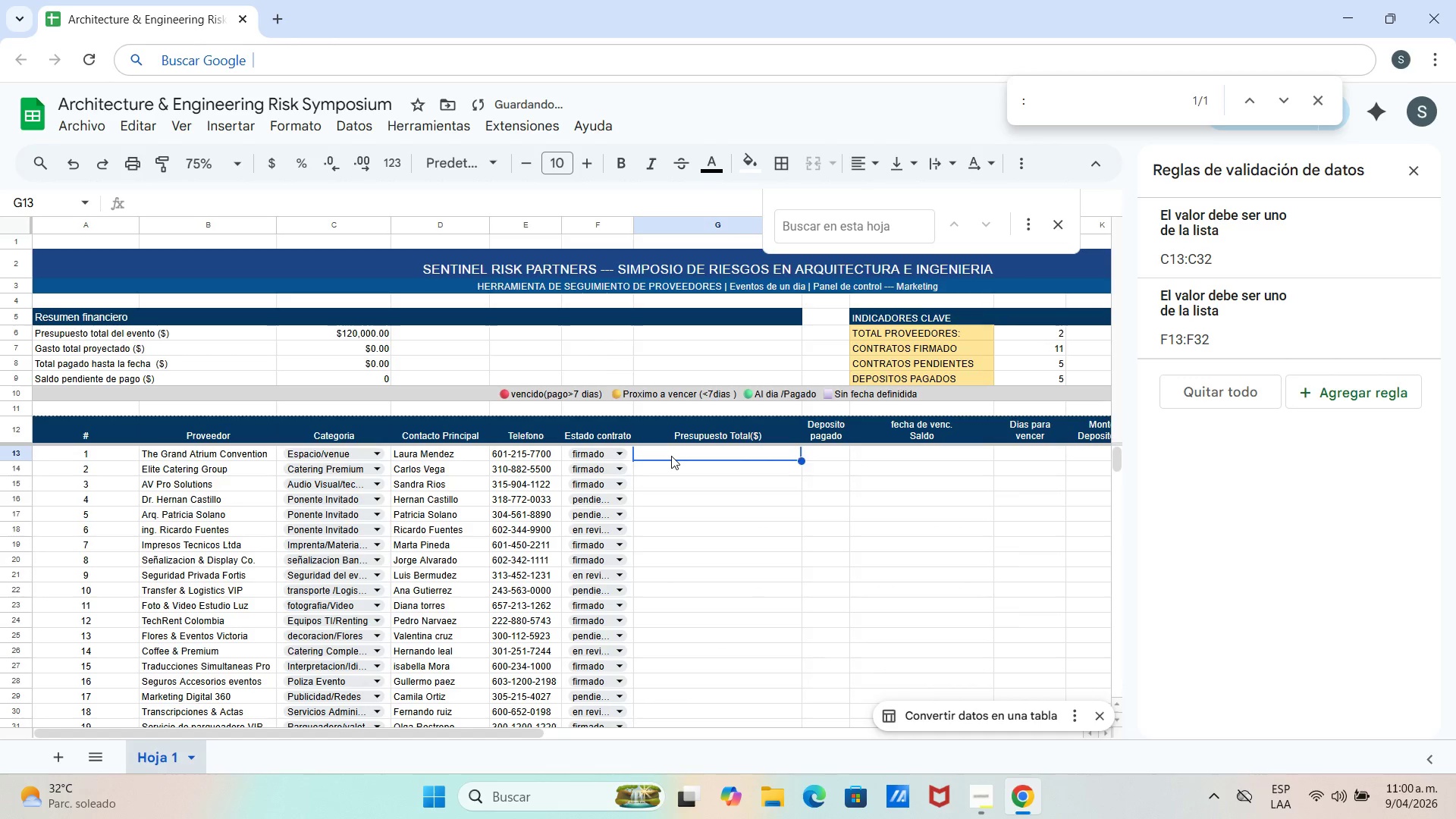 
scroll: coordinate [663, 648], scroll_direction: up, amount: 5.0
 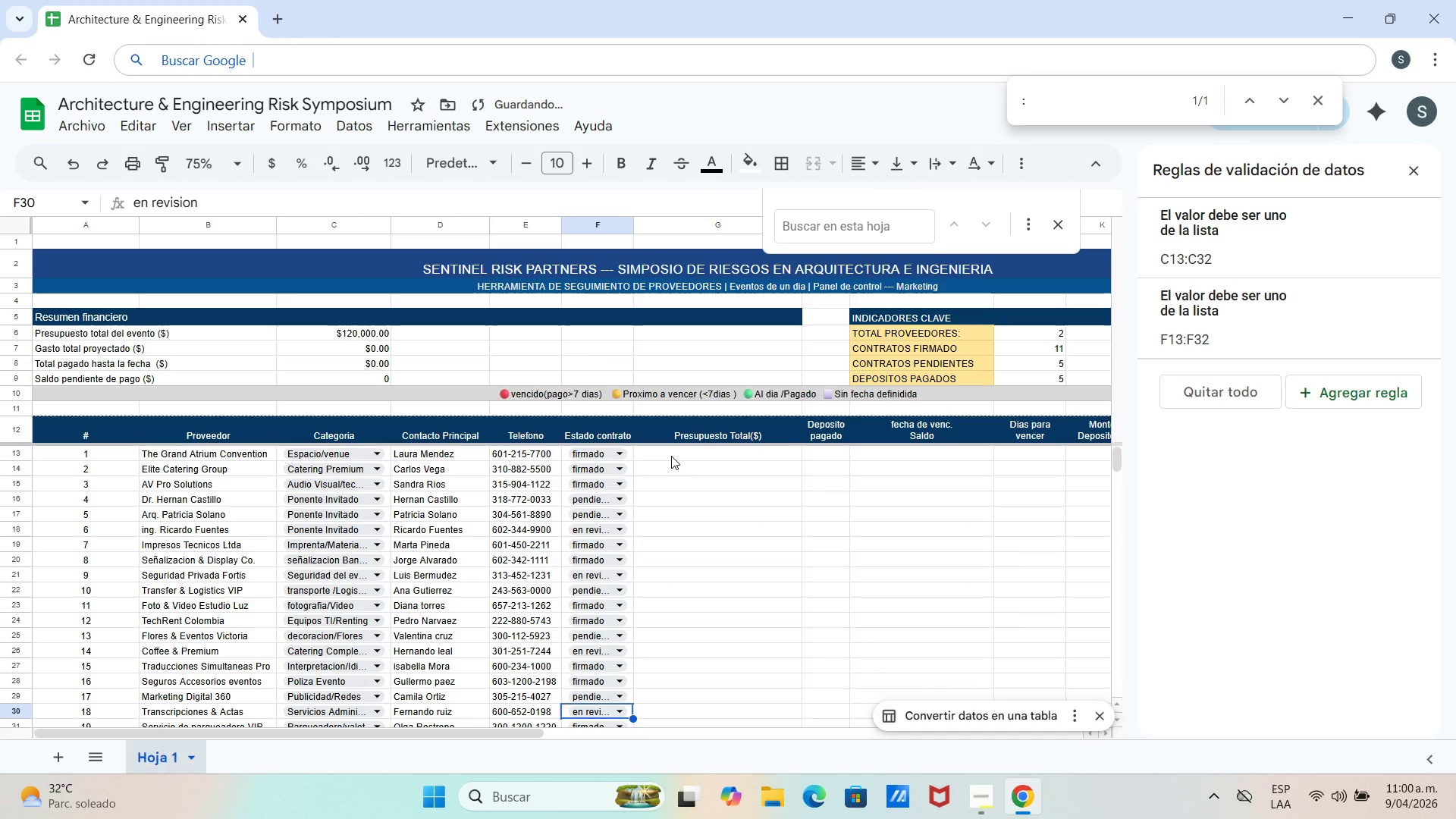 
double_click([671, 456])
 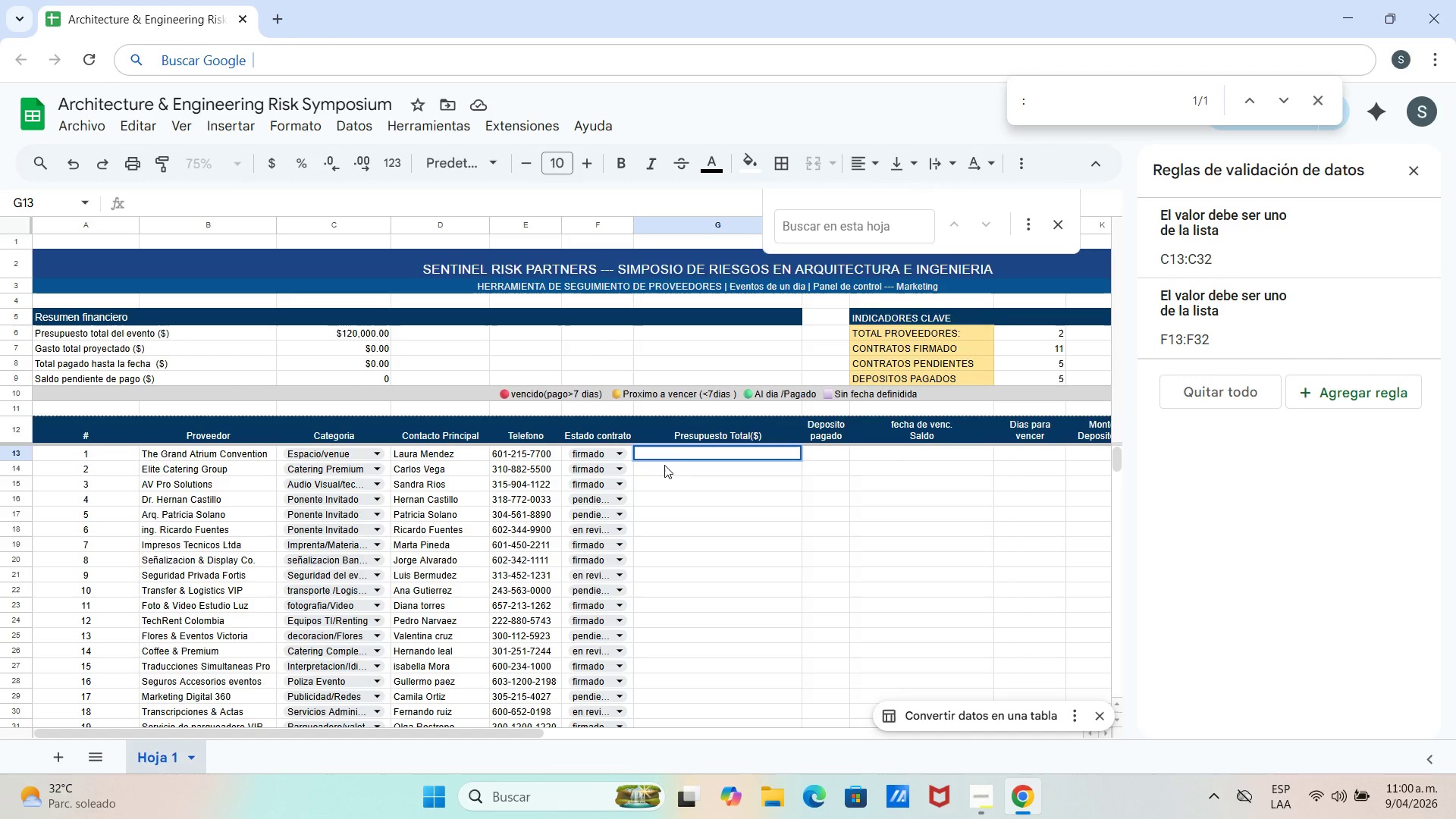 
wait(14.41)
 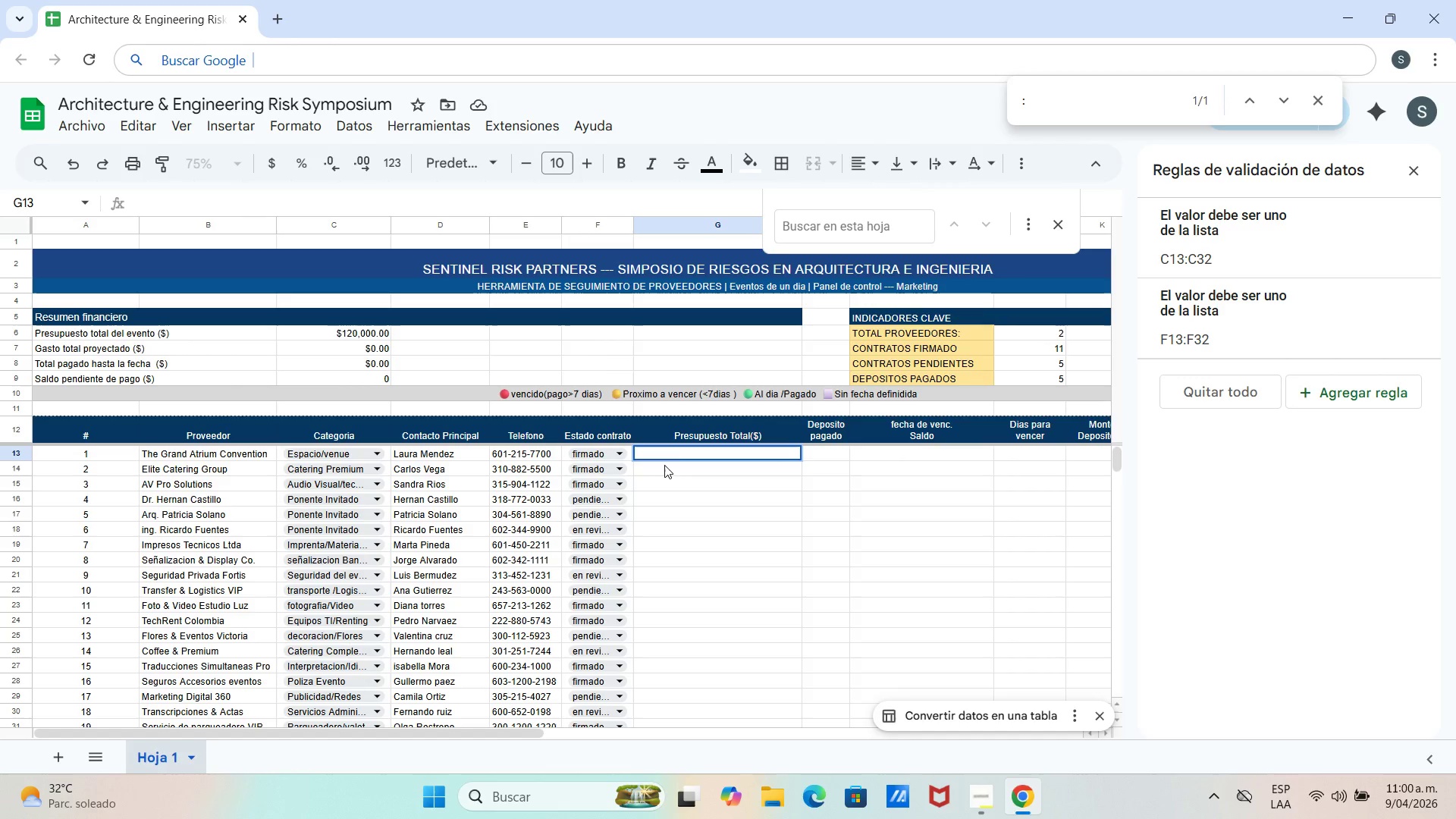 
double_click([667, 454])
 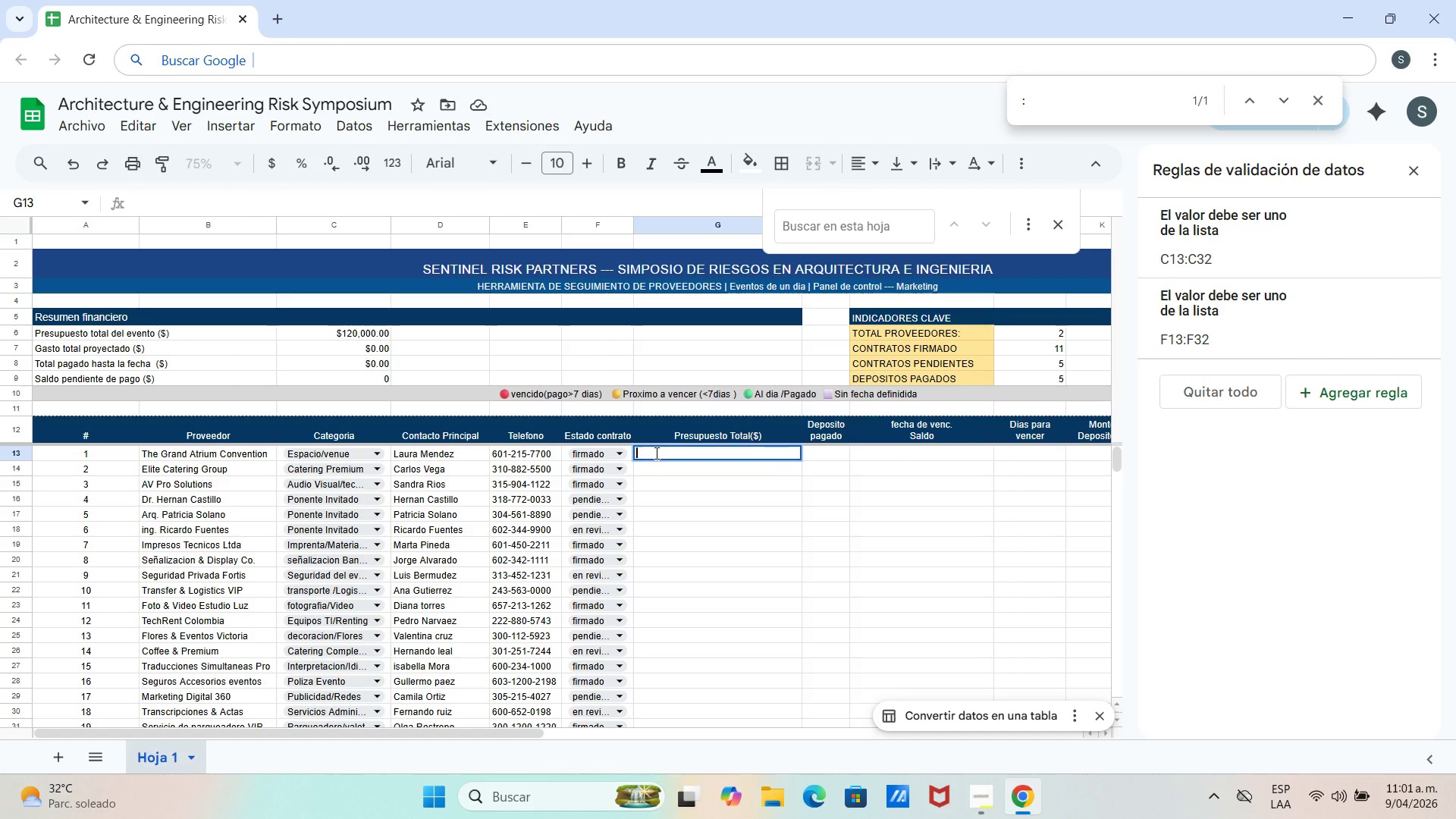 
type($10)
key(Backspace)
type(8,500.00)
 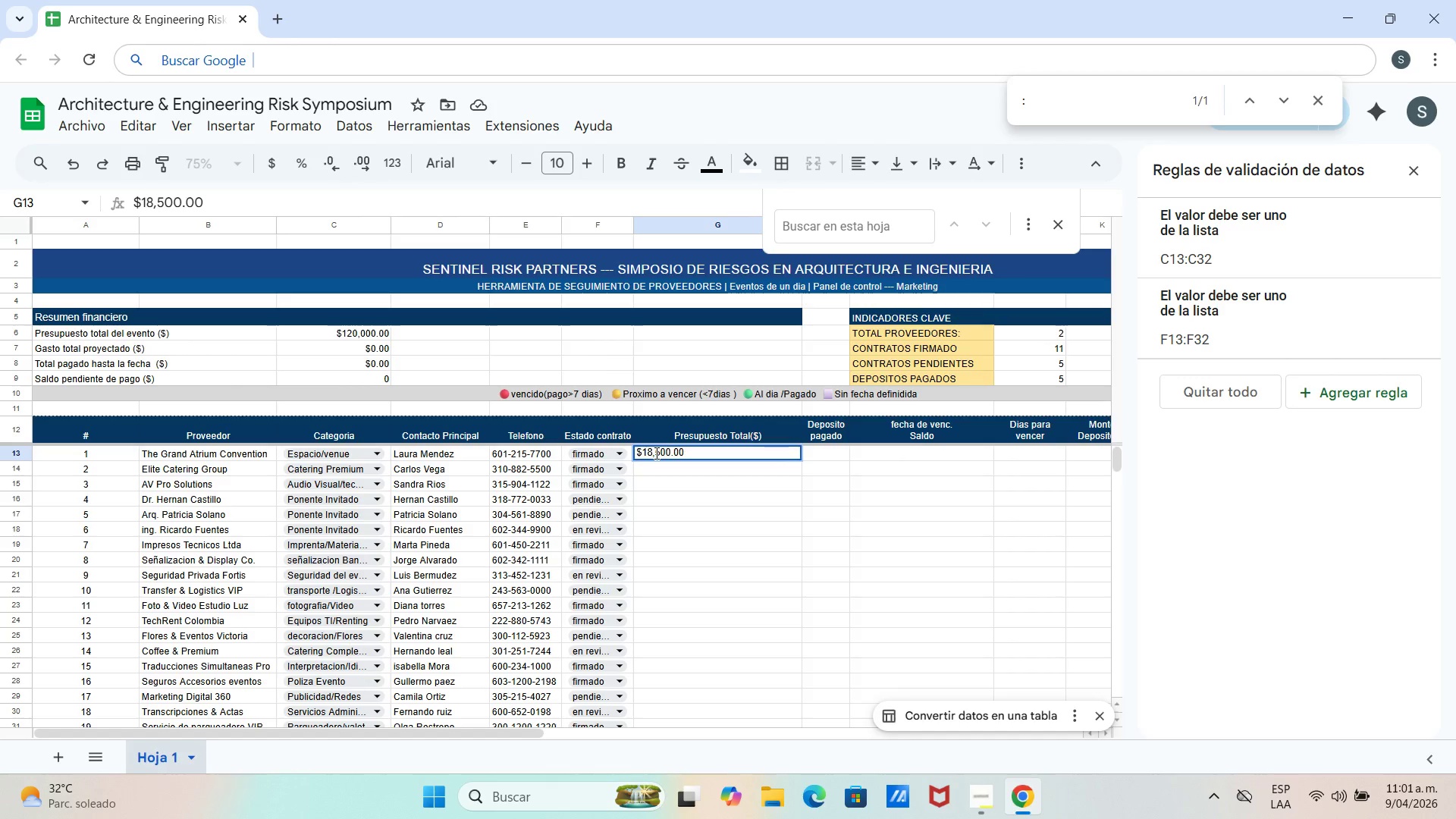 
key(Enter)
 